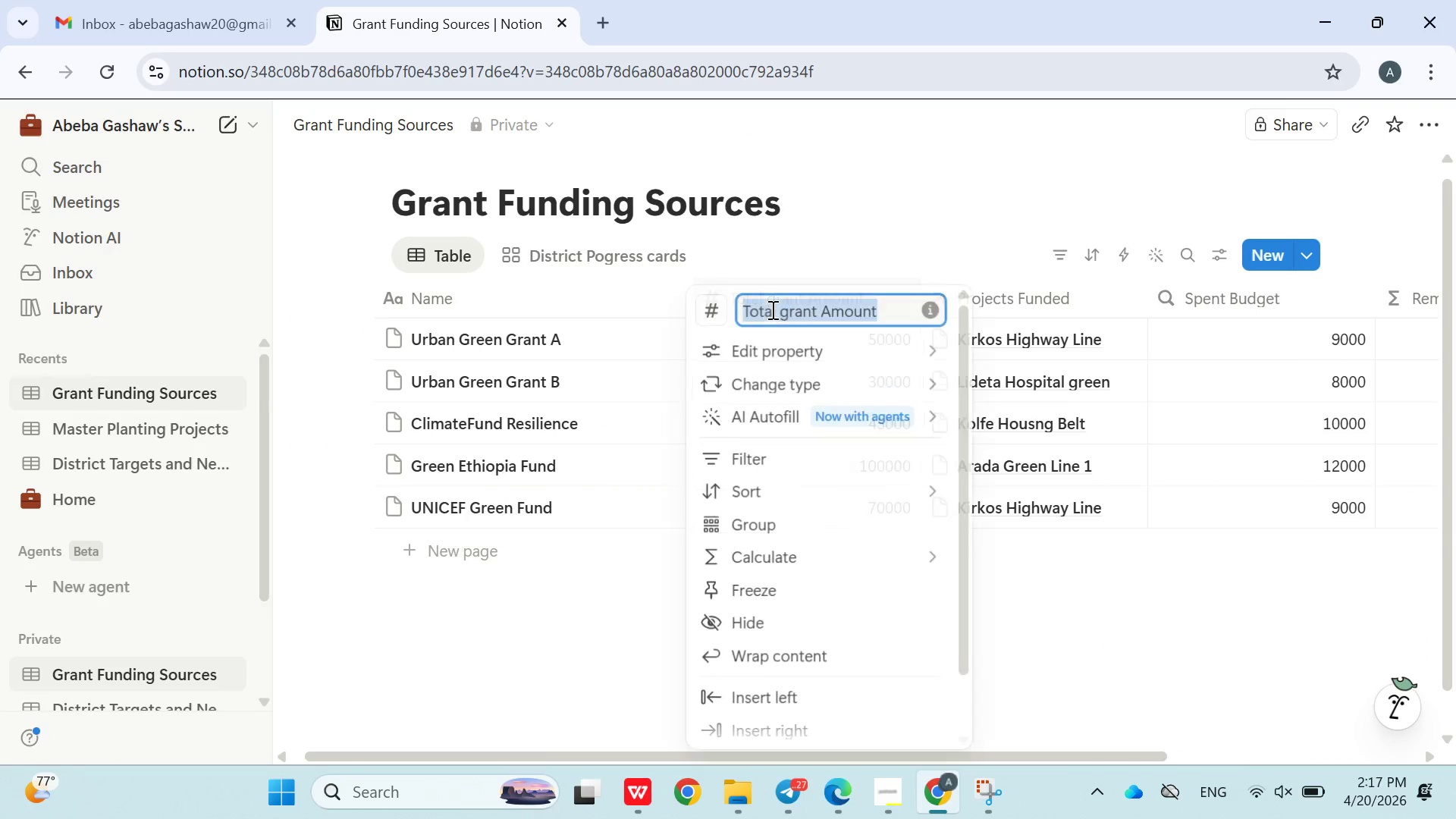 
triple_click([771, 309])
 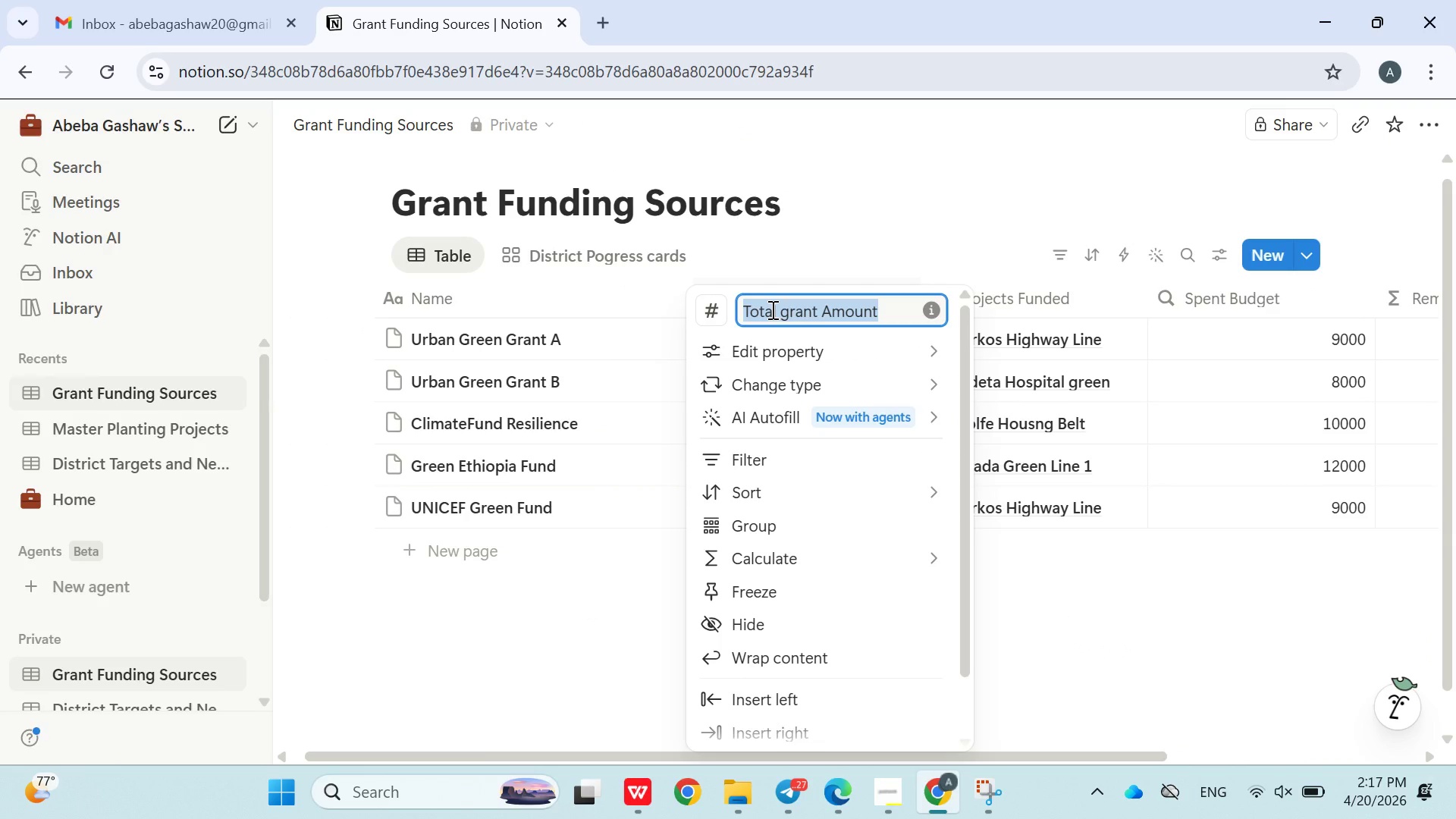 
key(Control+ControlLeft)
 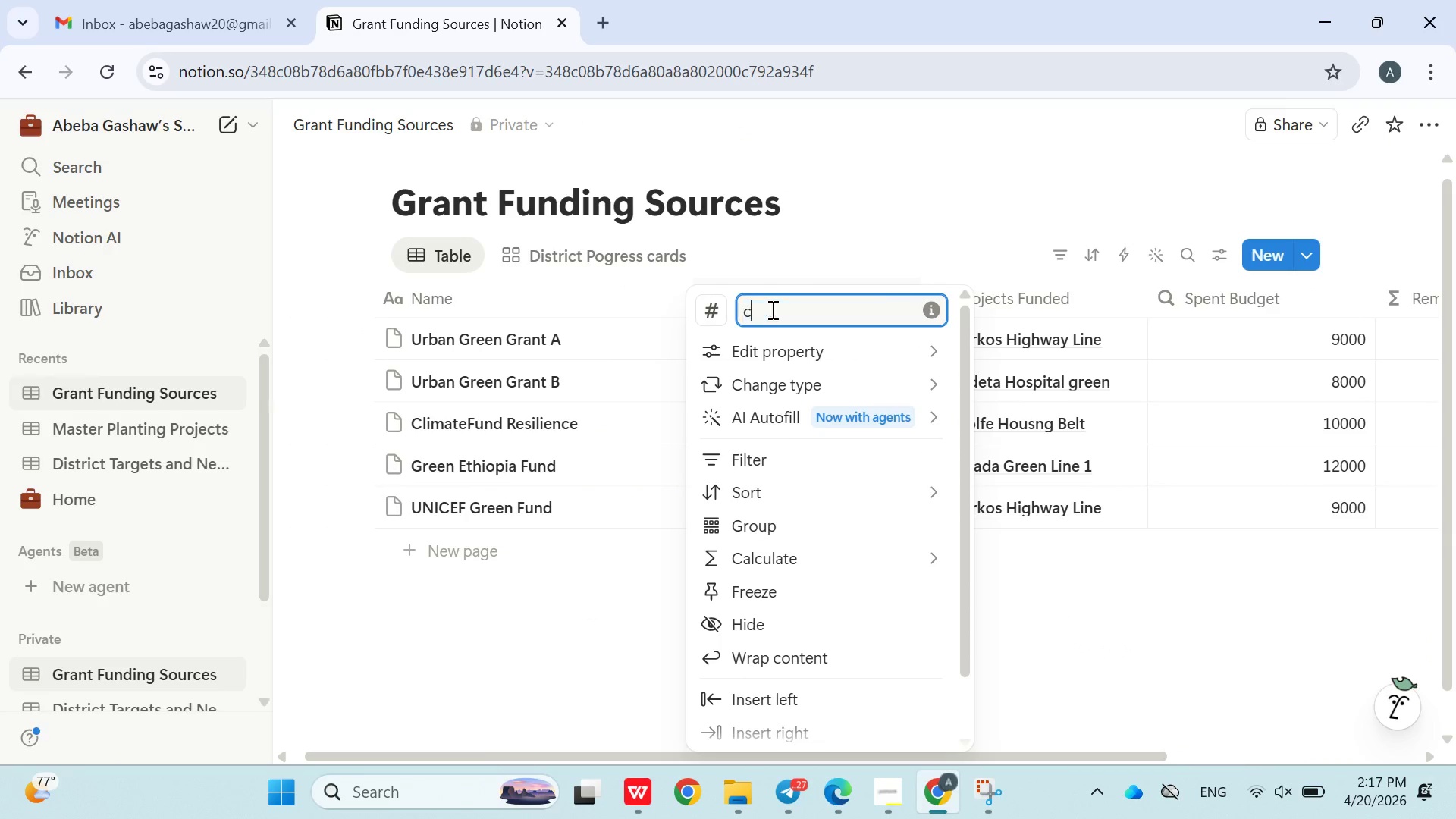 
key(C)
 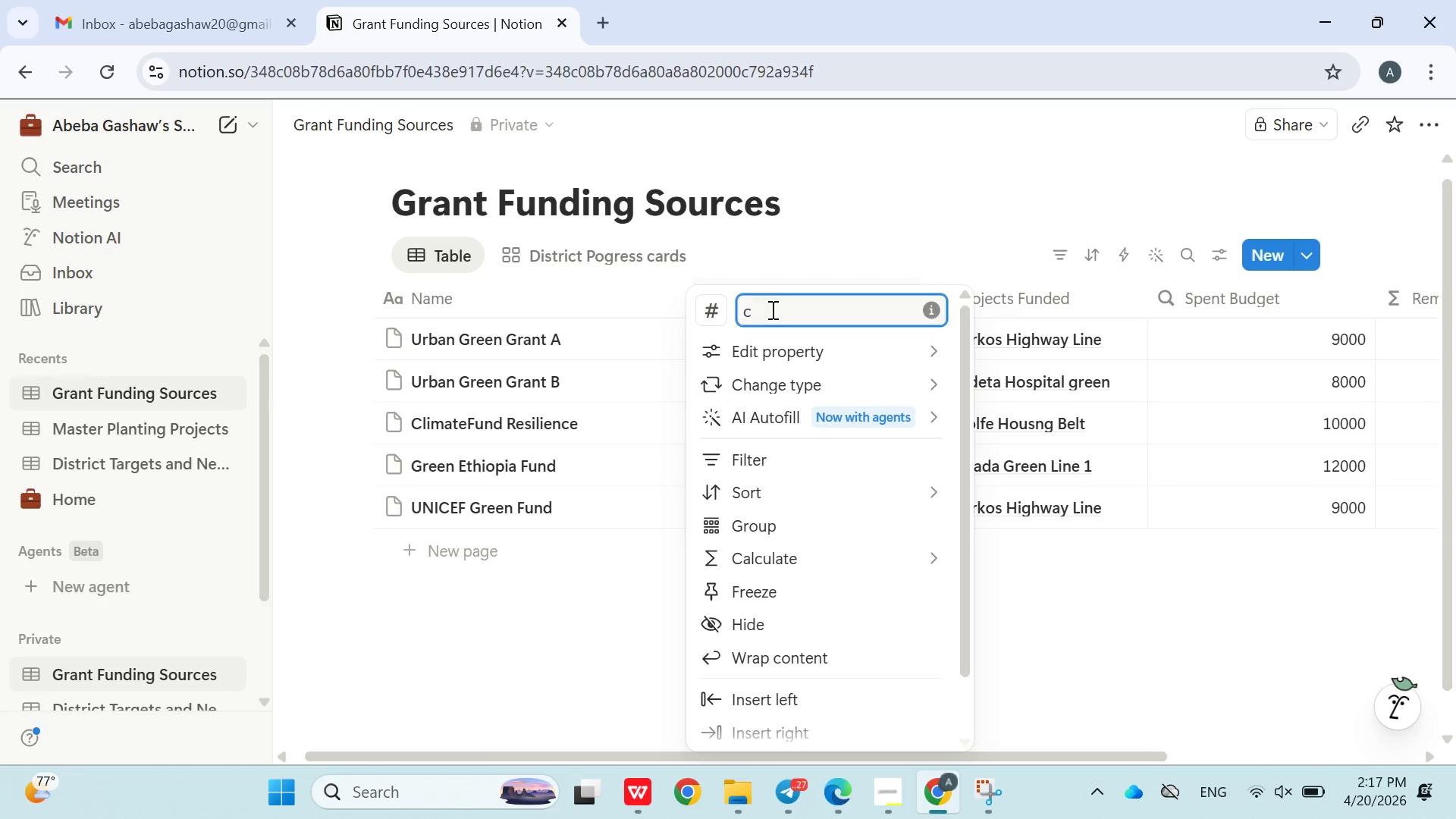 
key(Control+Z)
 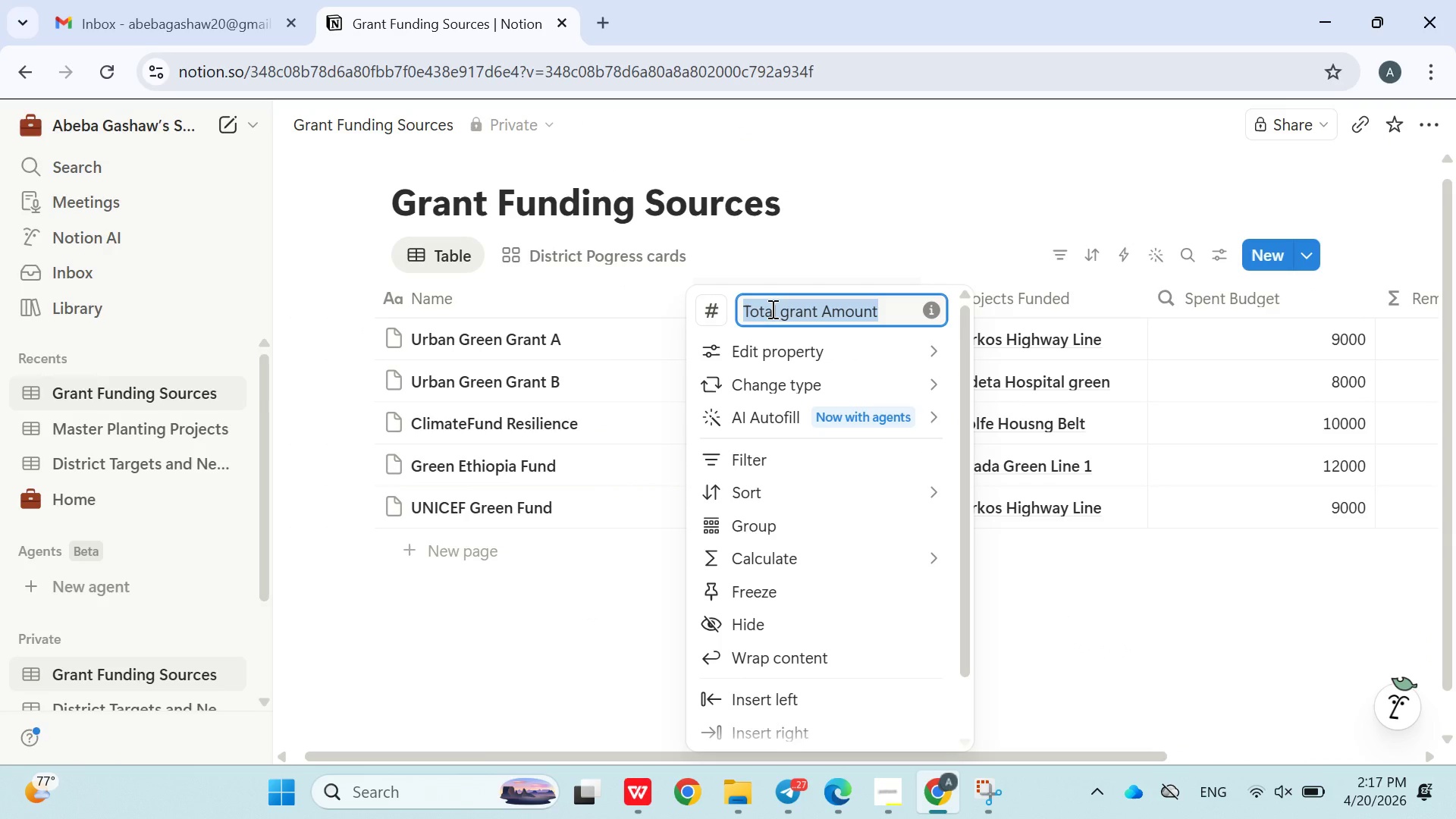 
key(Control+C)
 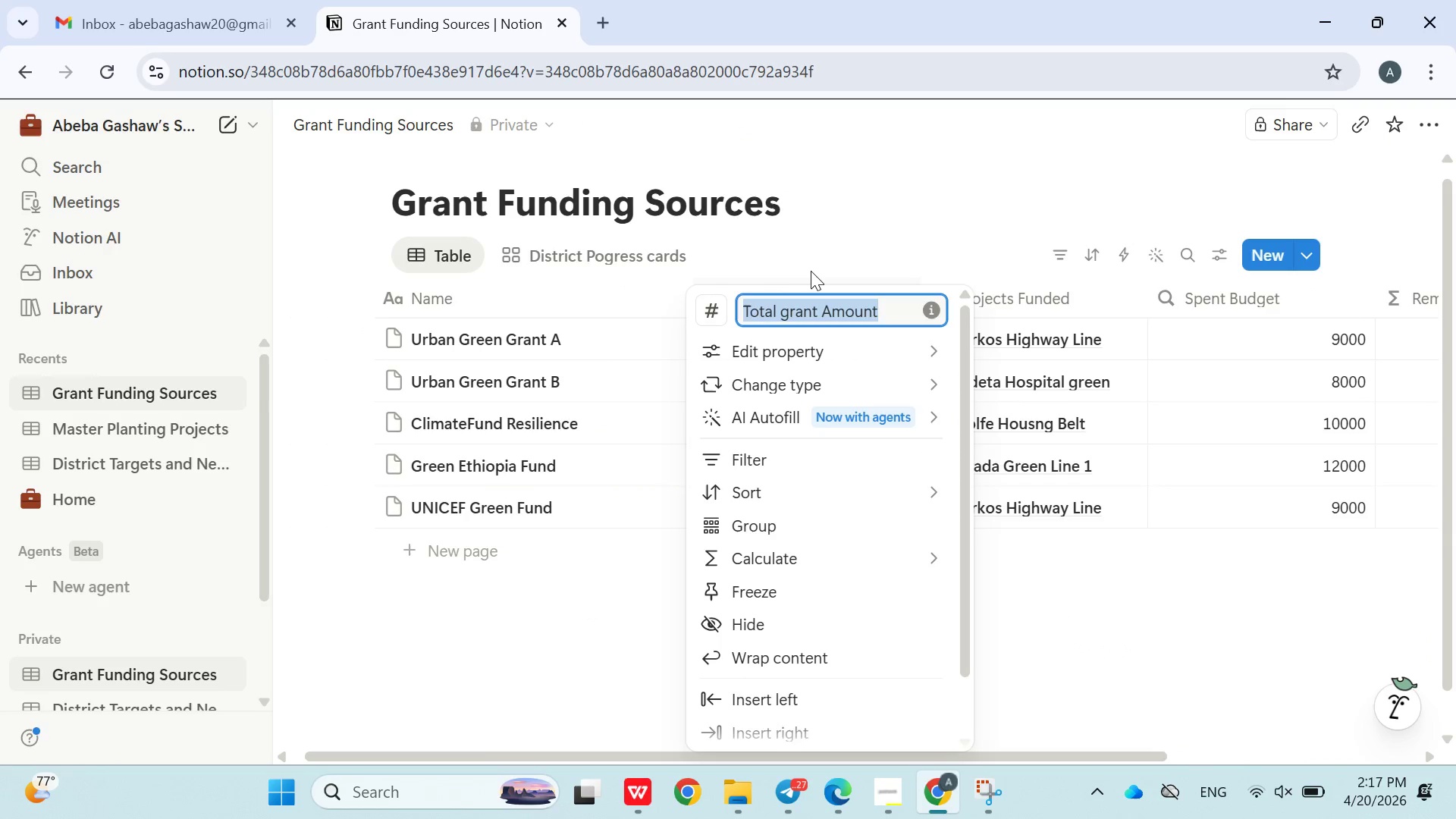 
left_click([812, 271])
 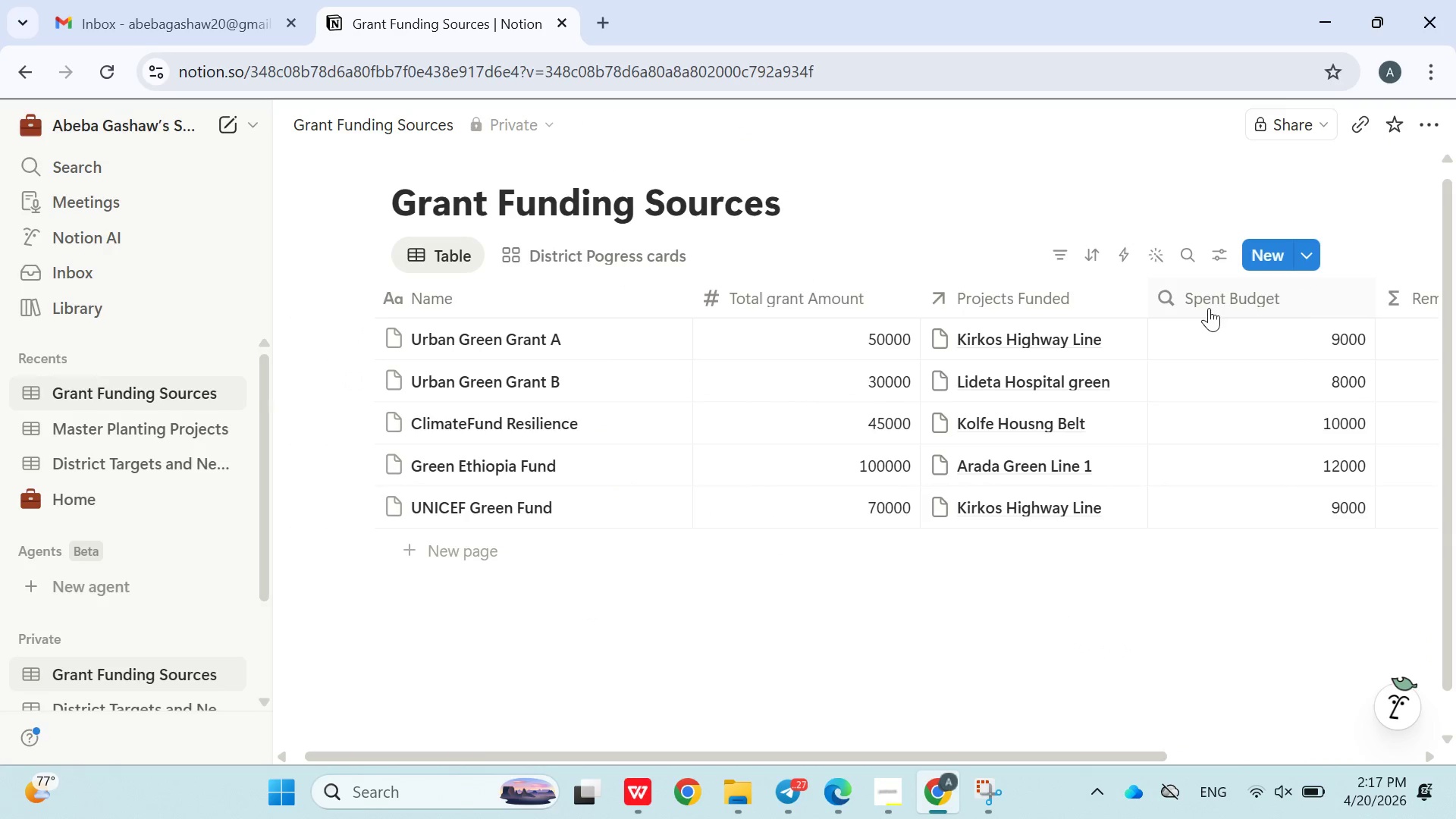 
left_click([1203, 341])
 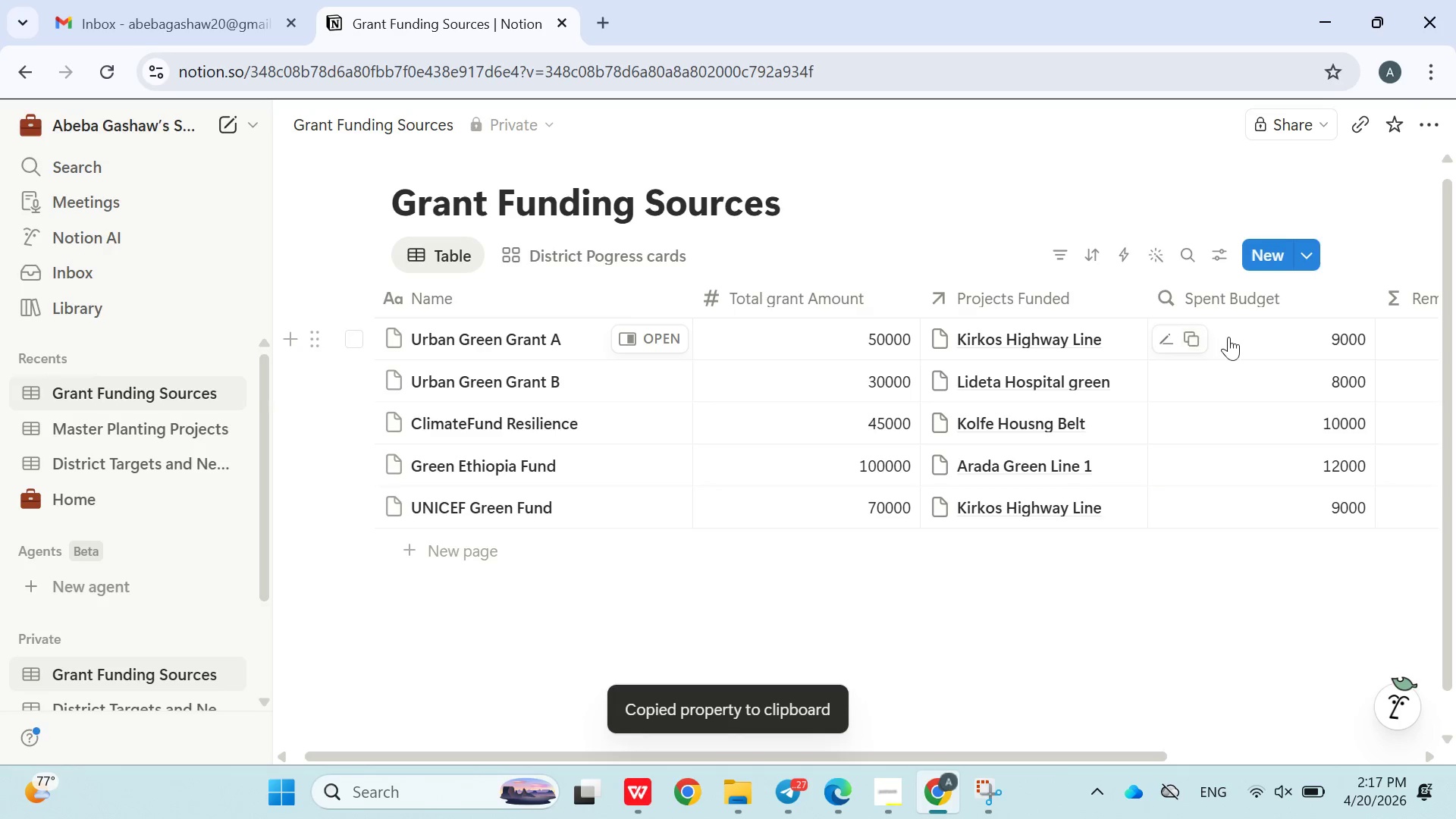 
left_click([1235, 337])
 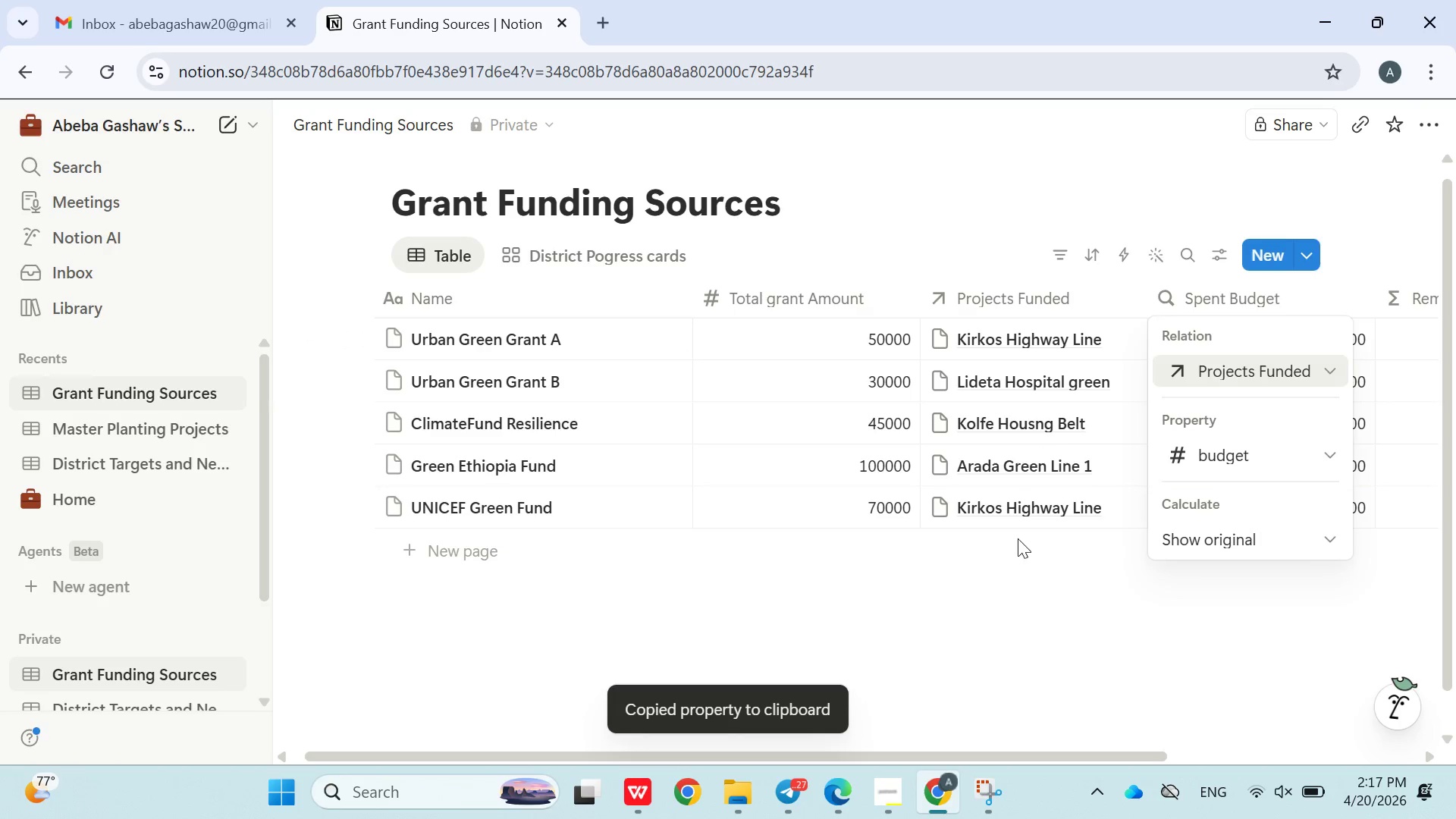 
left_click([1000, 664])
 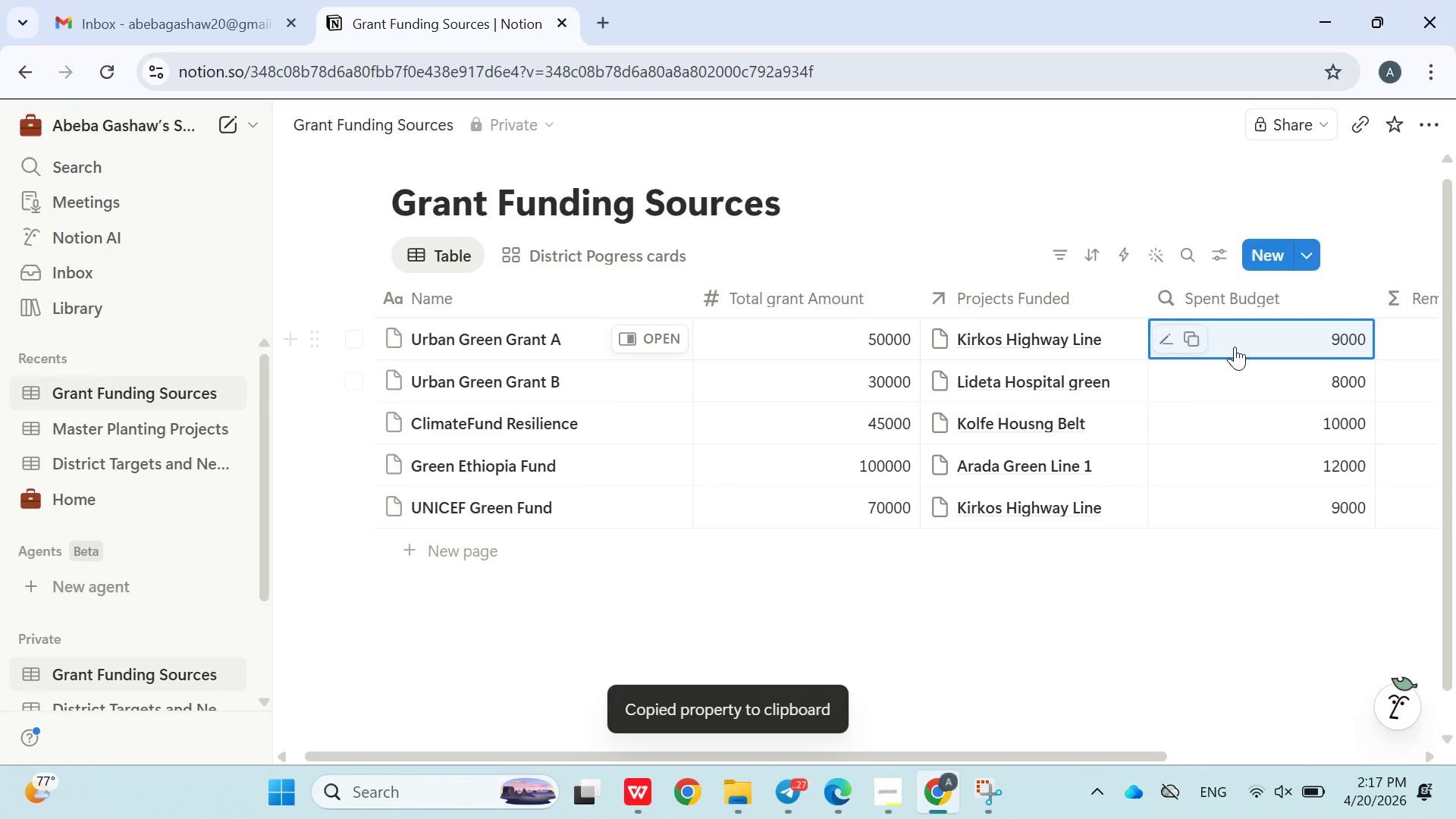 
double_click([1235, 347])
 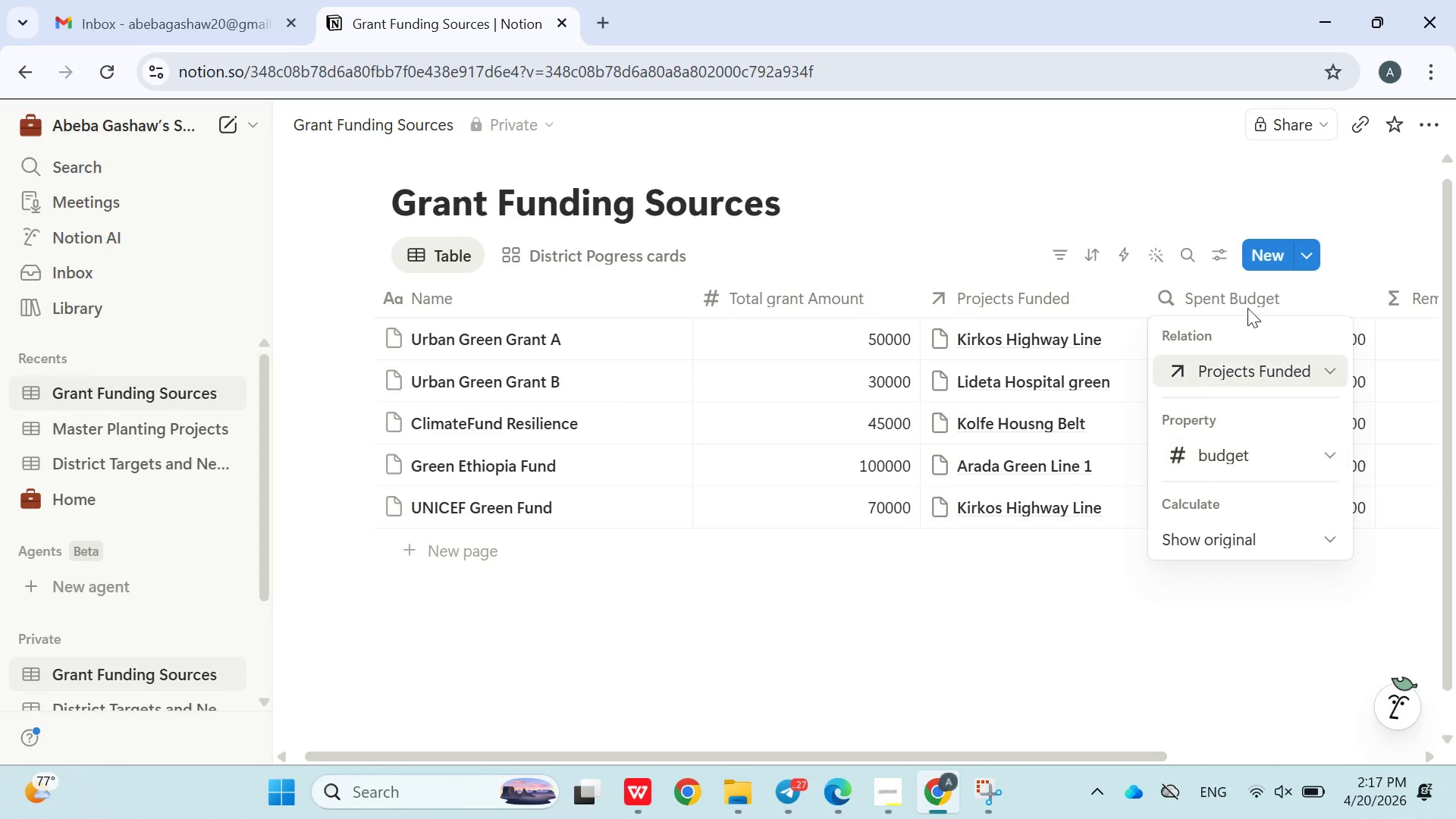 
left_click([1208, 203])
 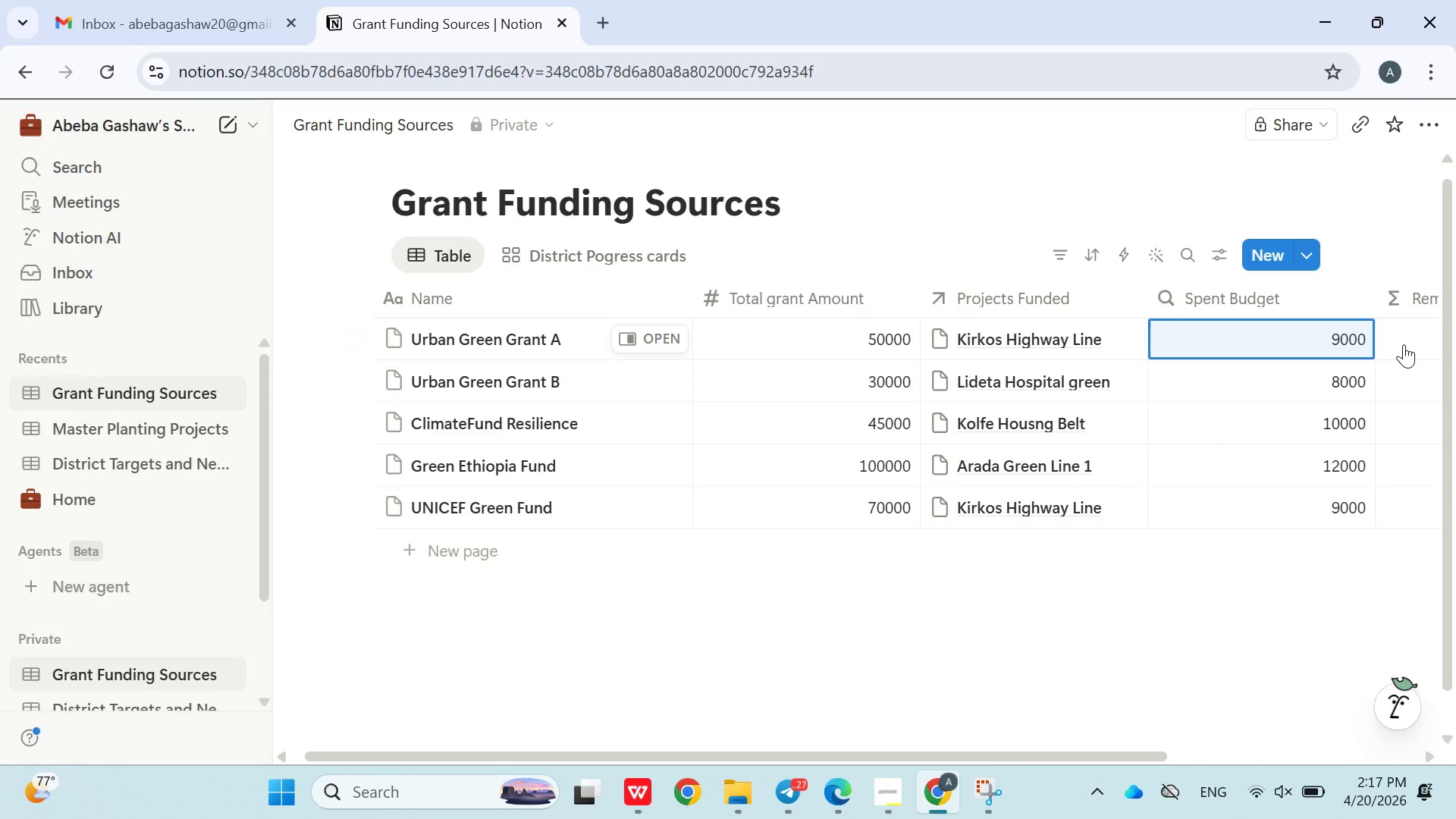 
left_click([1404, 344])
 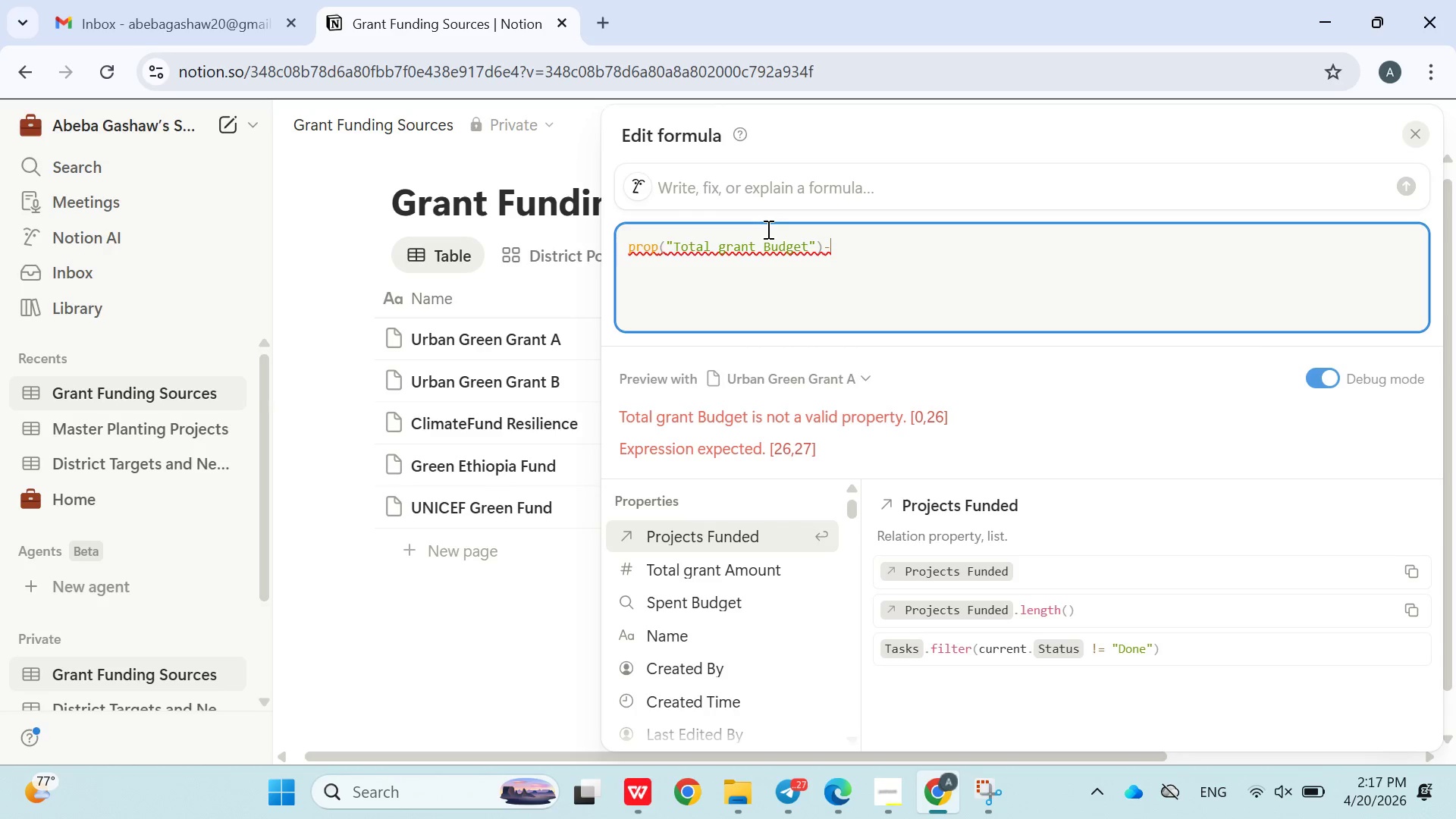 
double_click([787, 250])
 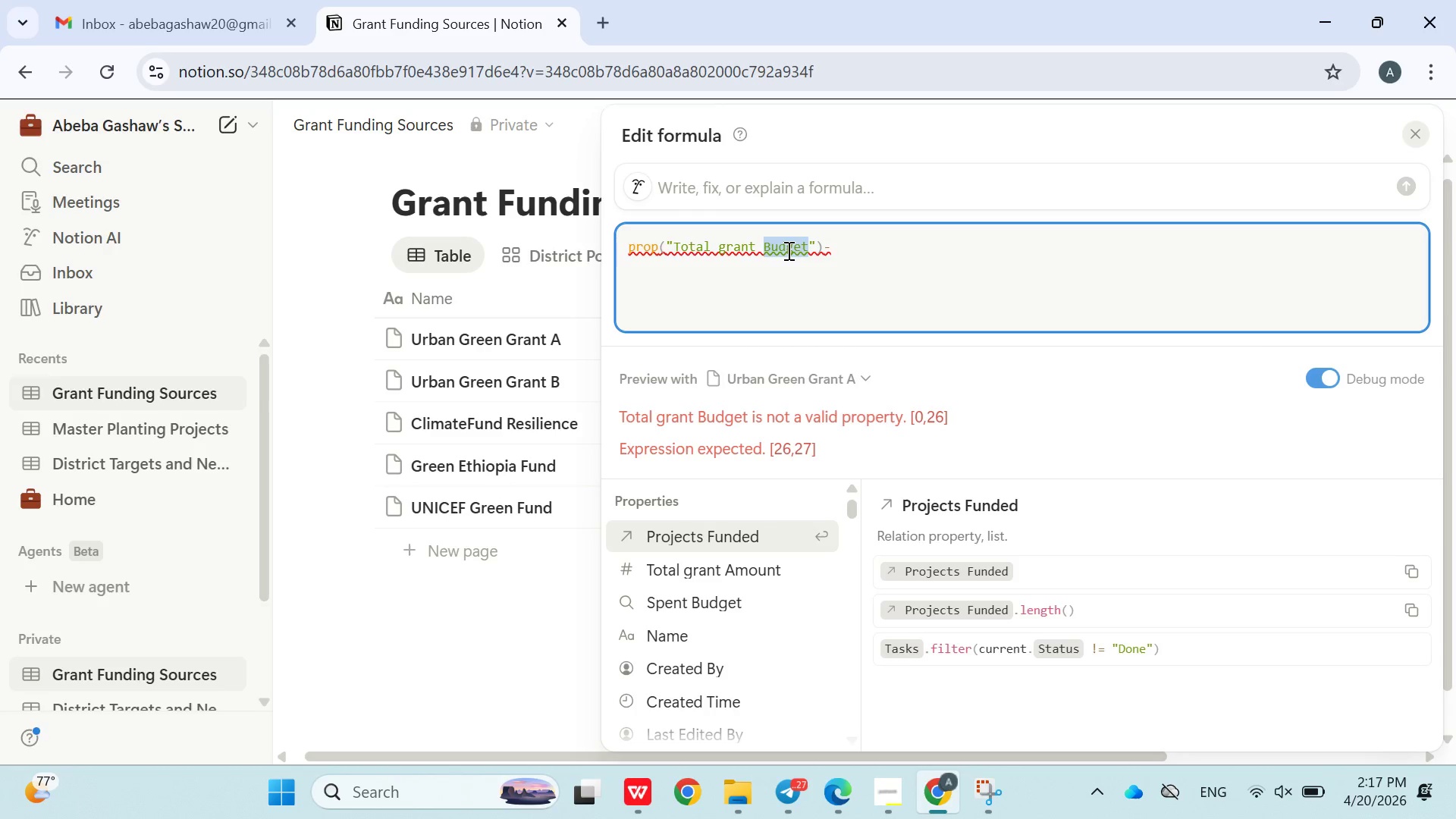 
key(Backspace)
 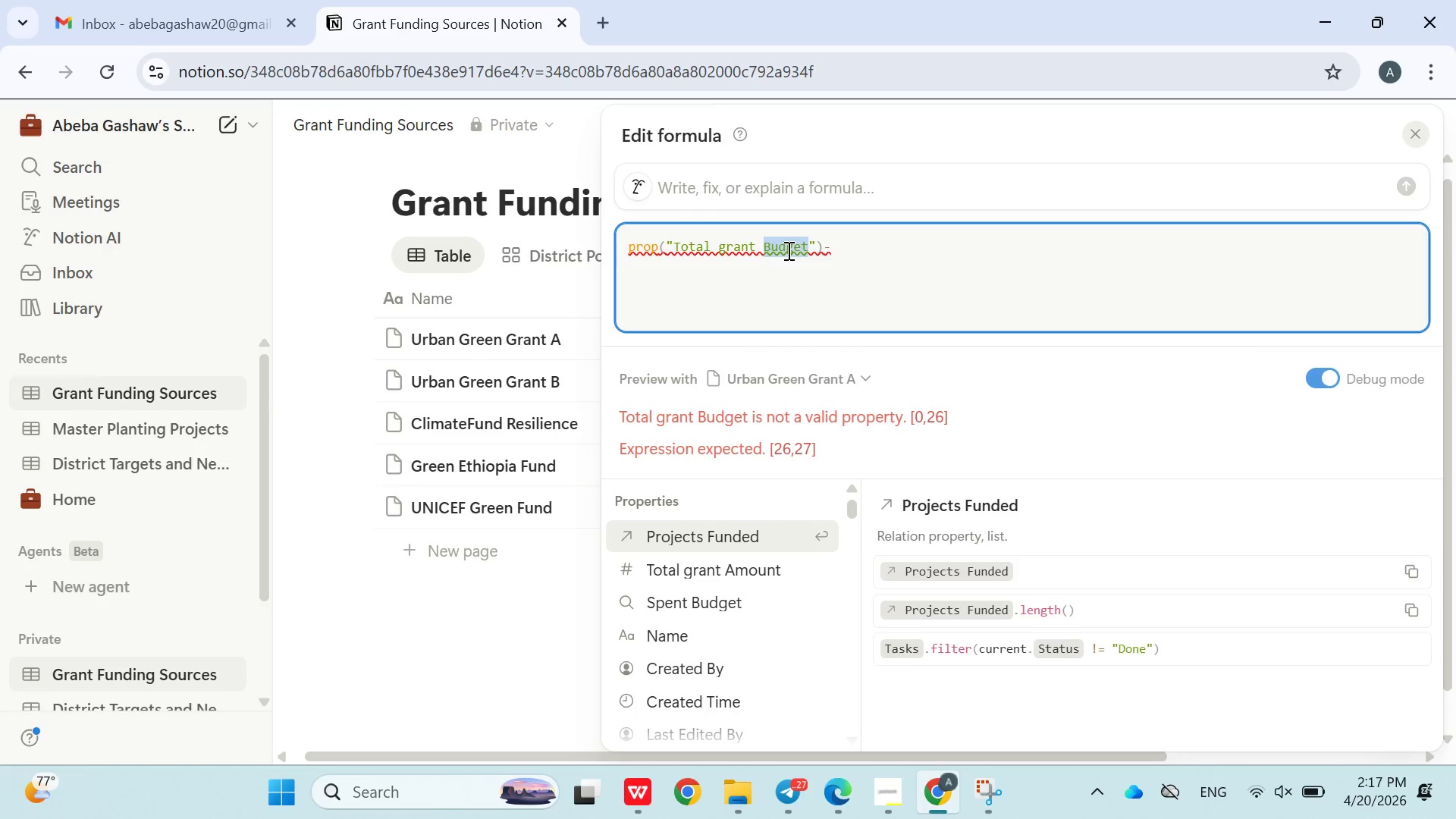 
key(Backspace)
 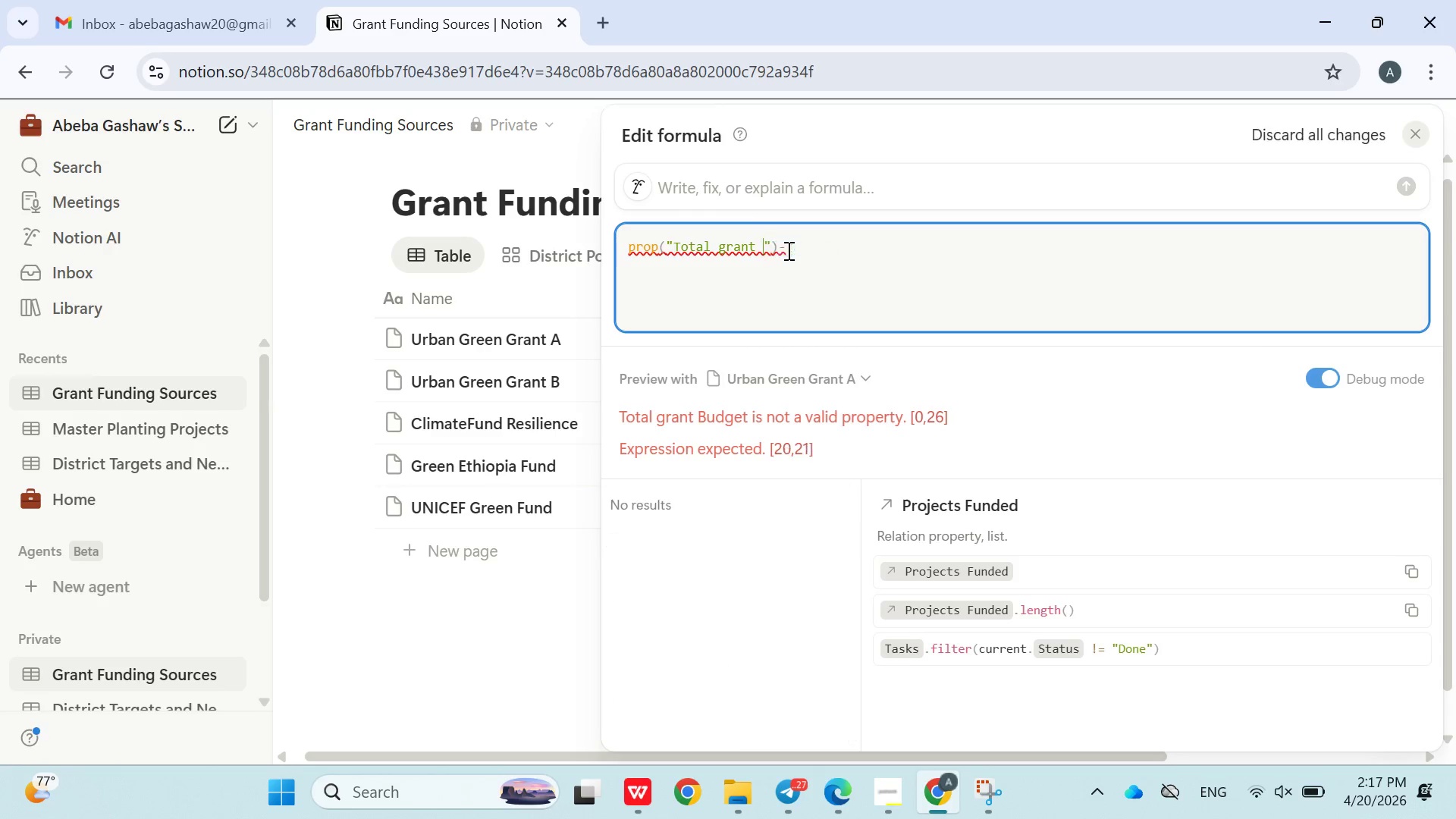 
key(Backspace)
 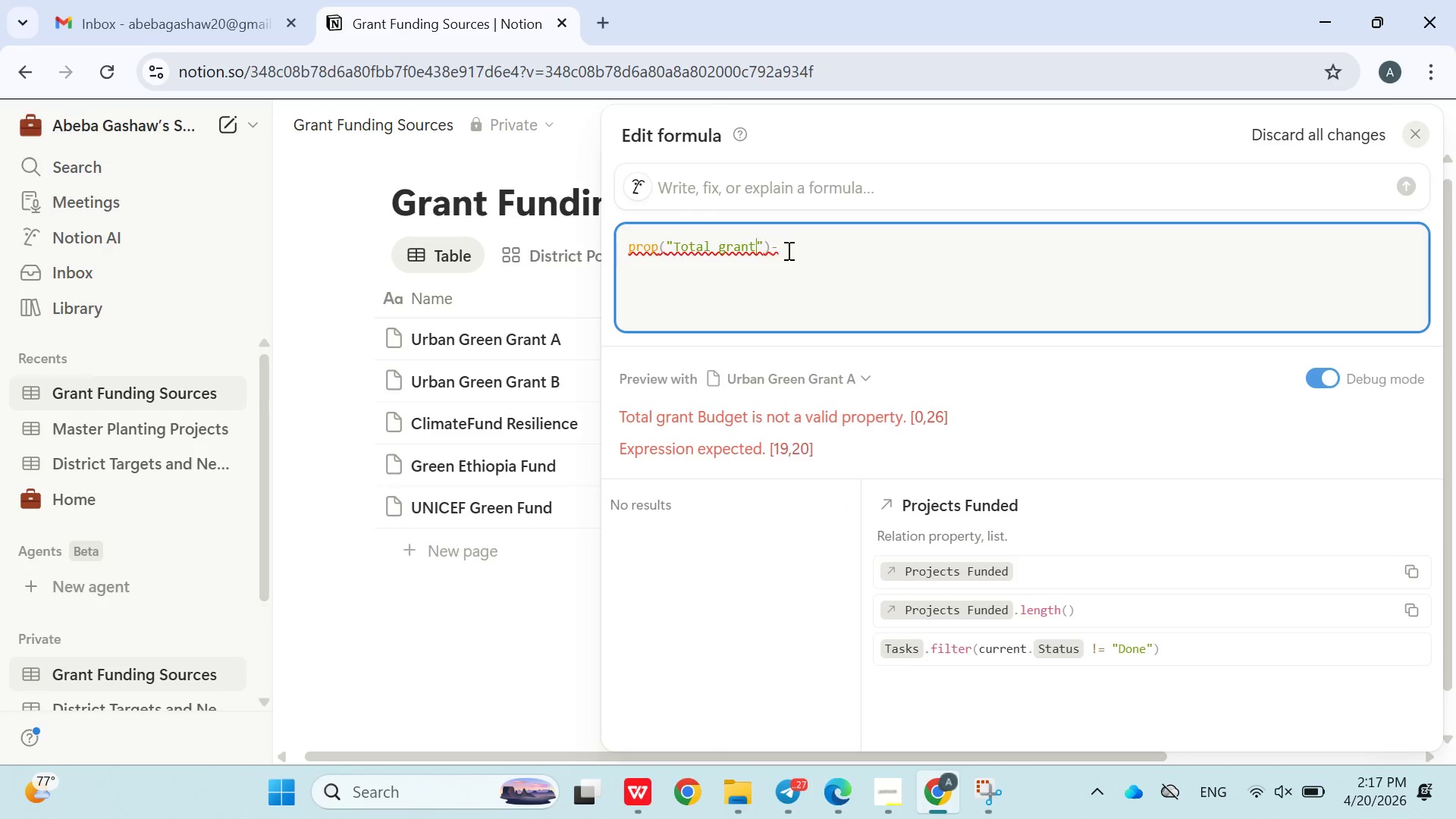 
key(Backspace)
 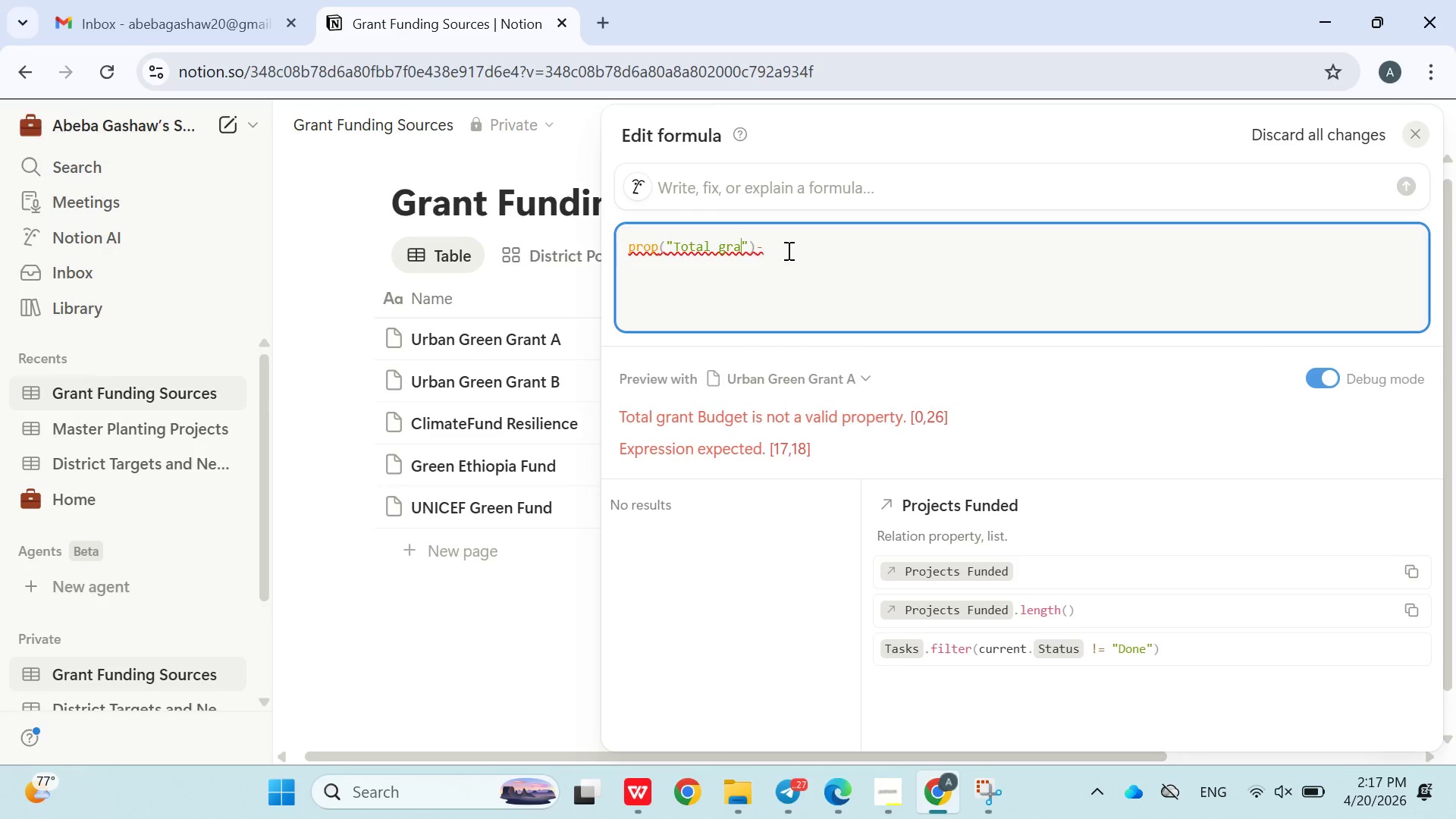 
key(Backspace)
 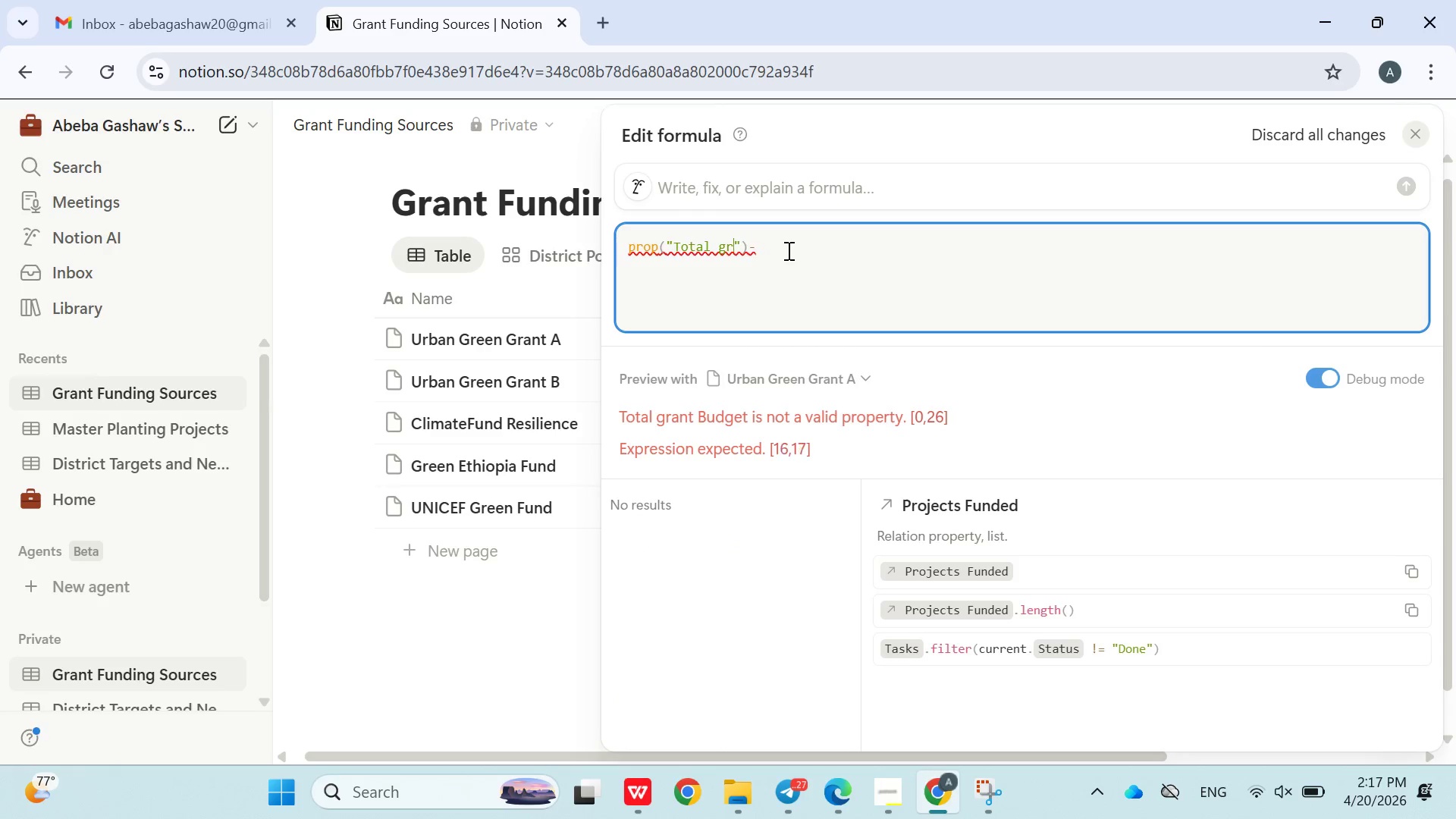 
key(Backspace)
 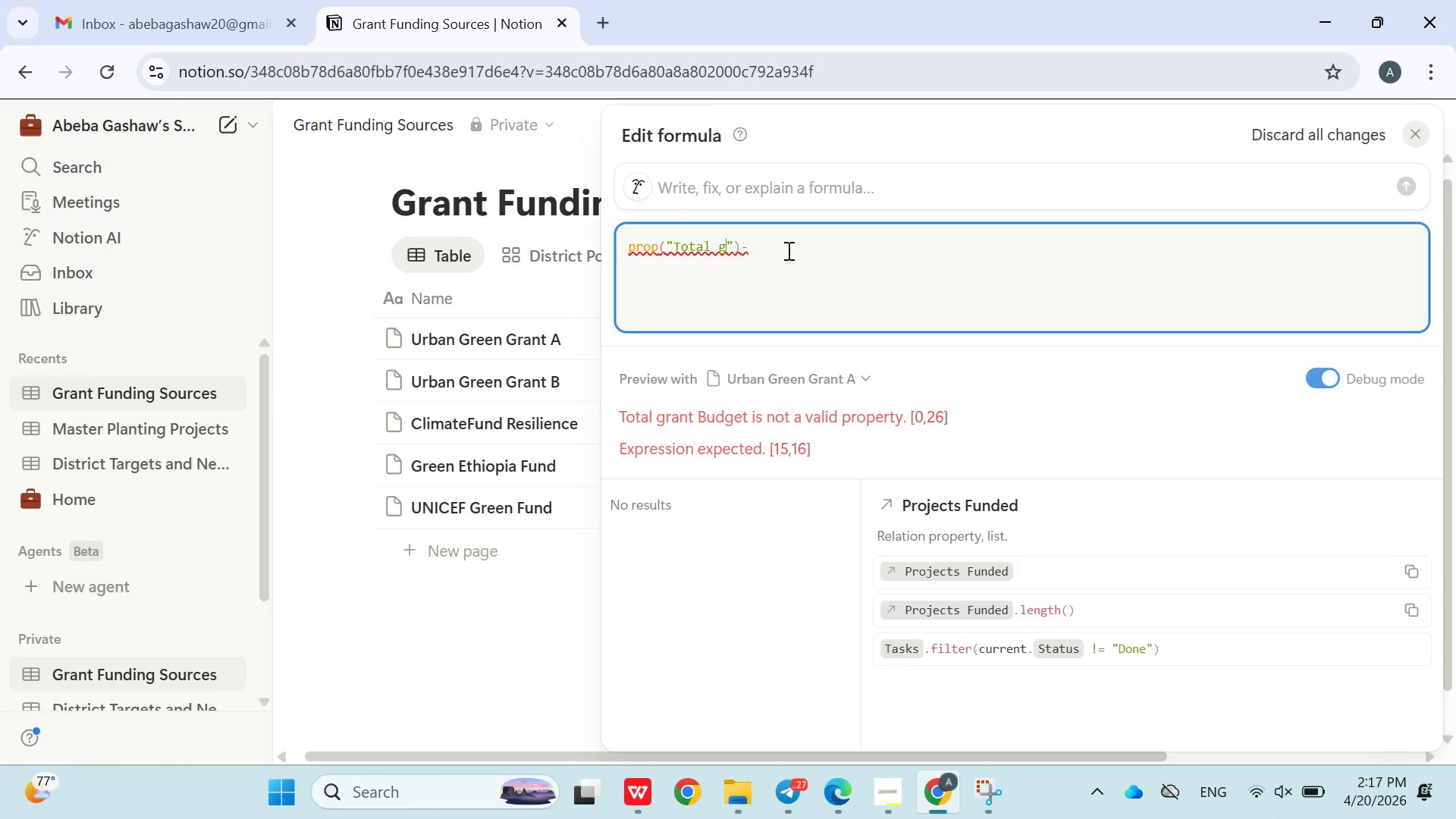 
key(Backspace)
 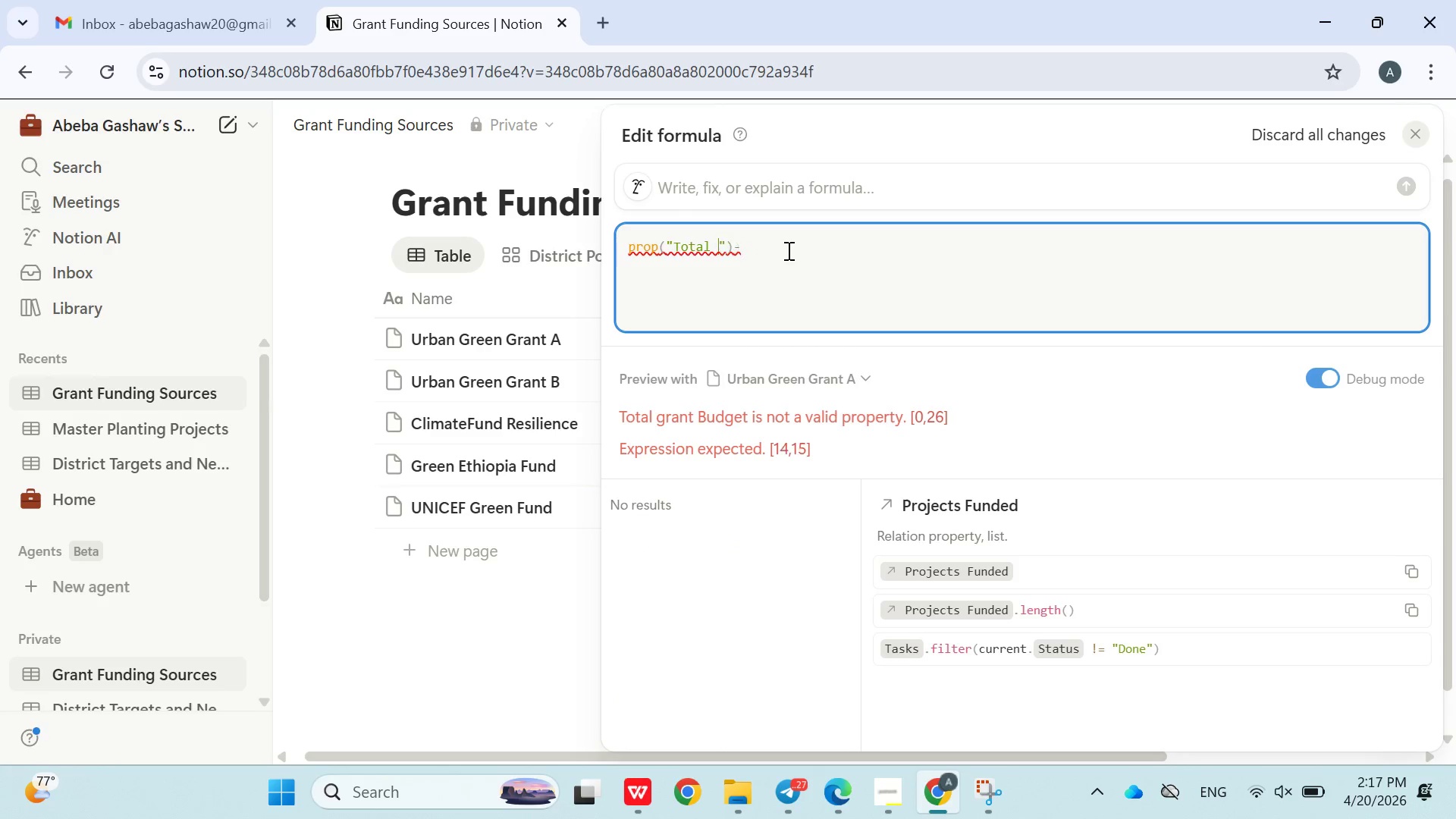 
key(Backspace)
 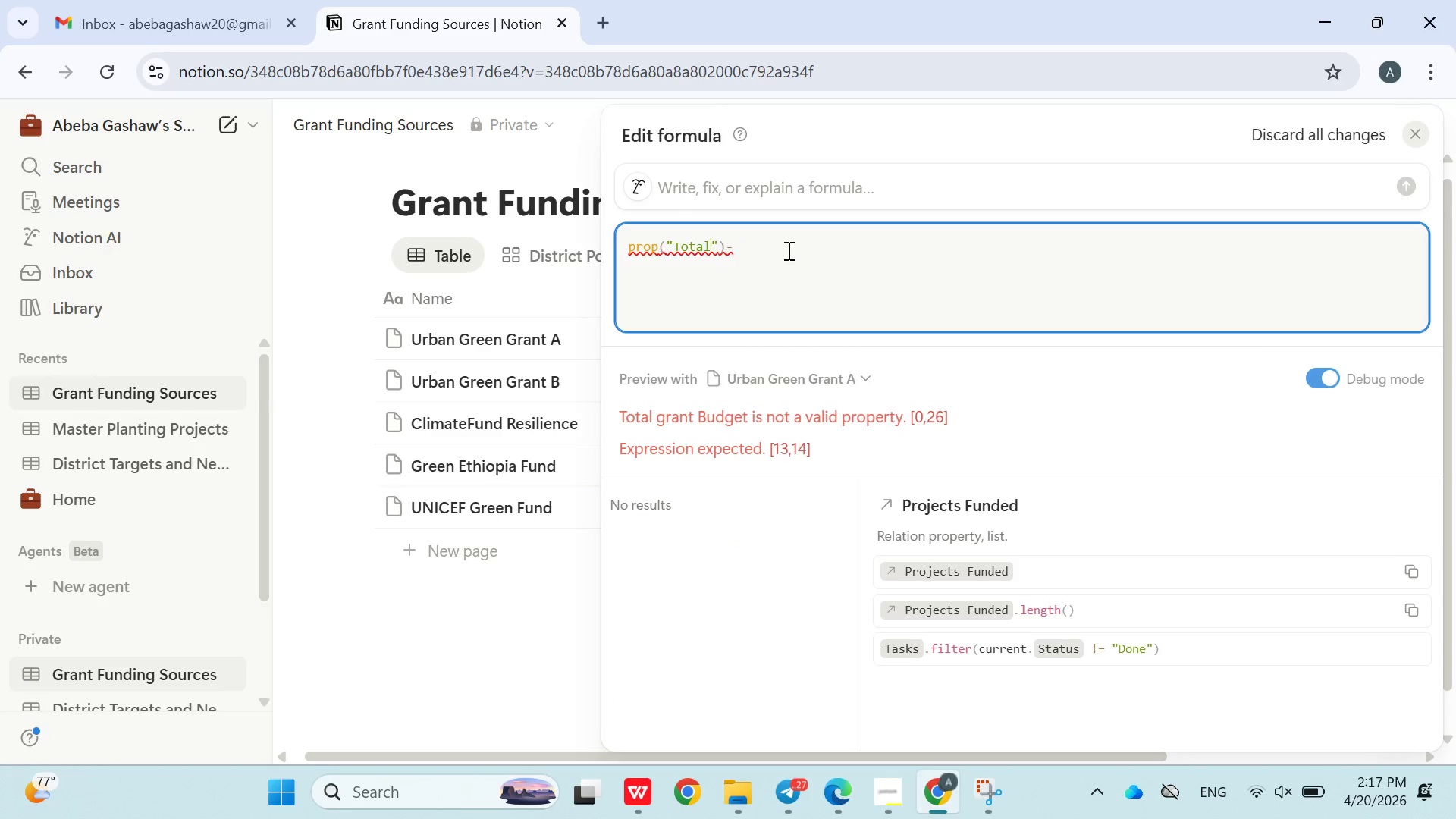 
key(Backspace)
 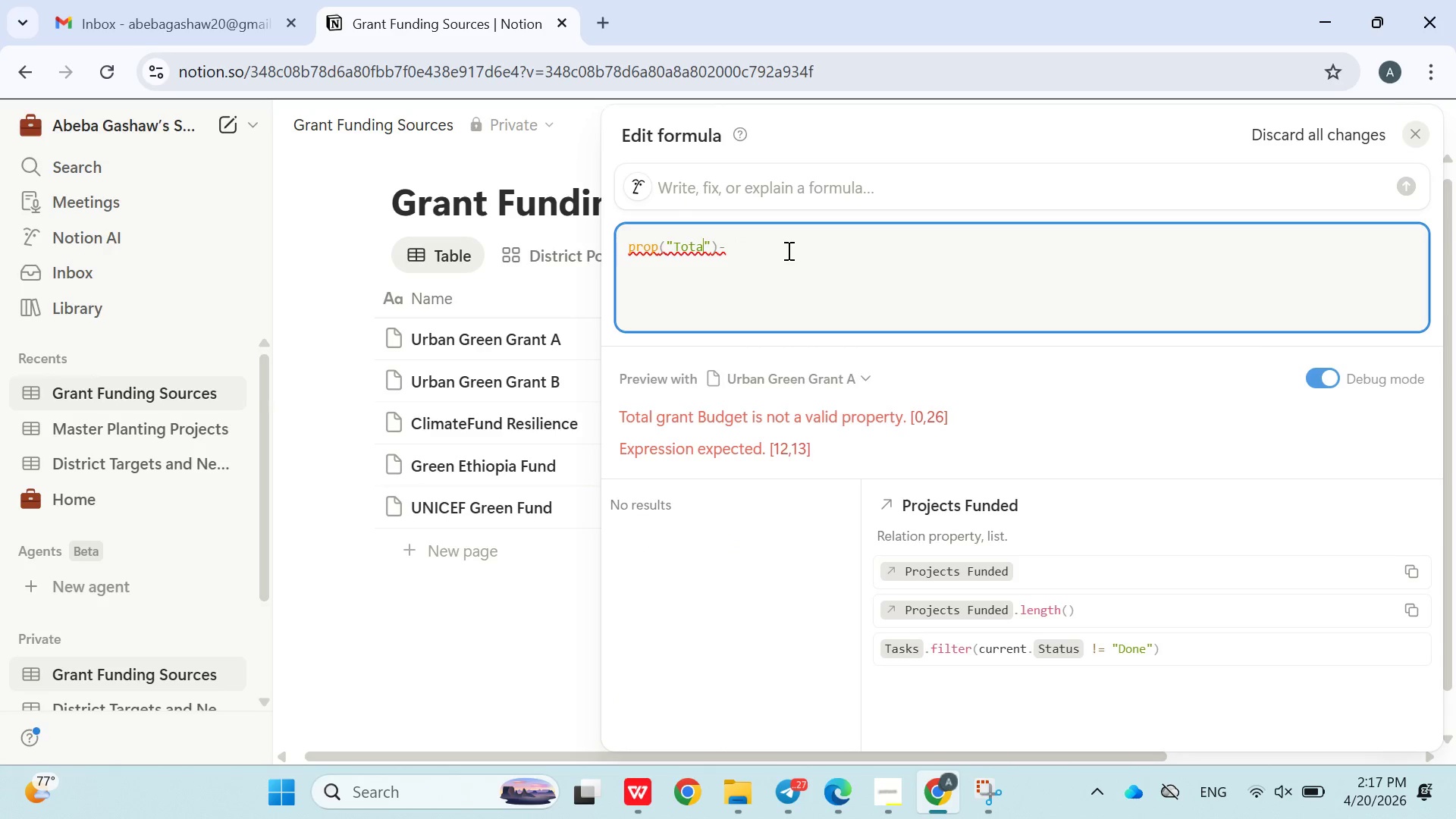 
key(Backspace)
 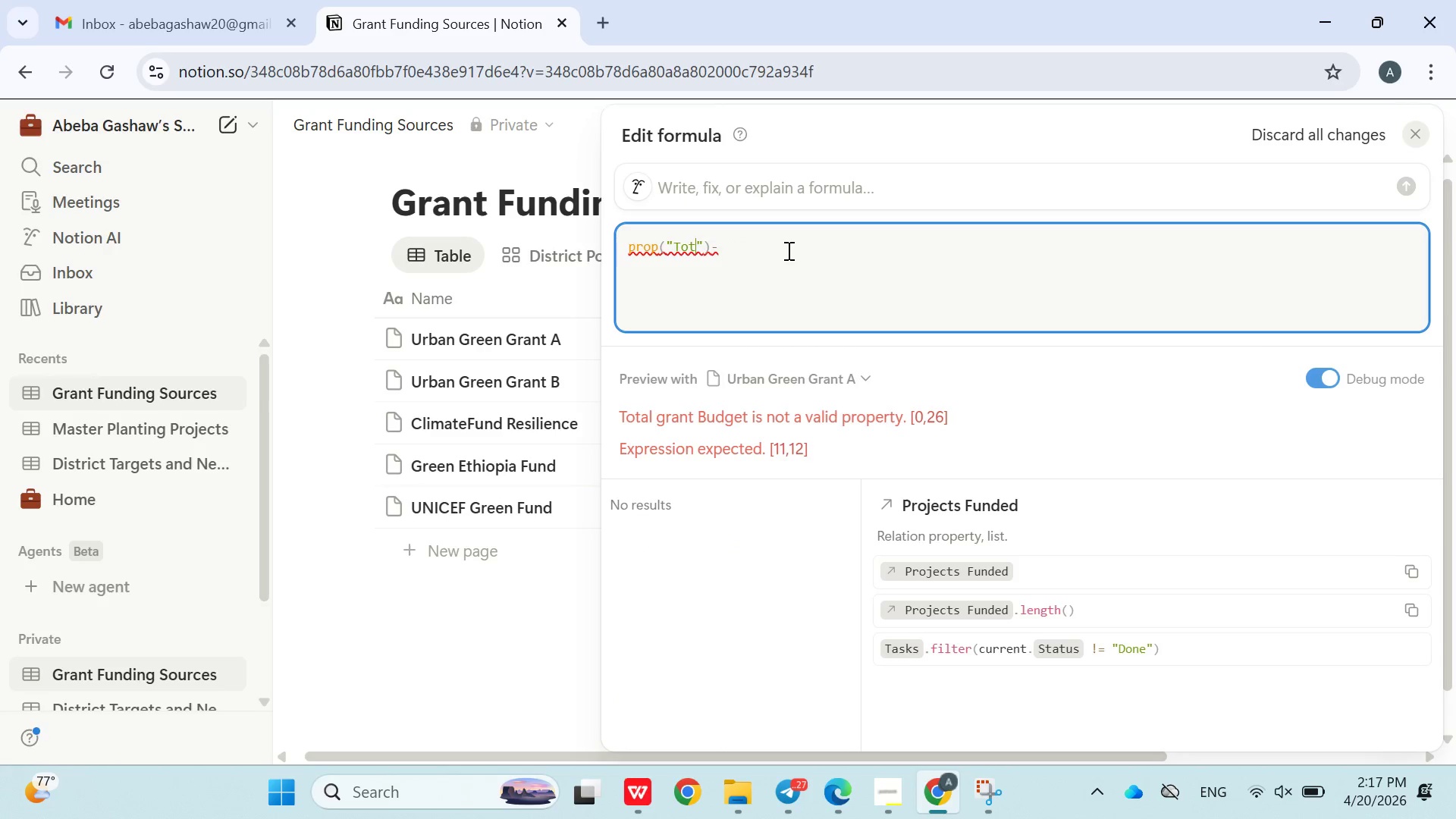 
key(Backspace)
 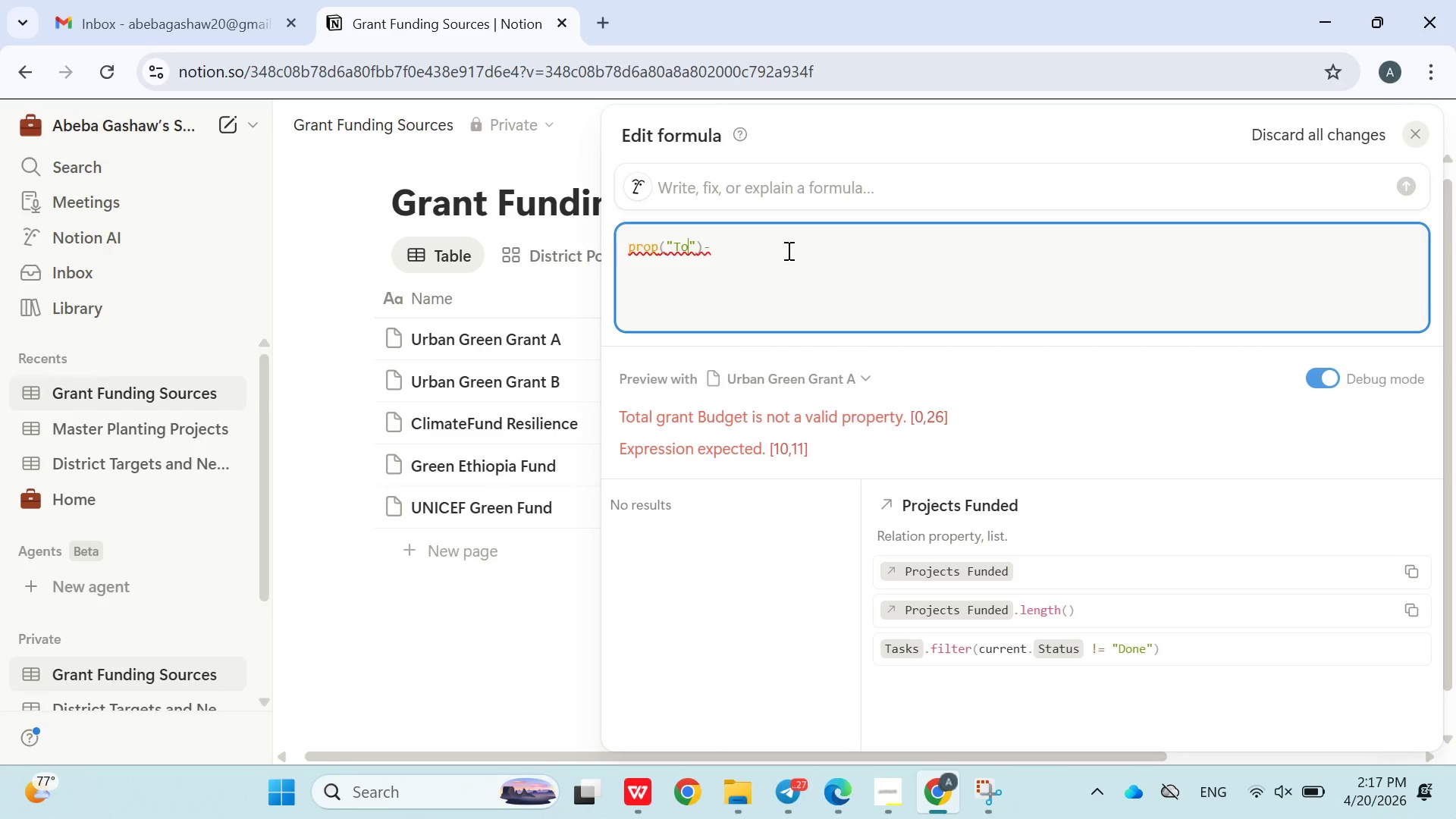 
key(Backspace)
 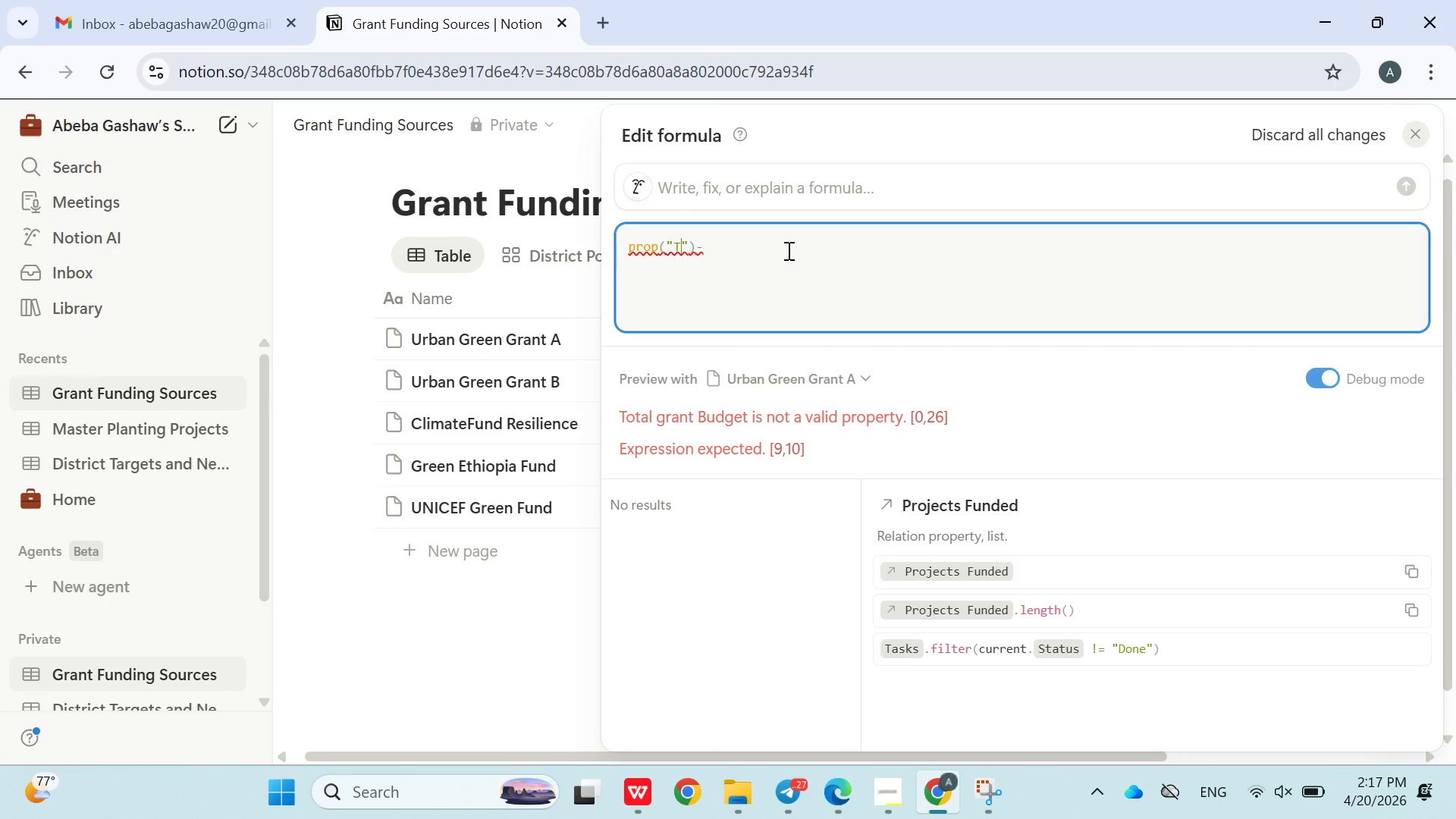 
key(Backspace)
 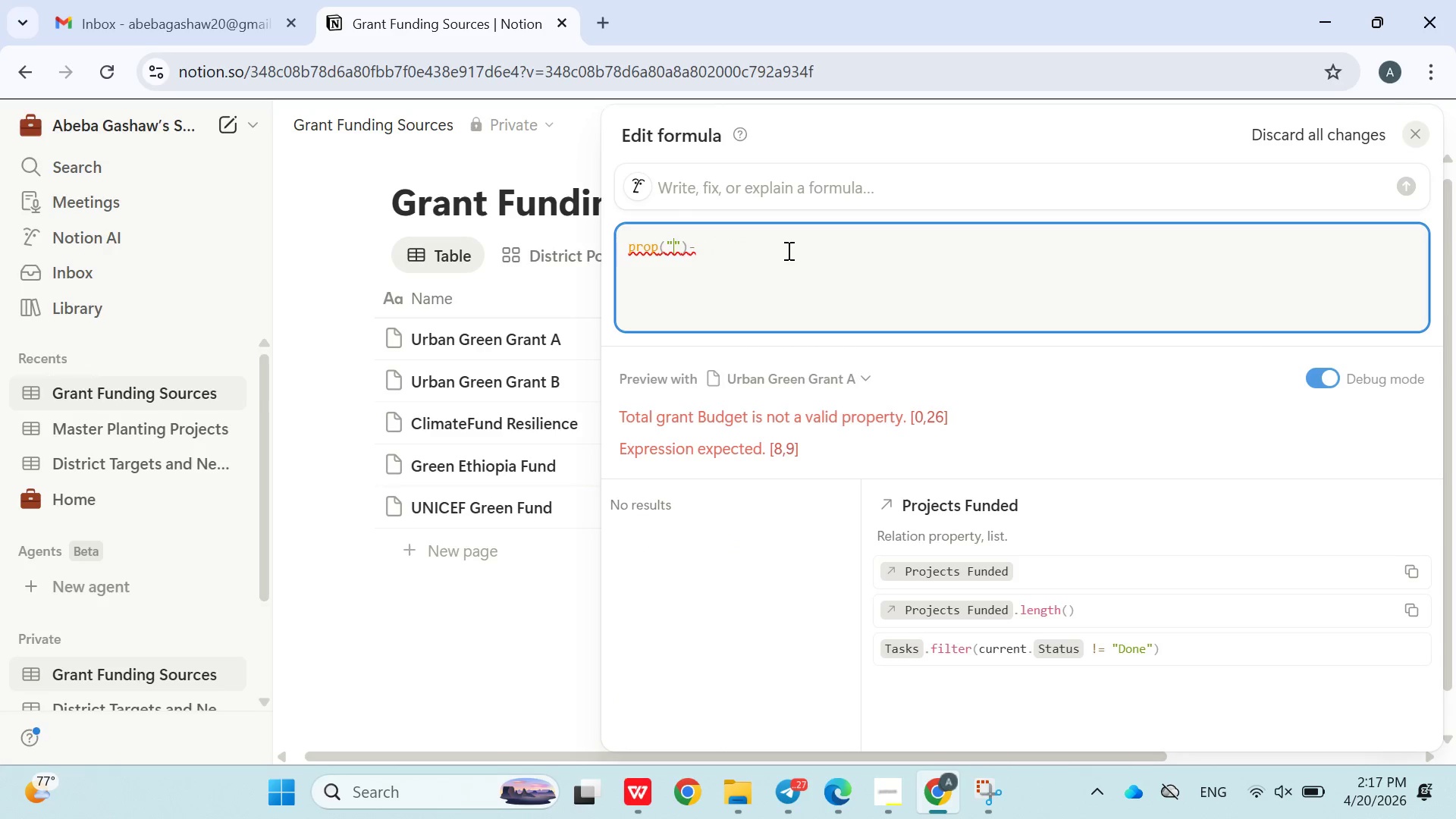 
key(Control+V)
 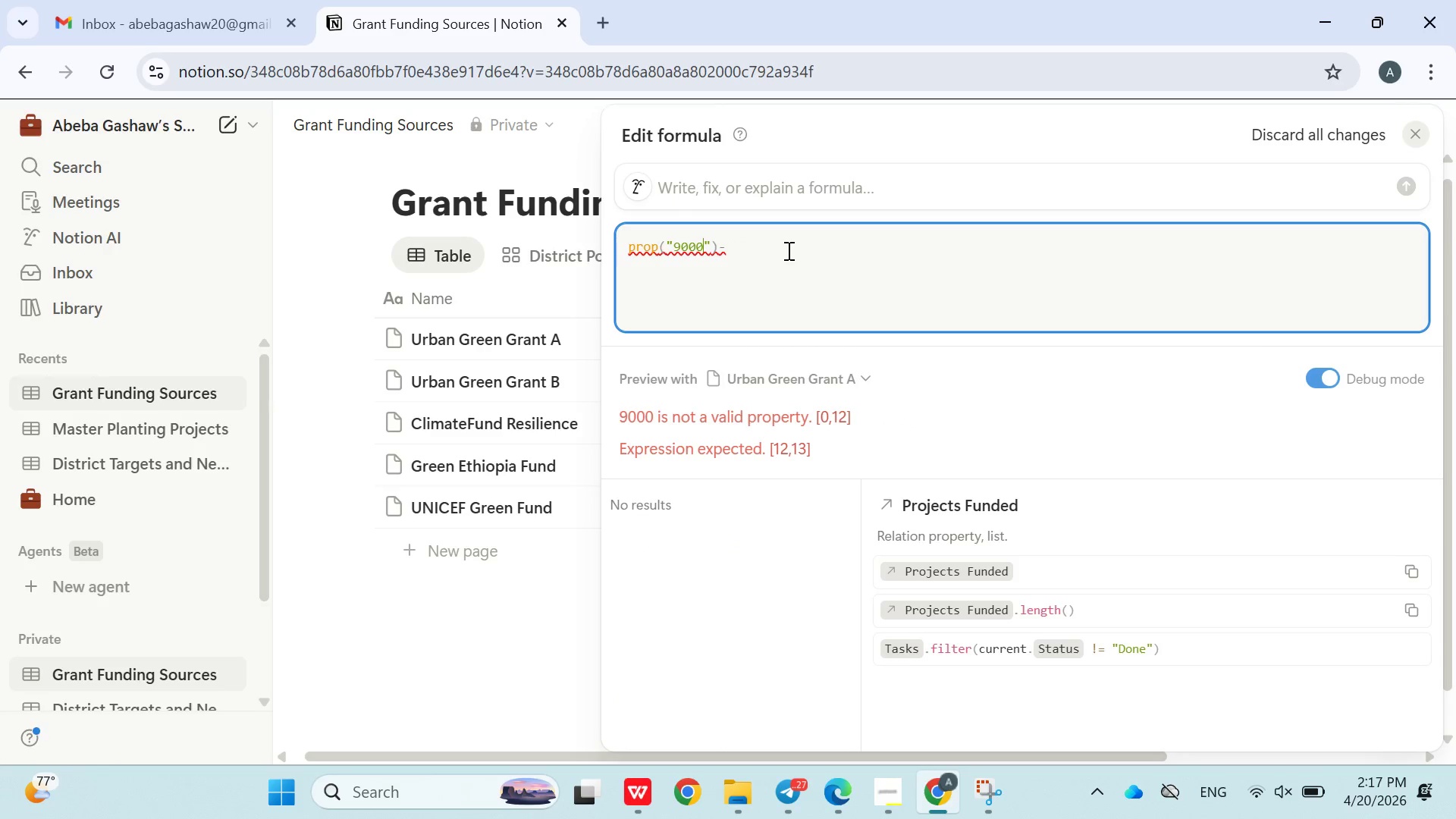 
key(Control+Z)
 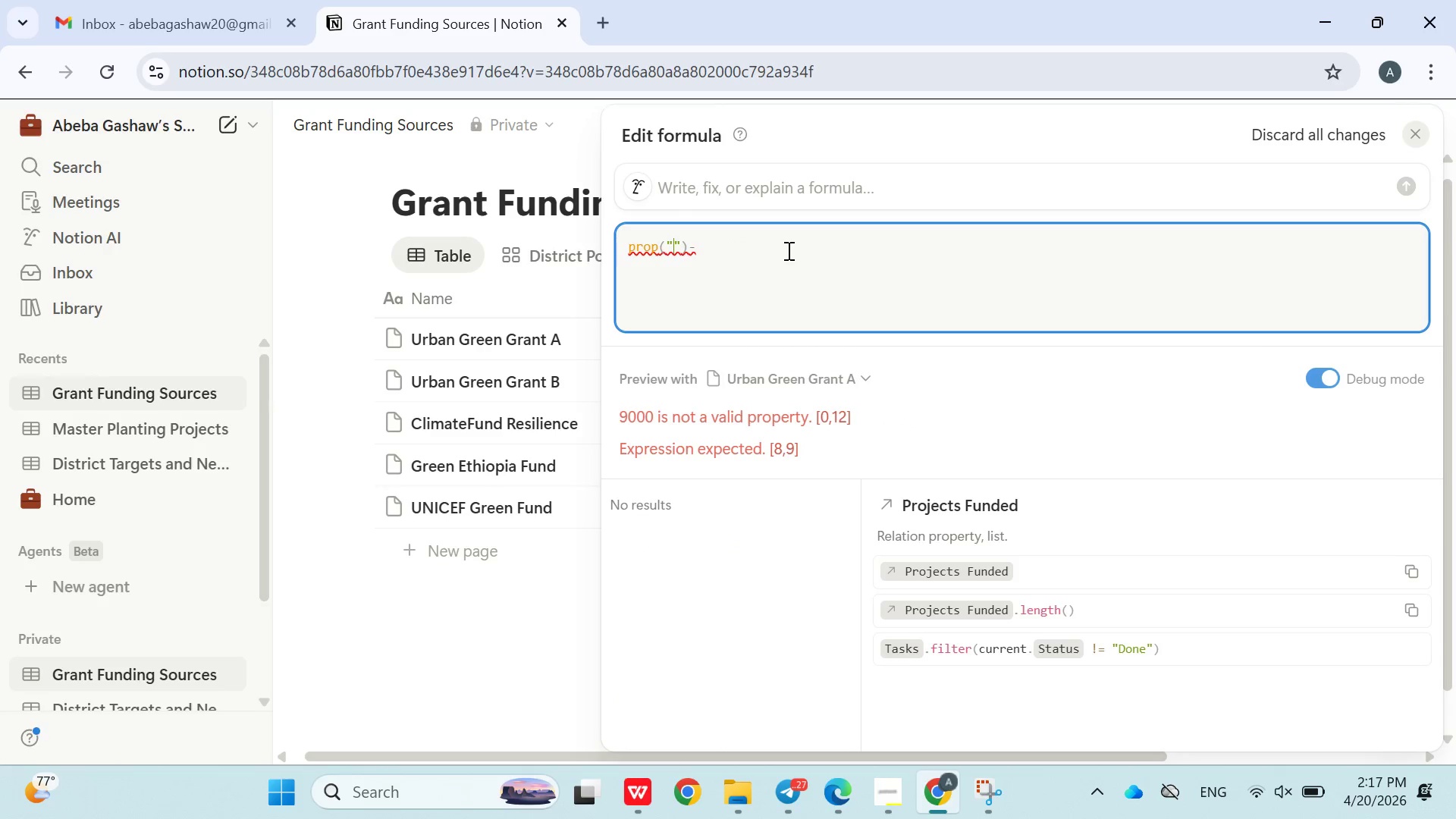 
key(Meta+V)
 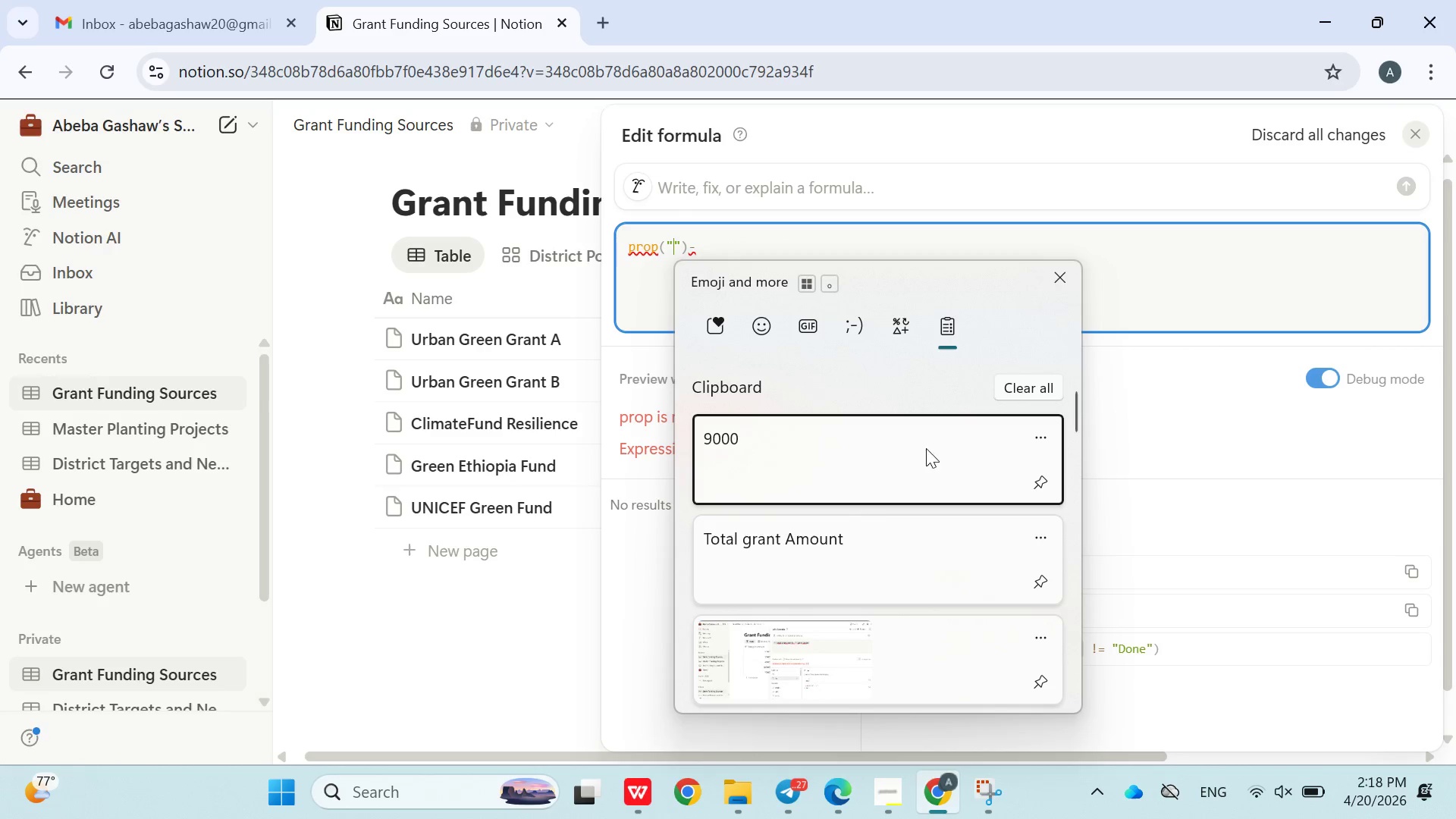 
left_click([888, 529])
 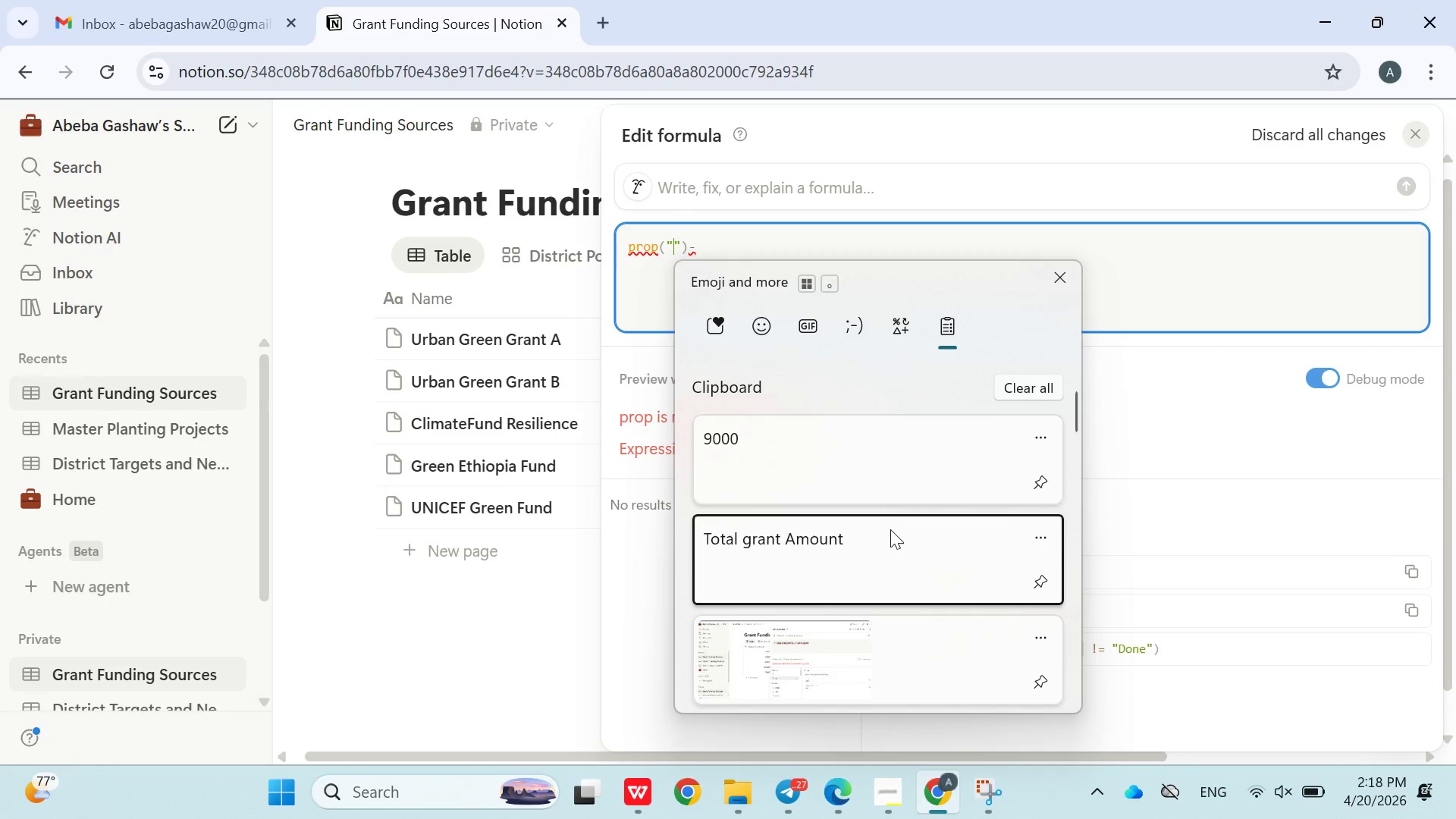 
key(Control+ControlLeft)
 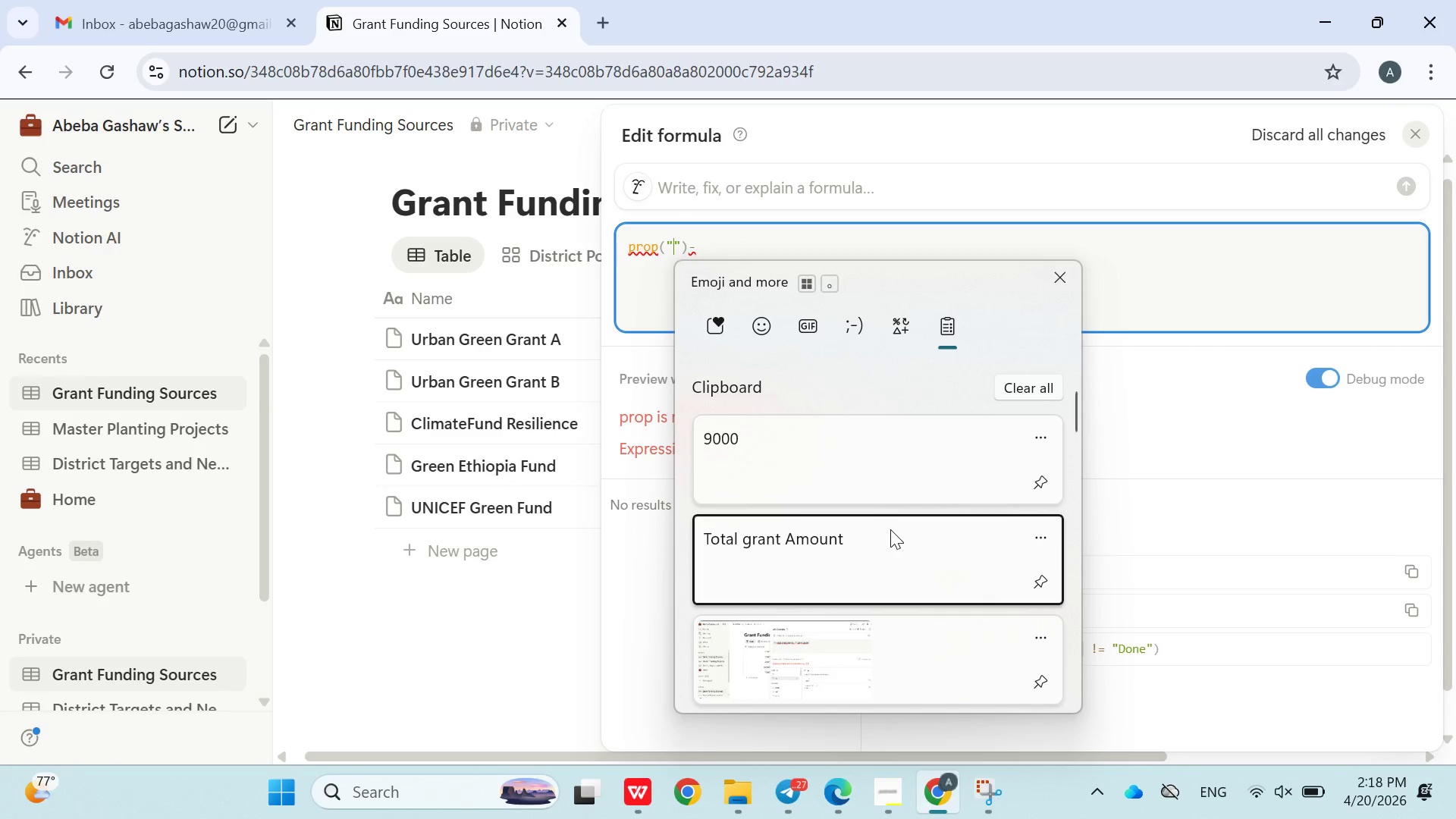 
hold_key(key=V, duration=26.08)
 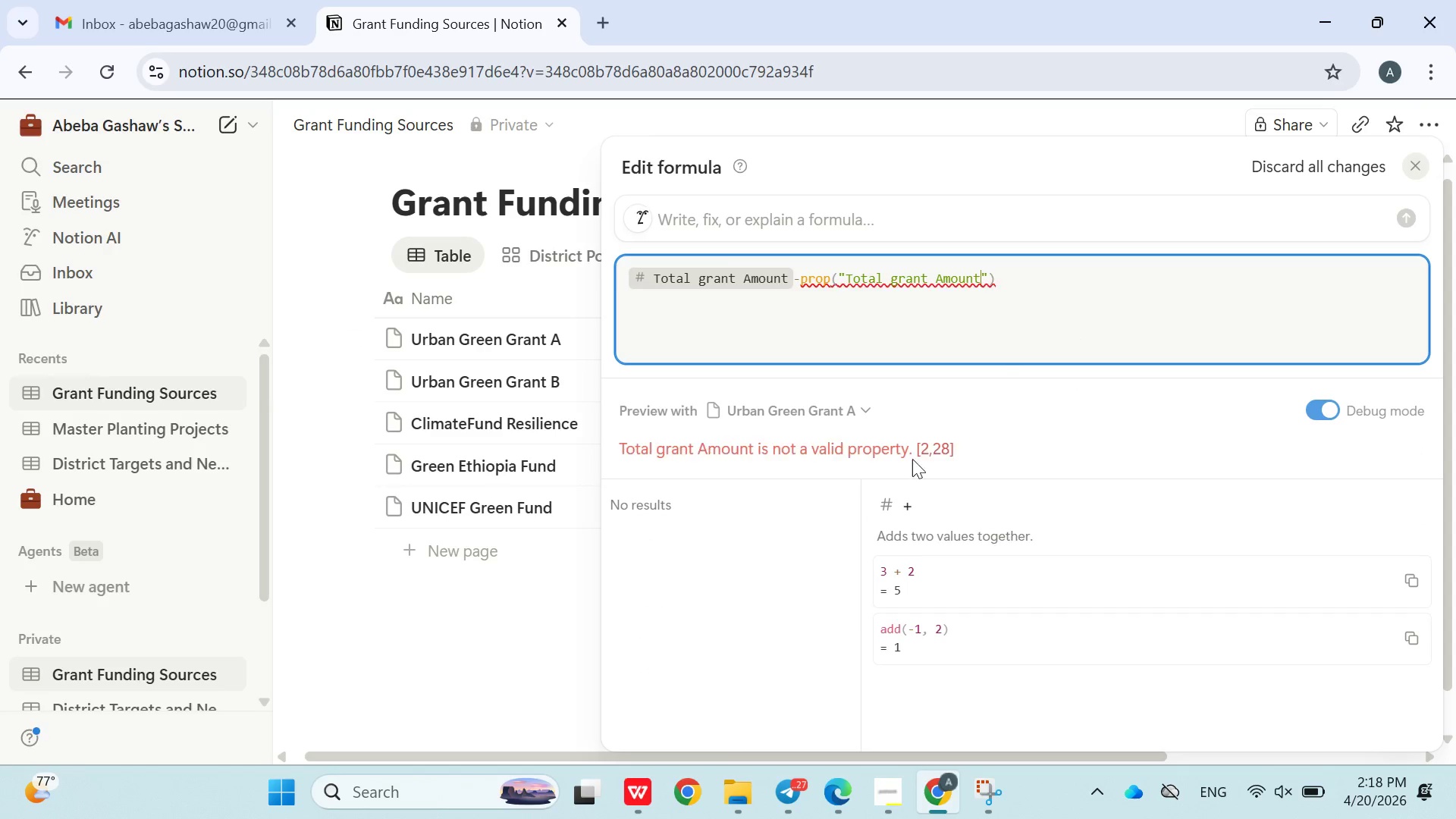 
left_click([881, 248])
 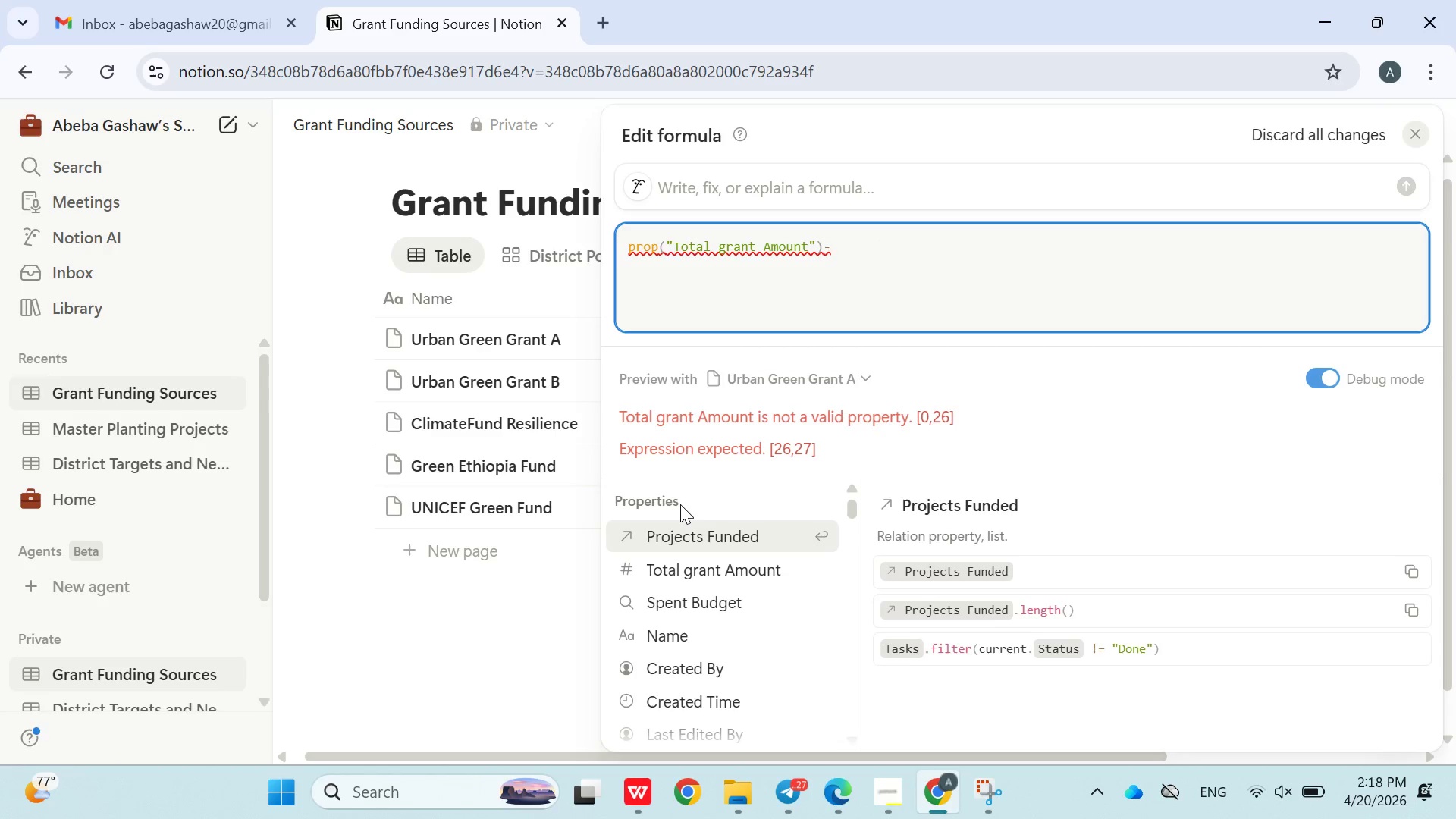 
type(prop())
 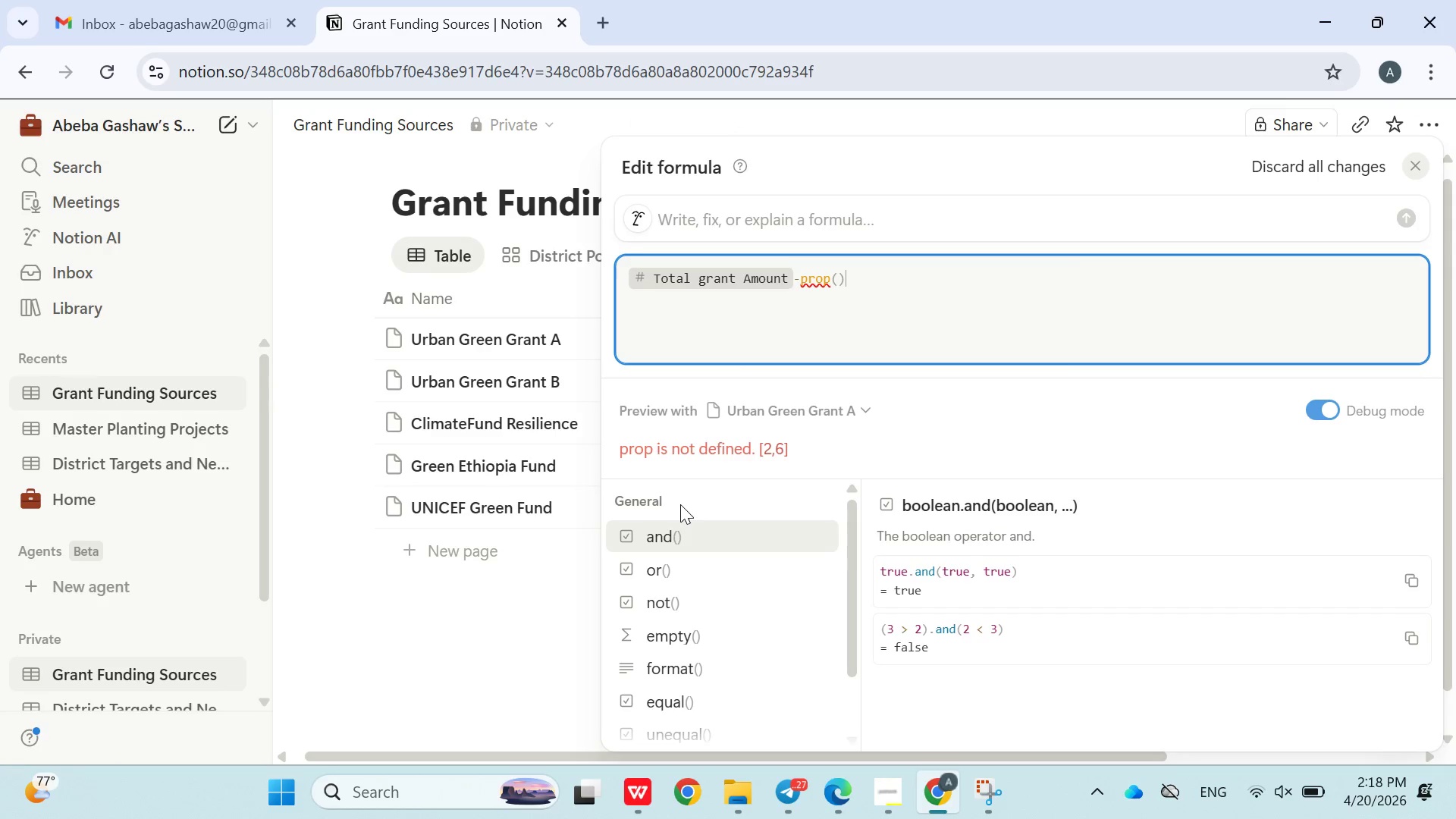 
key(ArrowLeft)
 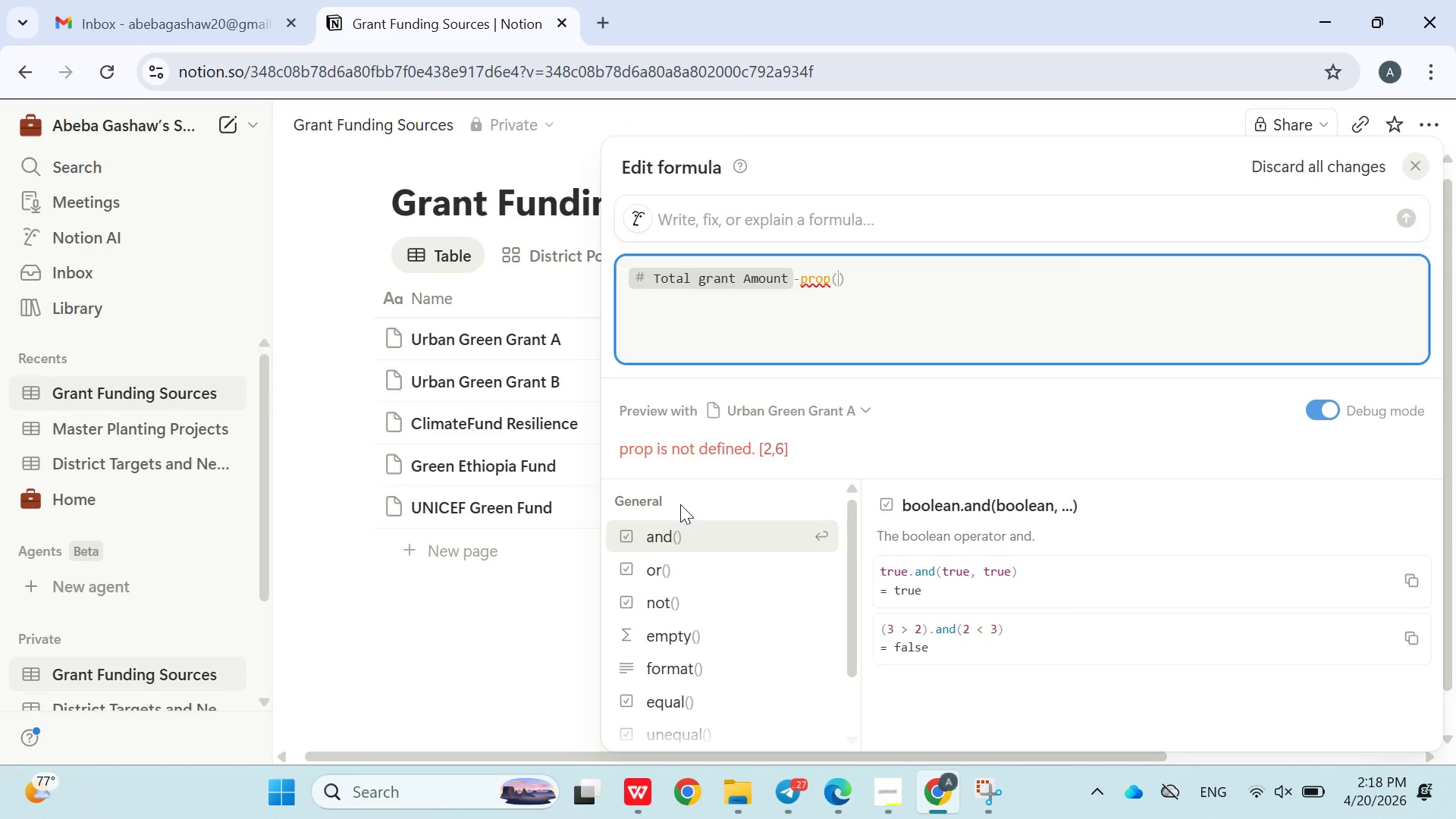 
key(Shift+Backslash)
 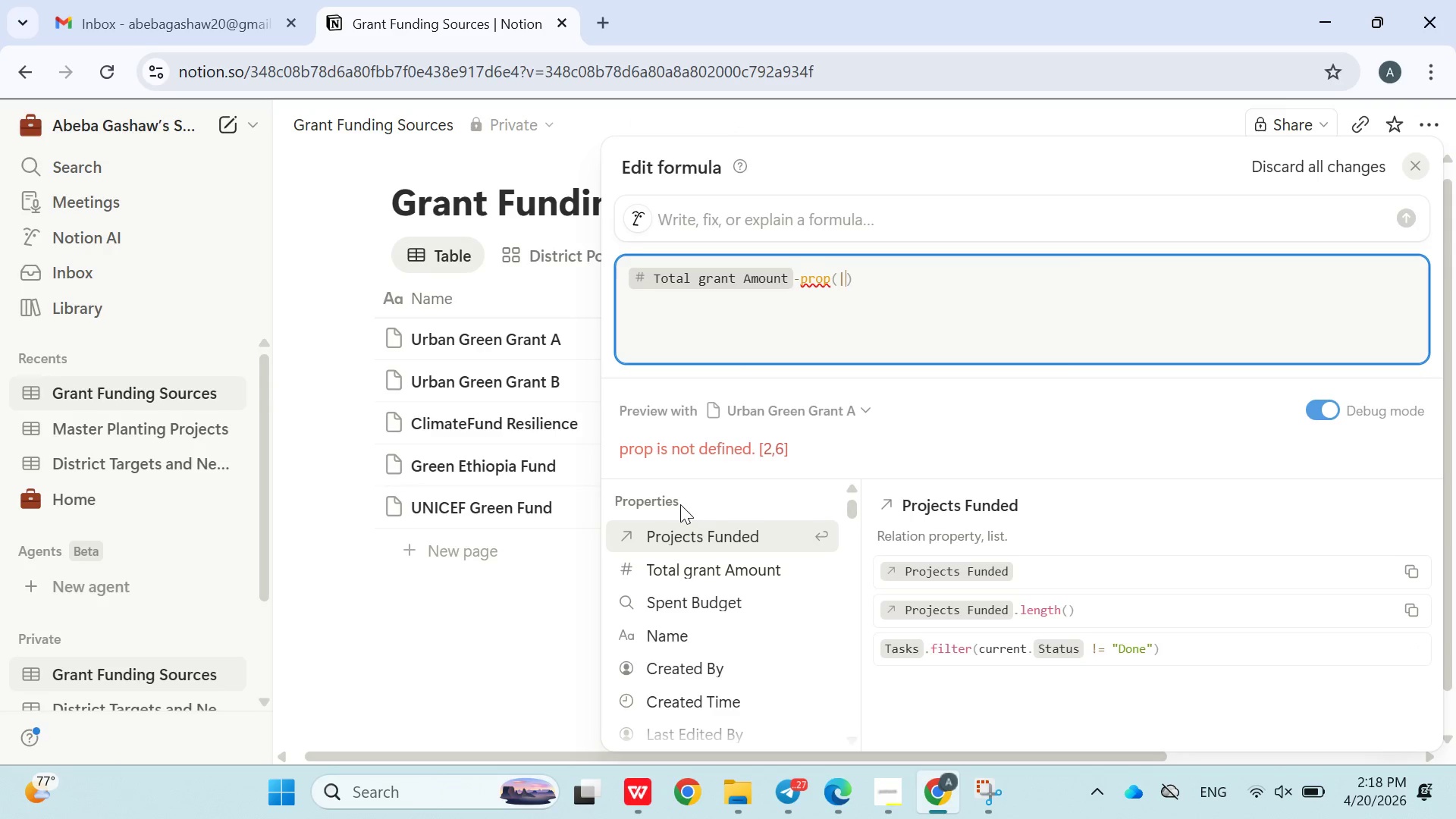 
key(Shift+Backslash)
 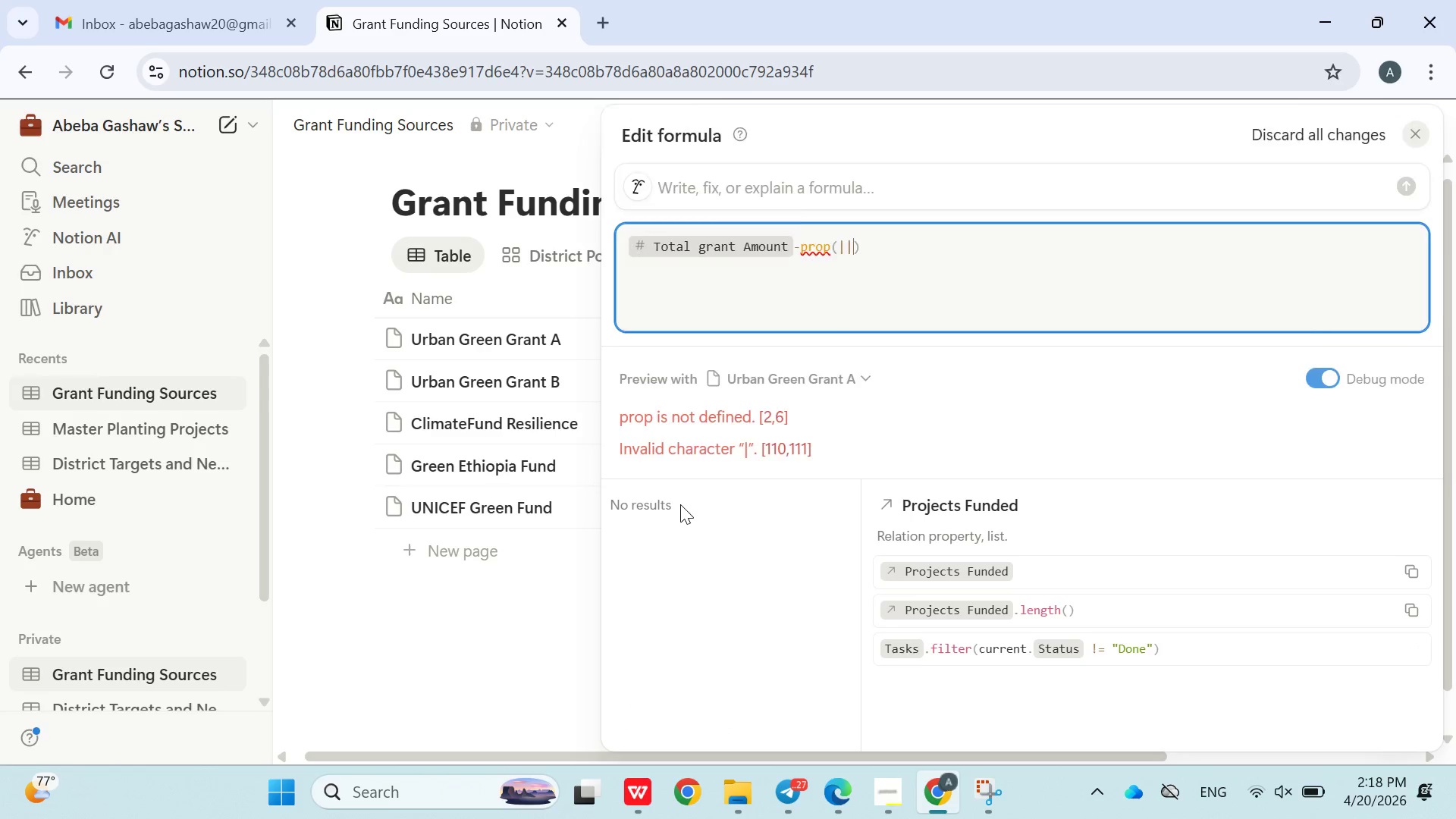 
key(Backspace)
 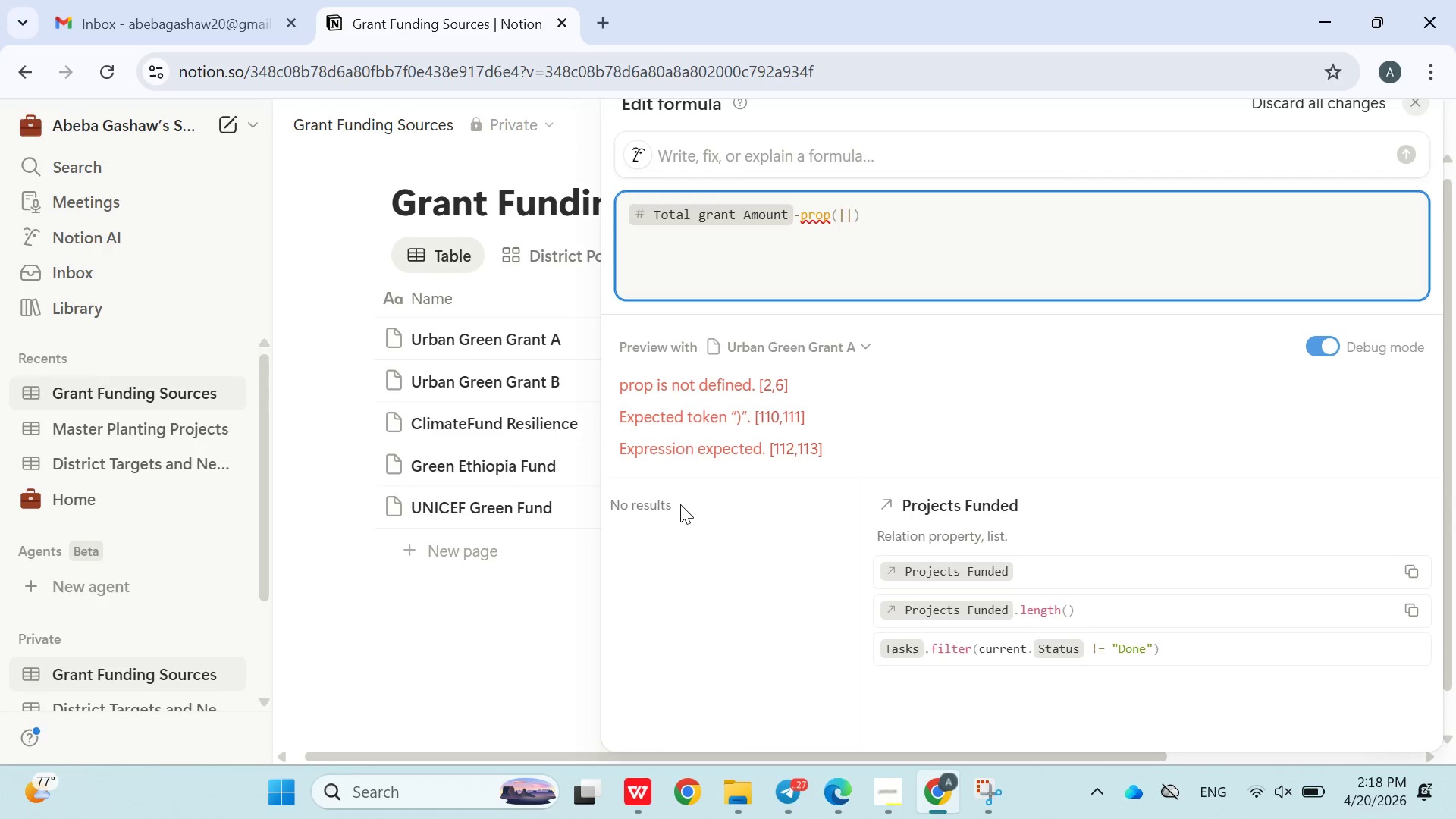 
key(Backspace)
 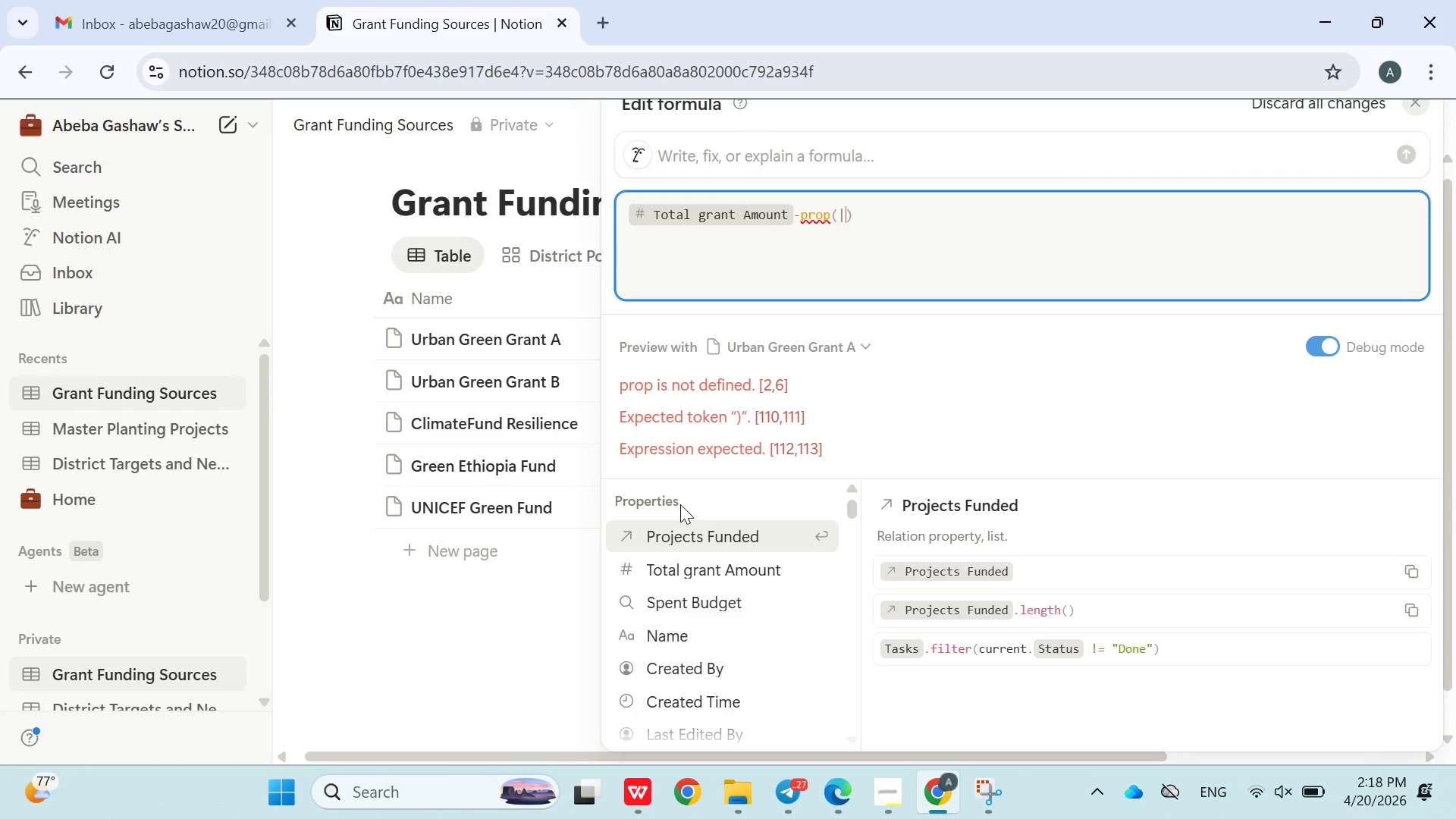 
key(Shift+Quote)
 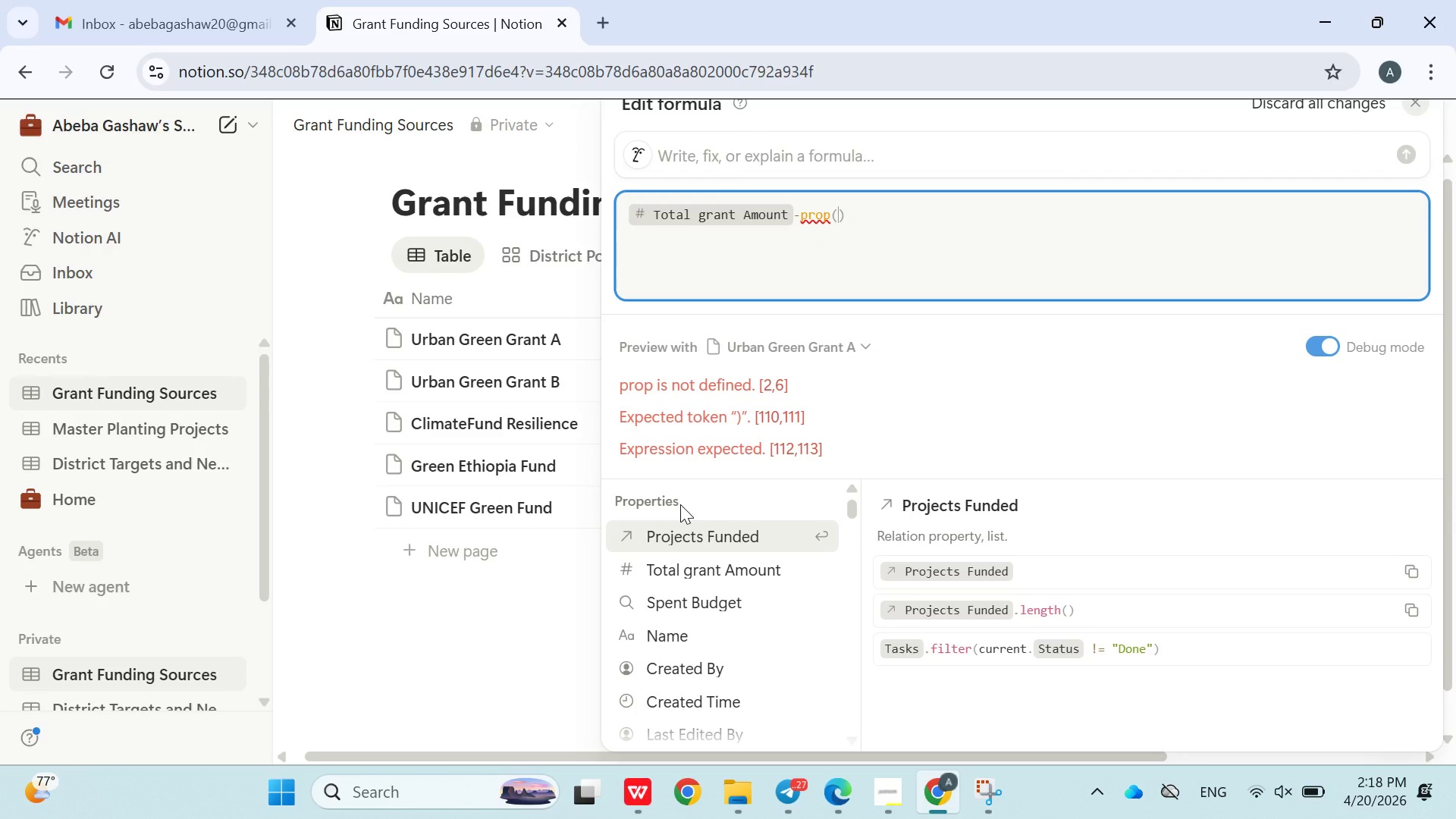 
key(Shift+Quote)
 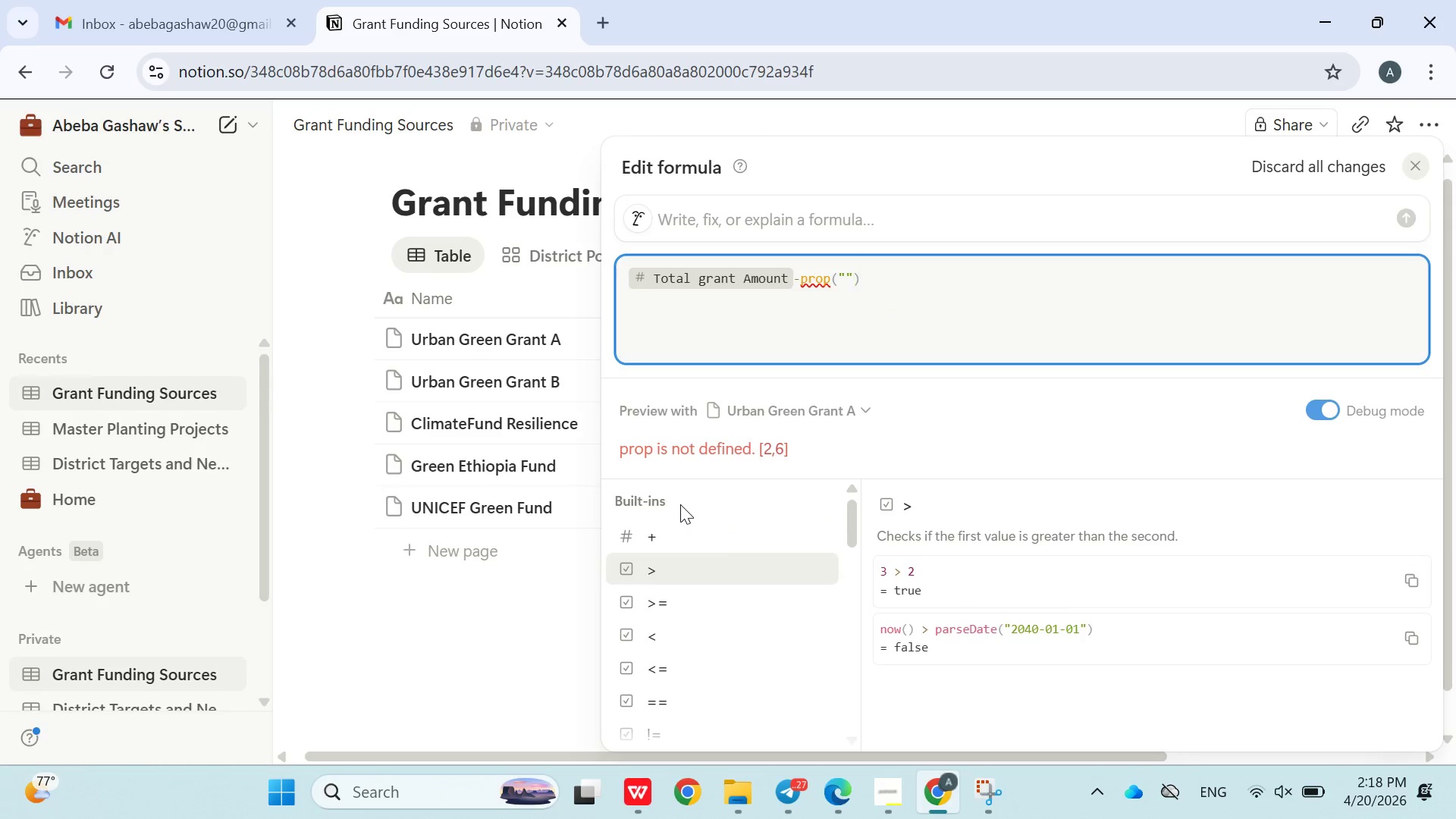 
key(ArrowLeft)
 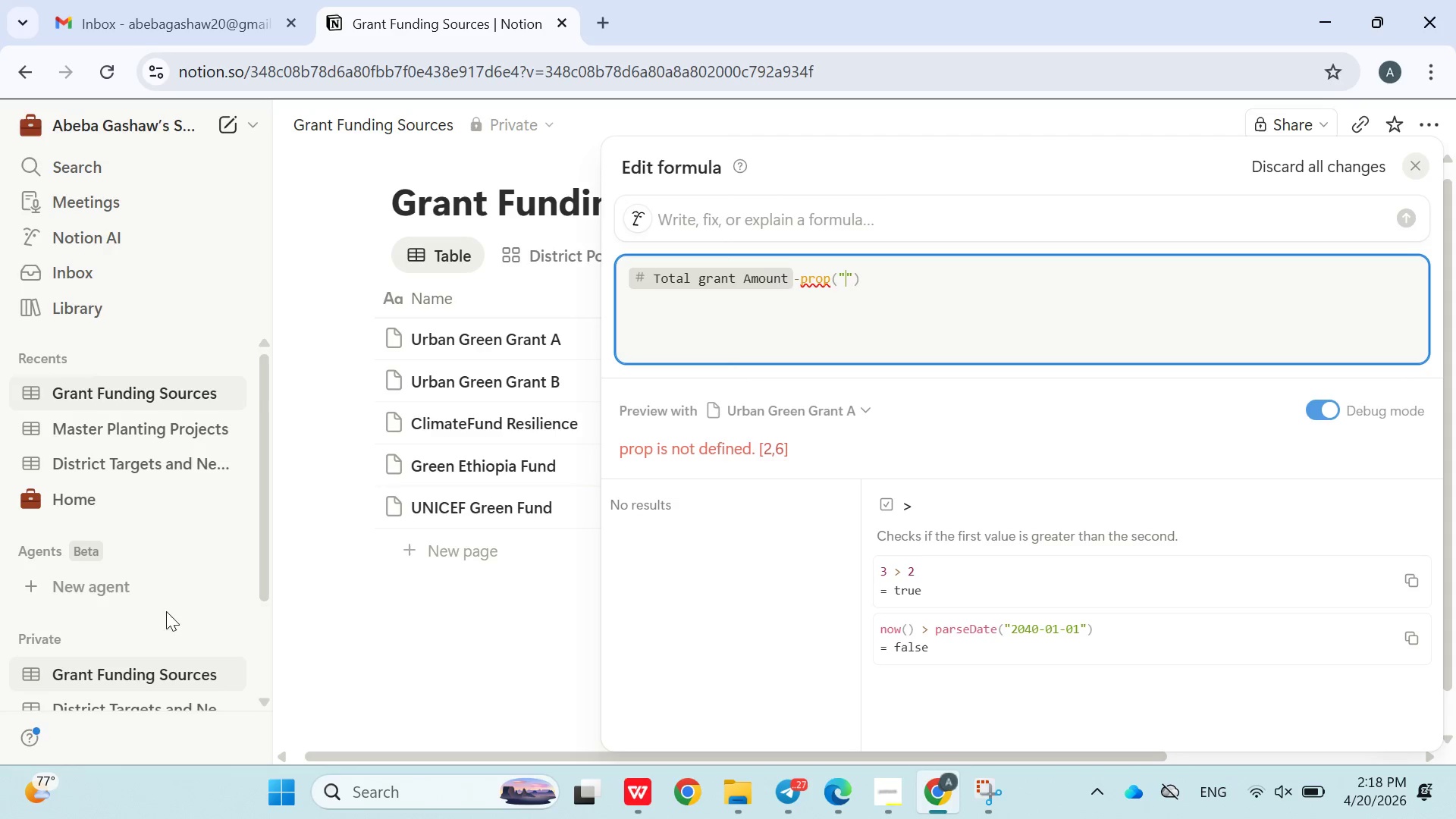 
left_click([398, 610])
 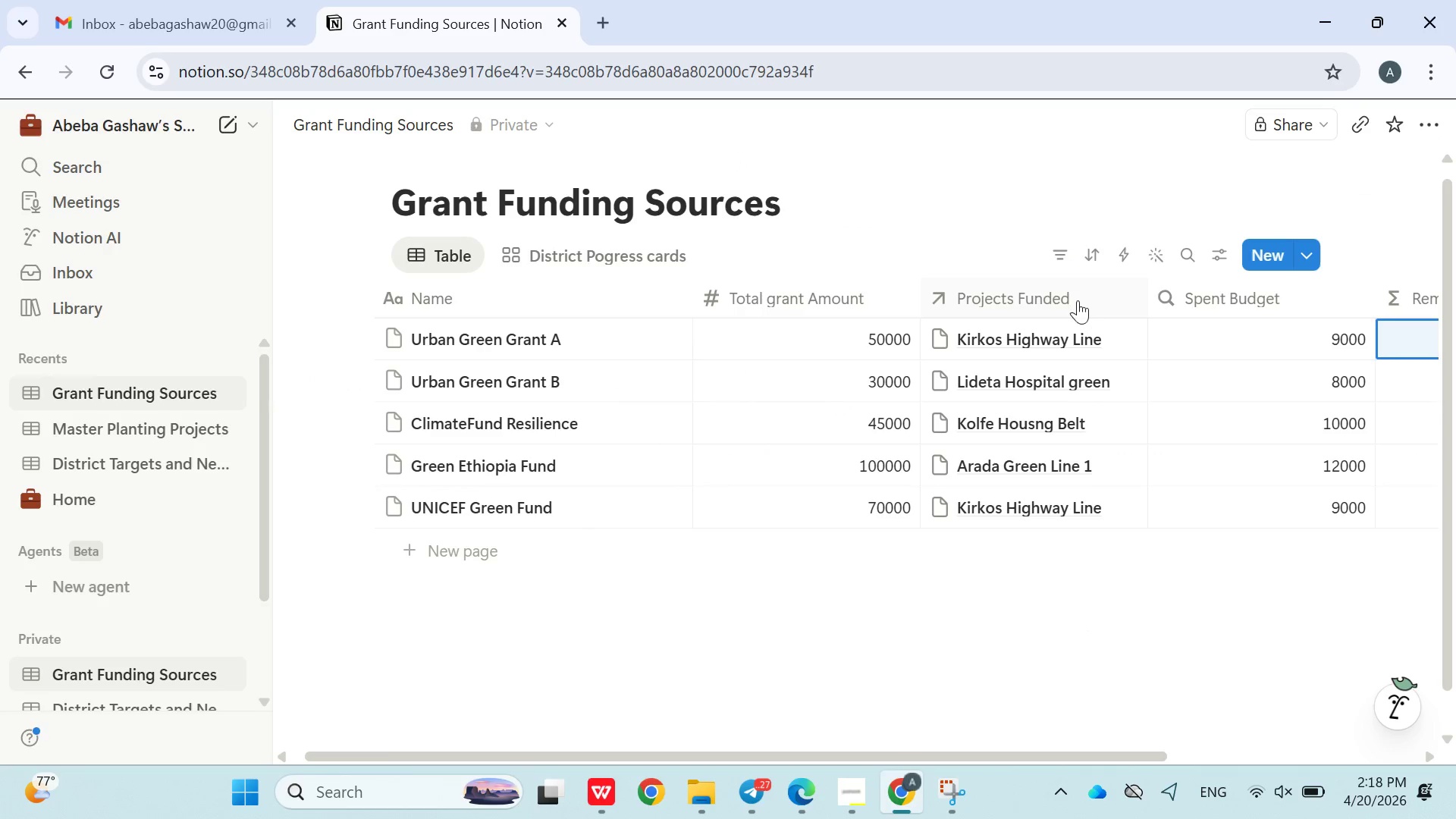 
double_click([1066, 299])
 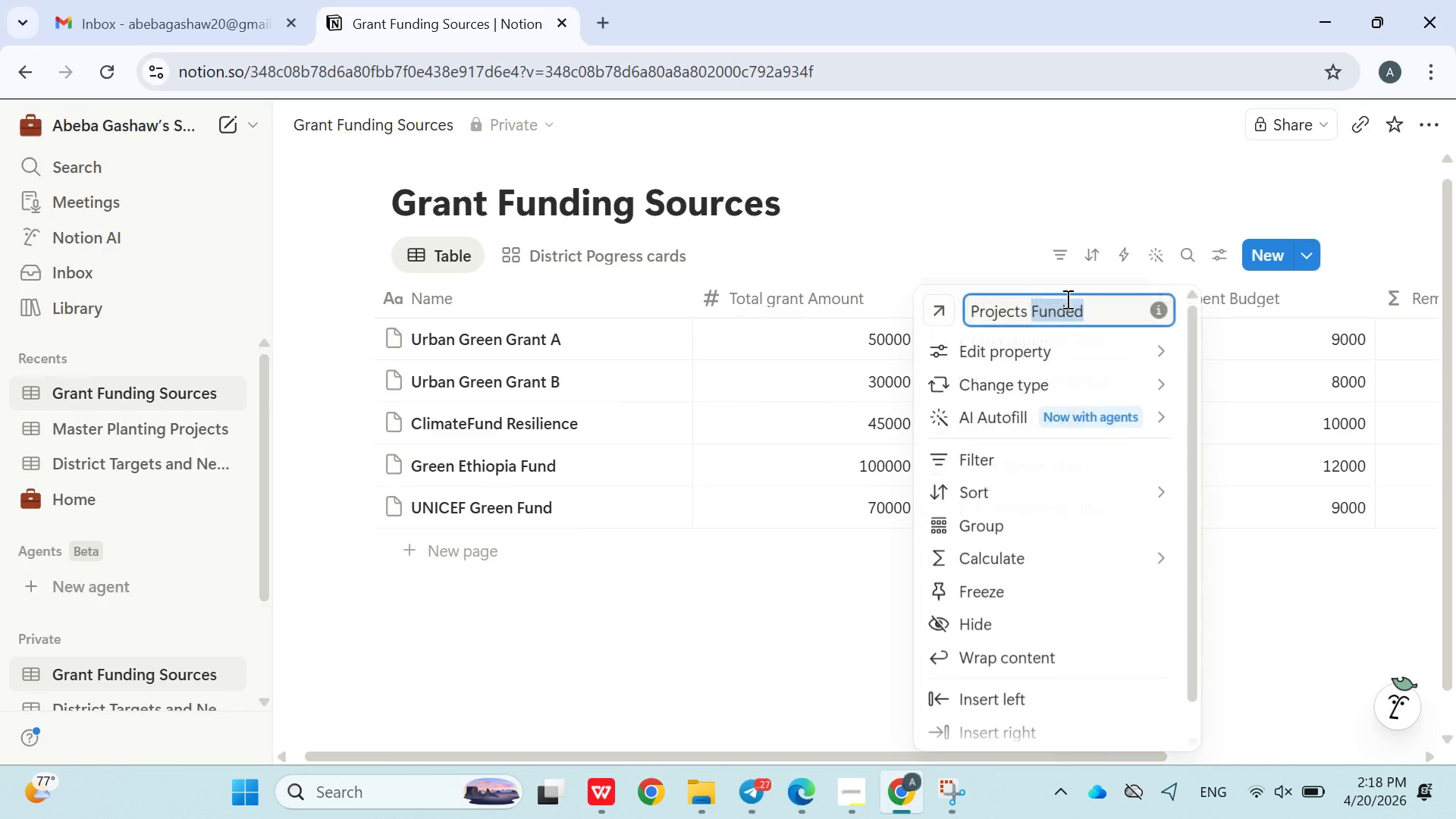 
triple_click([1066, 299])
 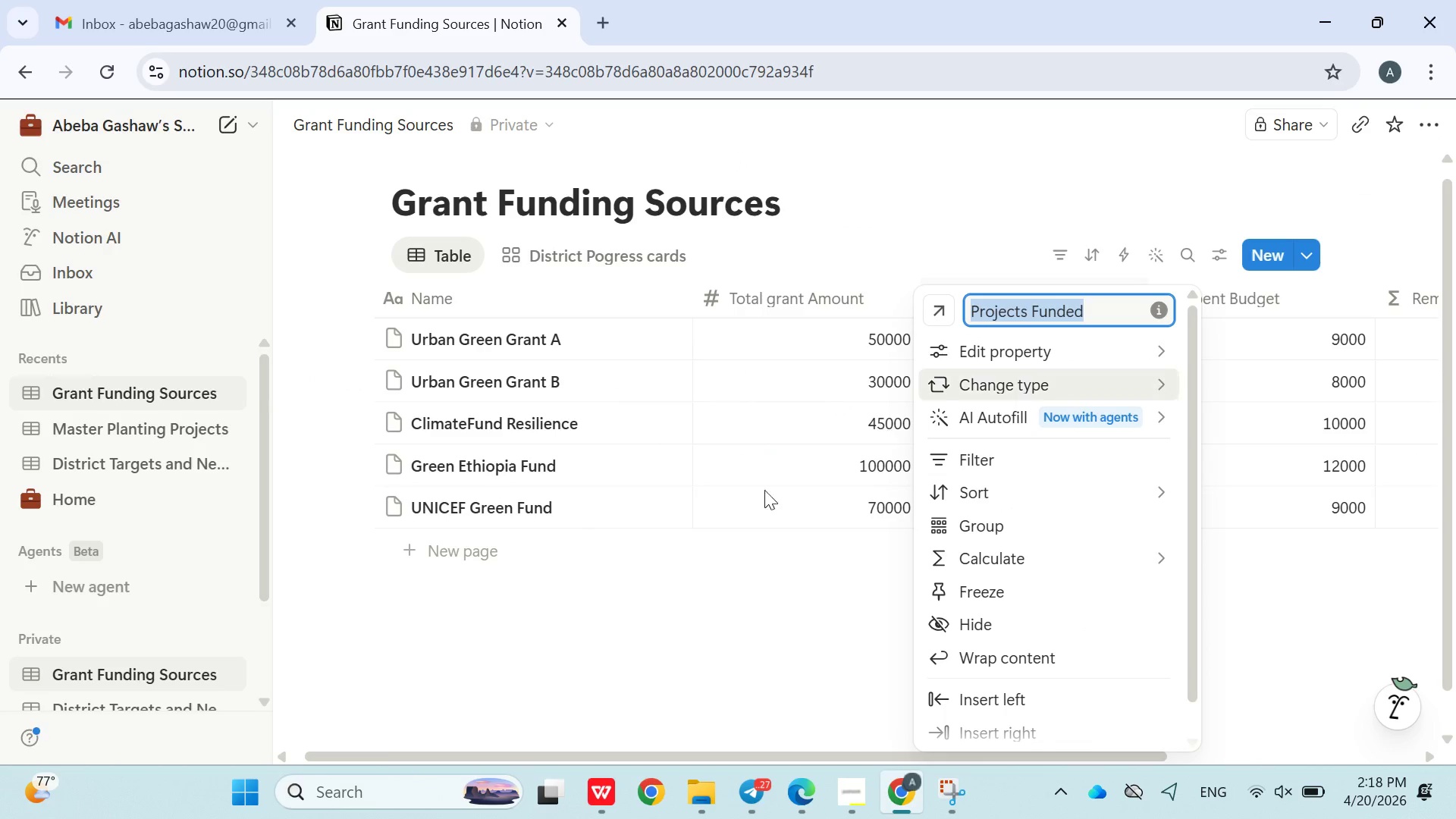 
left_click([740, 515])
 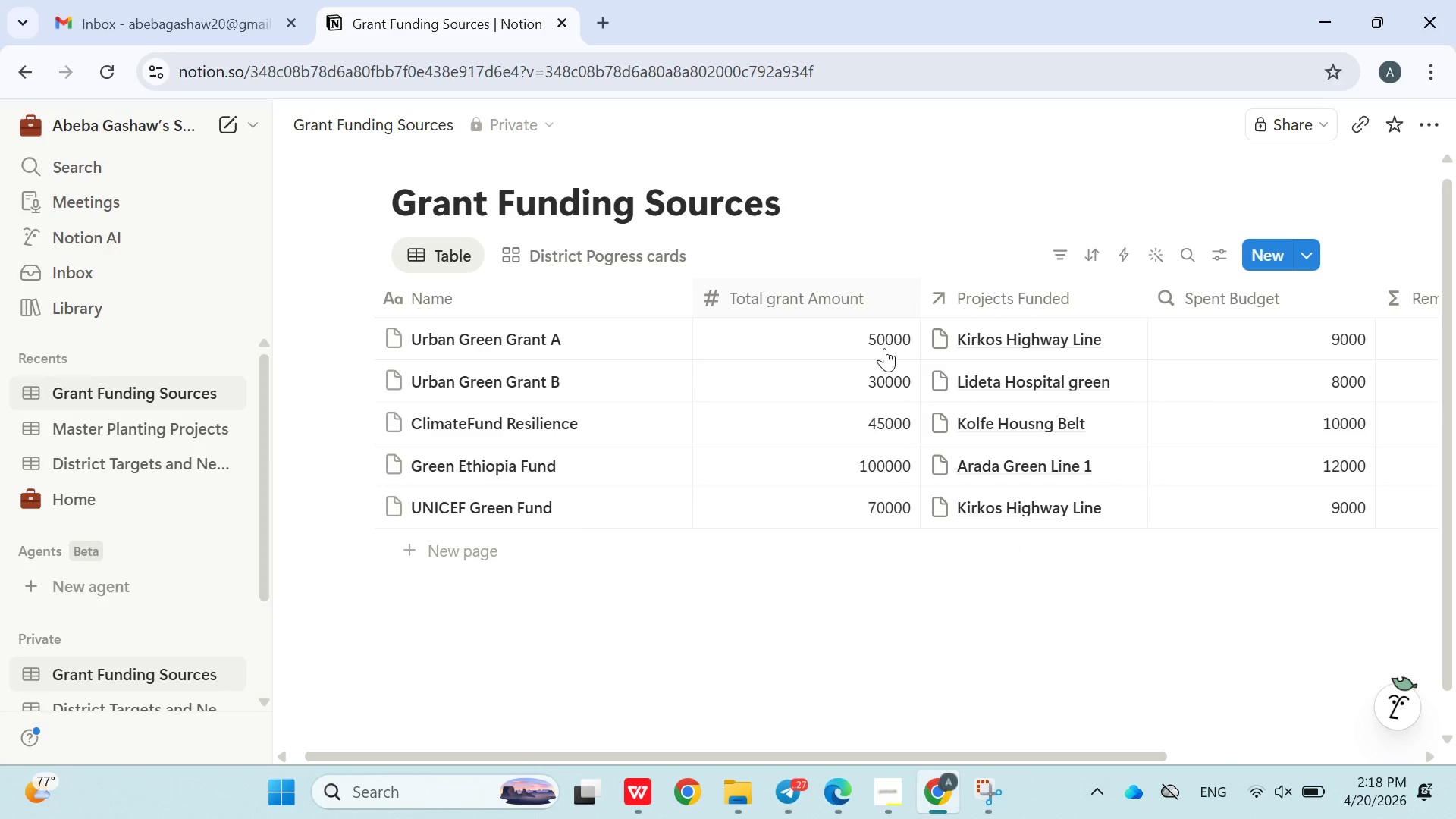 
double_click([1204, 302])
 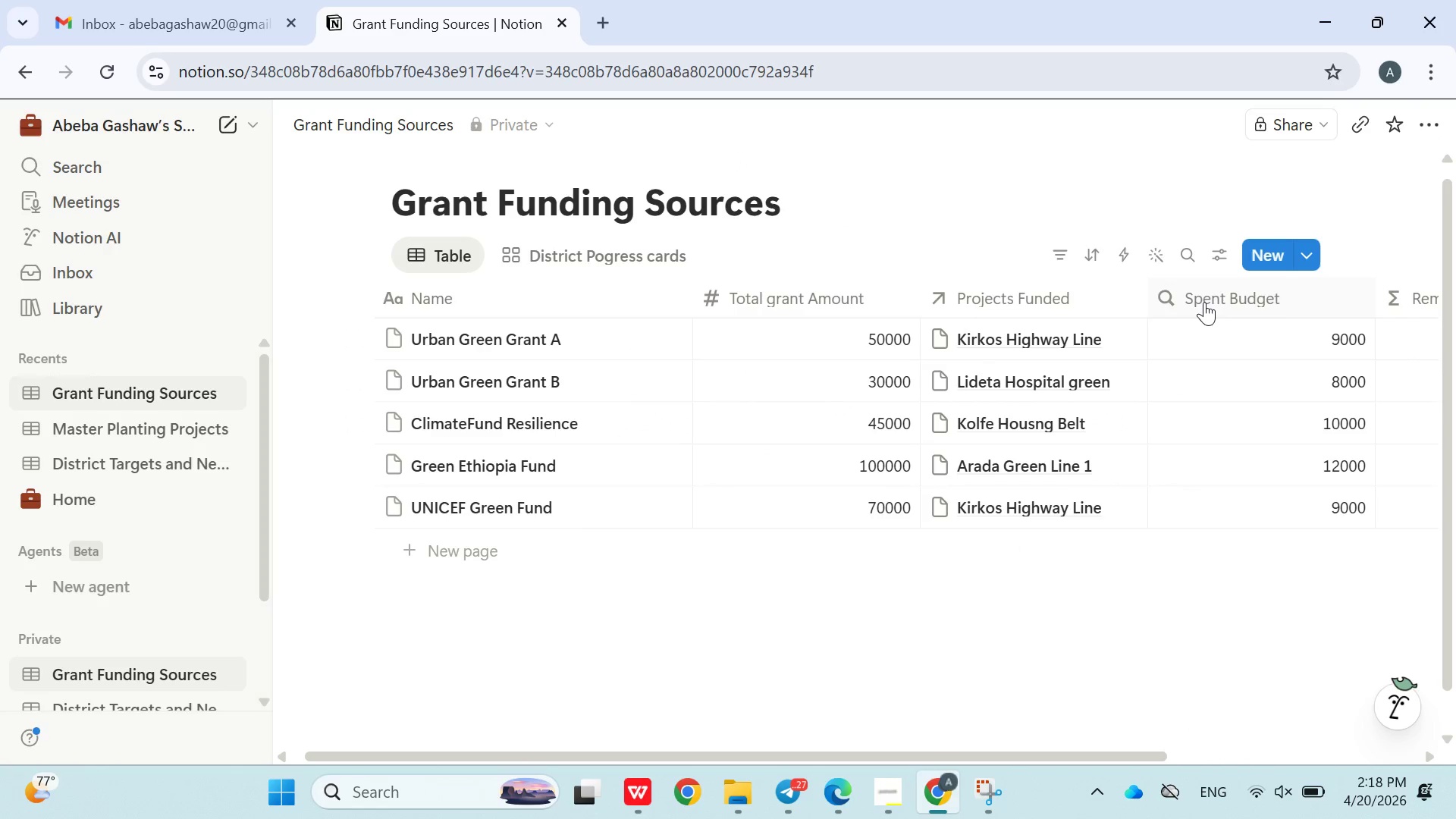 
triple_click([1204, 302])
 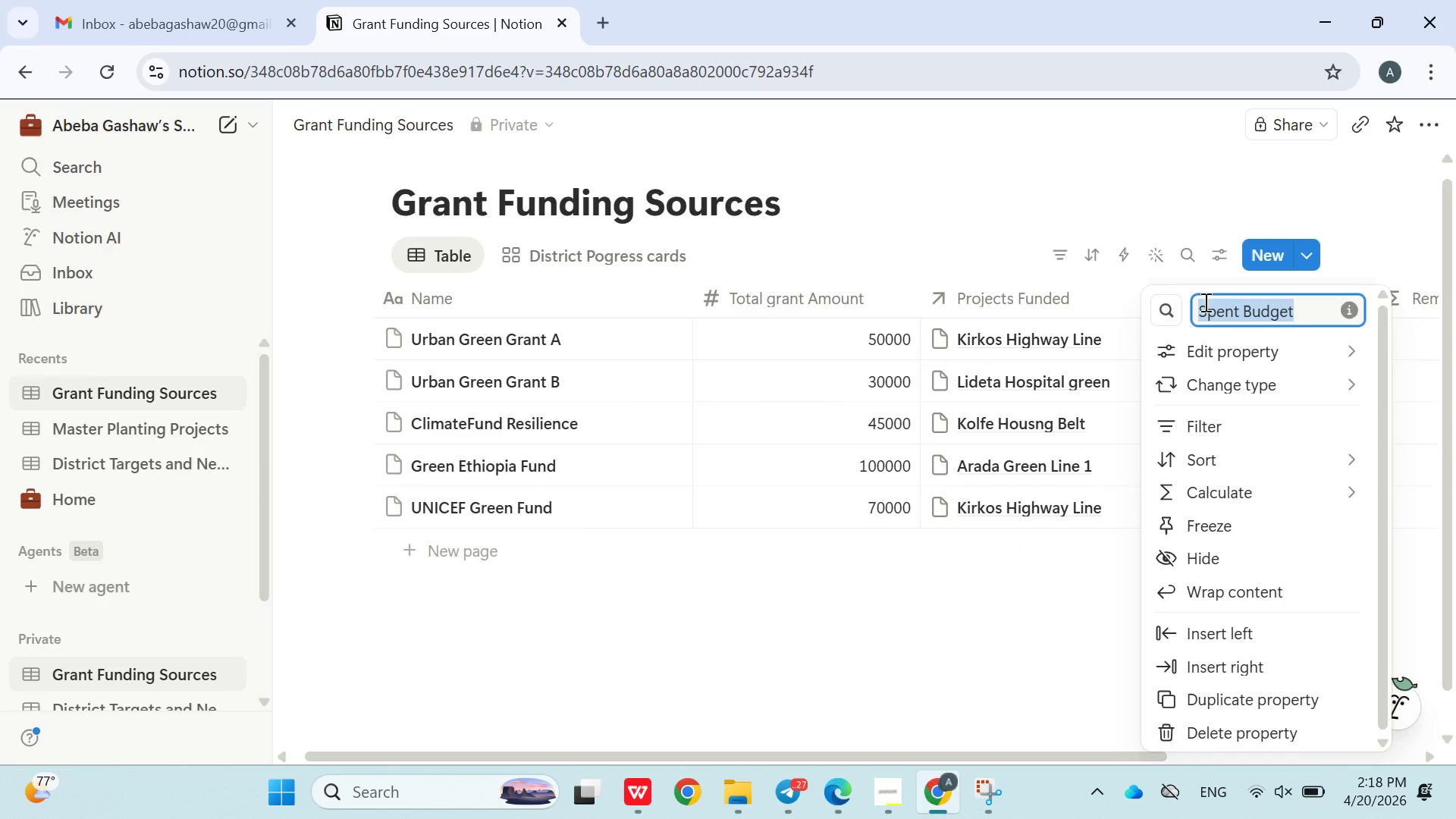 
key(Control+C)
 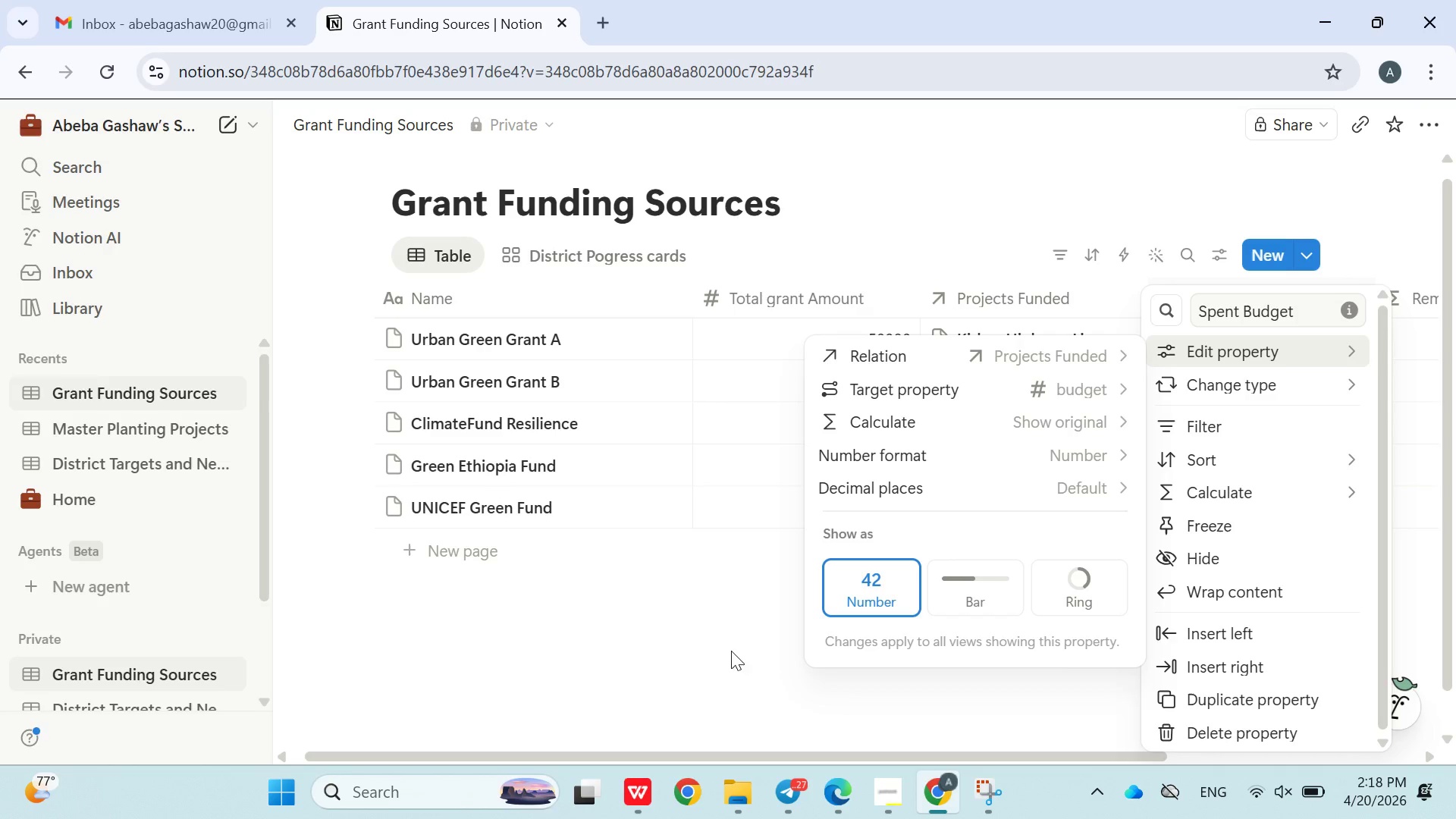 
left_click([723, 657])
 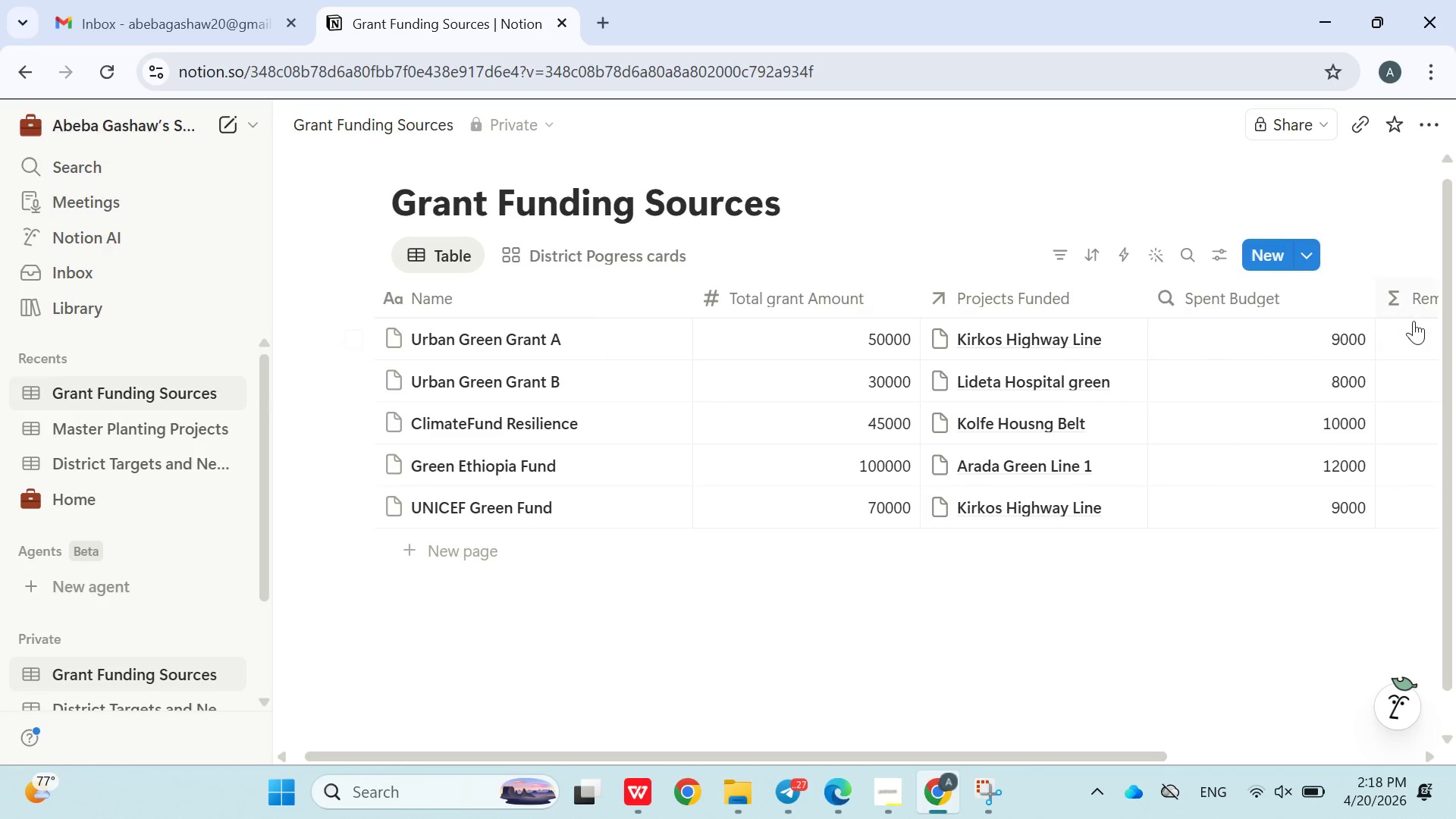 
left_click([1421, 333])
 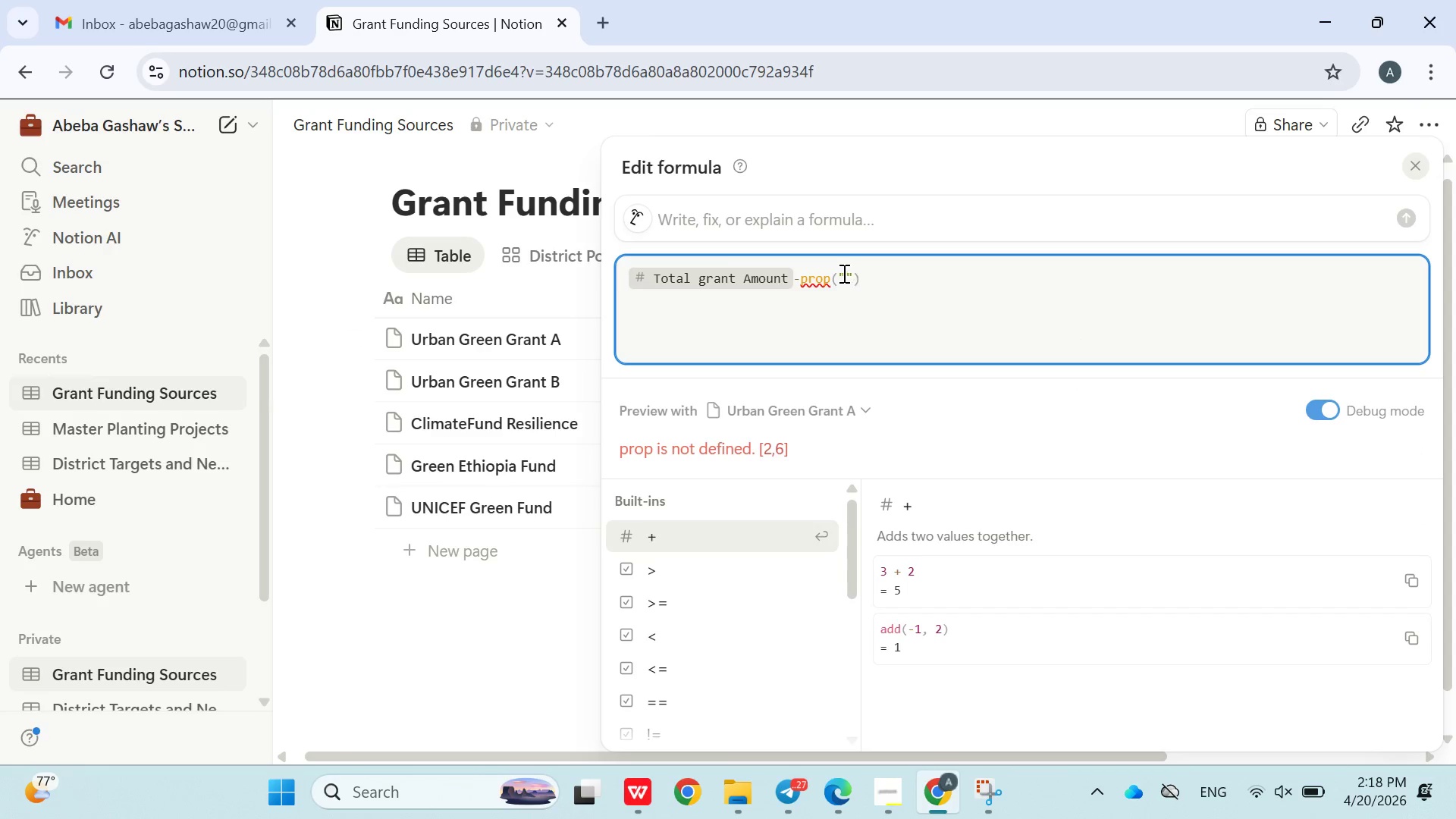 
hold_key(key=ControlLeft, duration=0.7)
 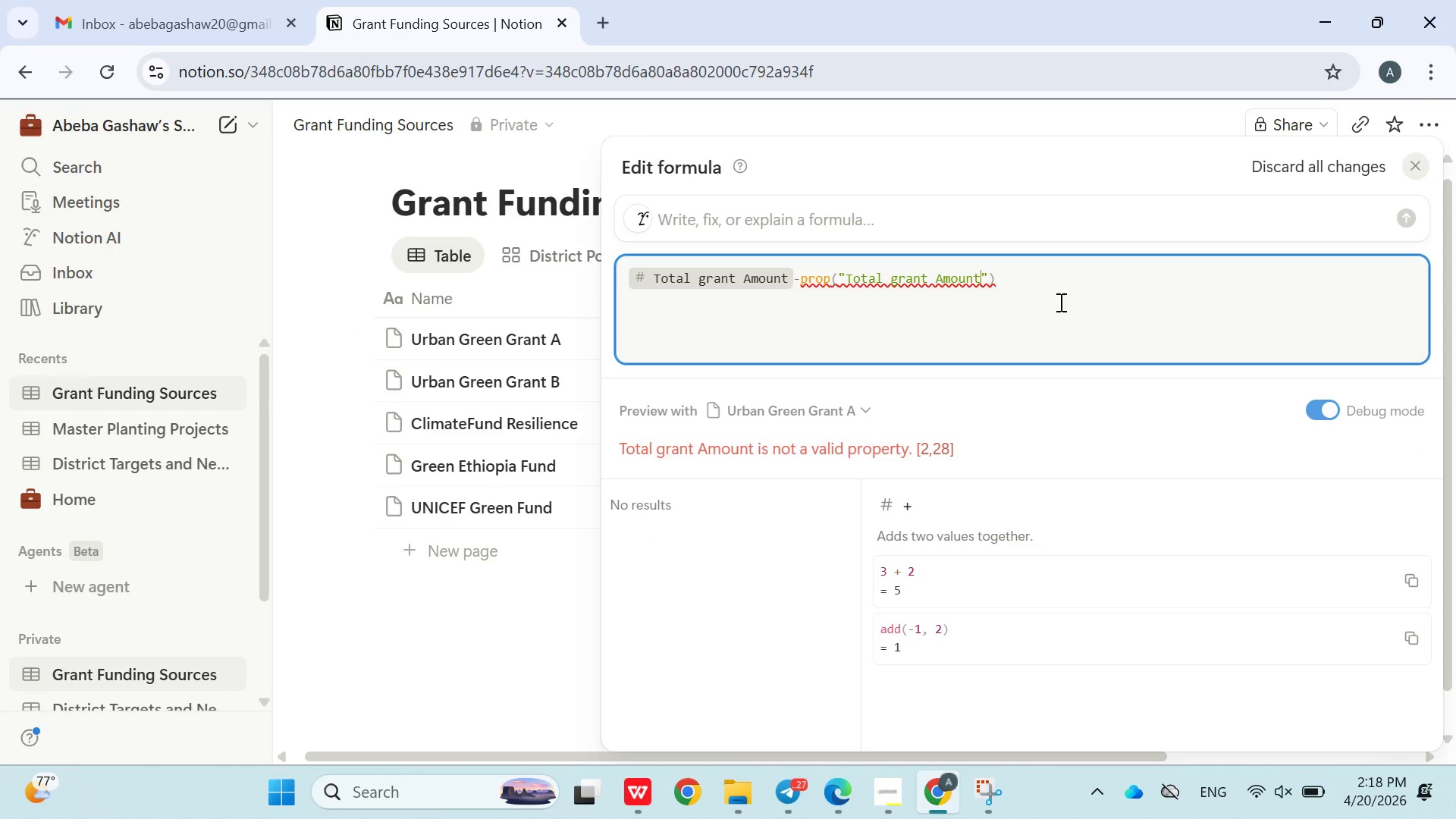 
left_click([1066, 284])
 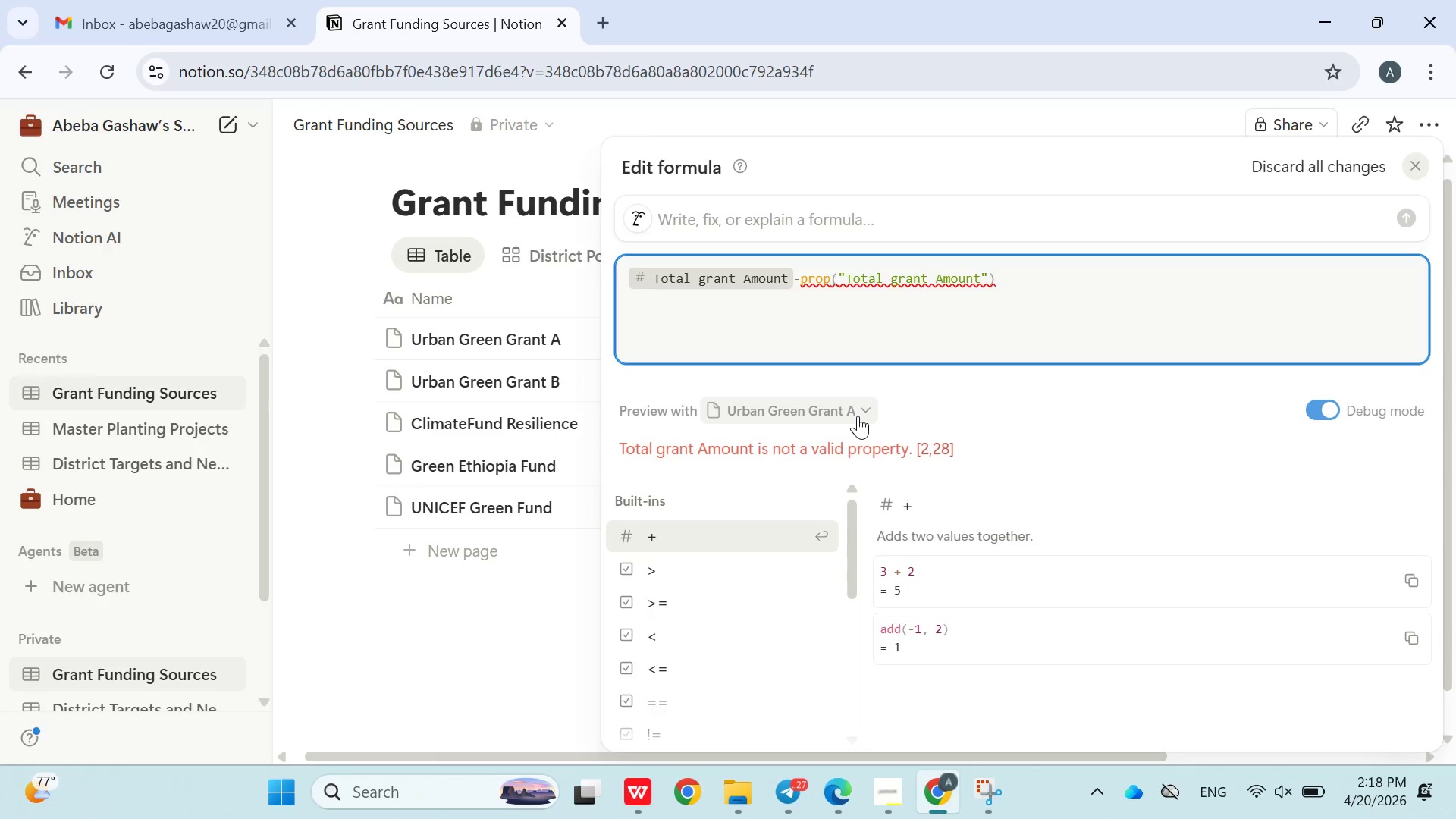 
wait(6.62)
 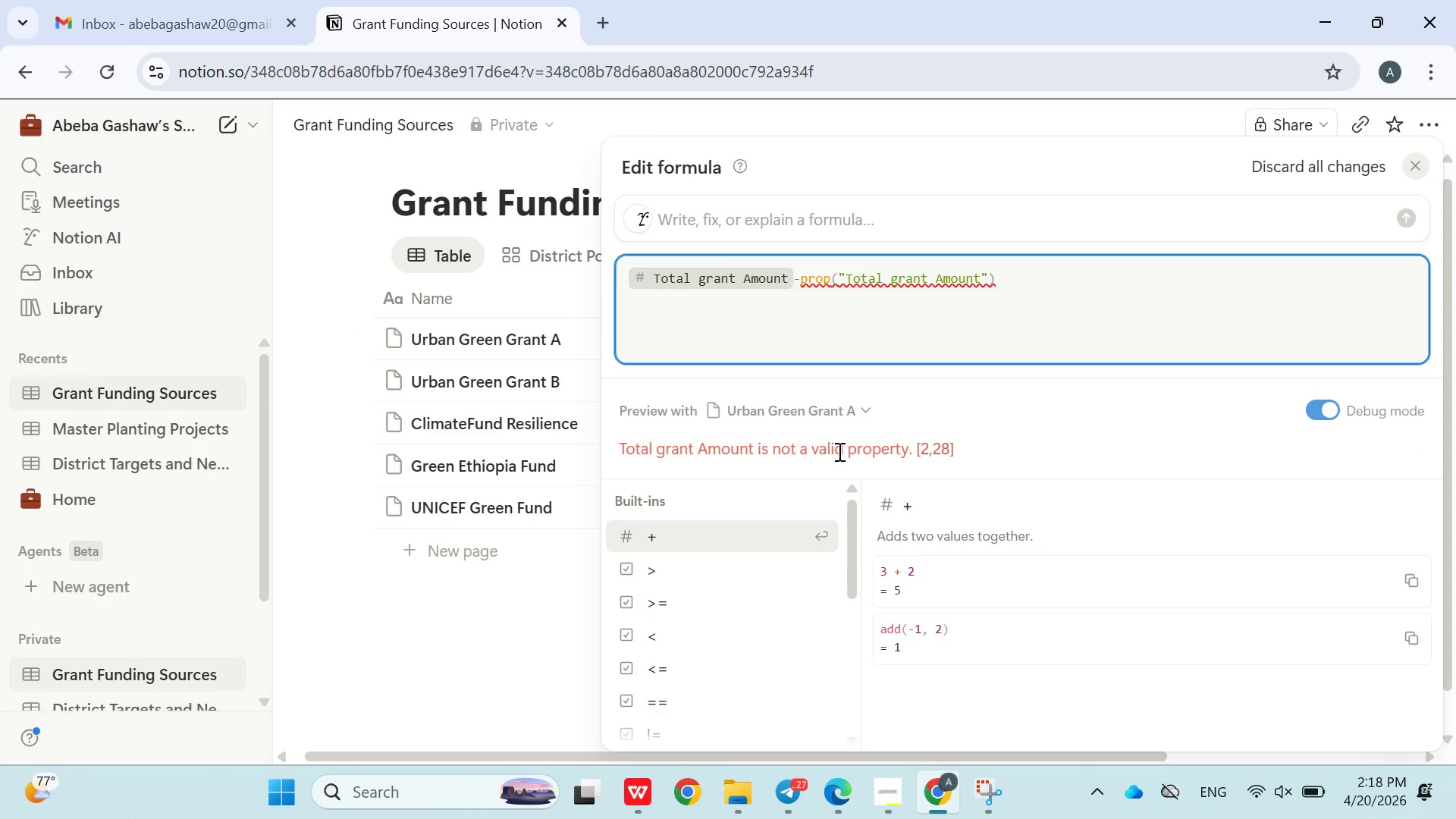 
left_click([570, 604])
 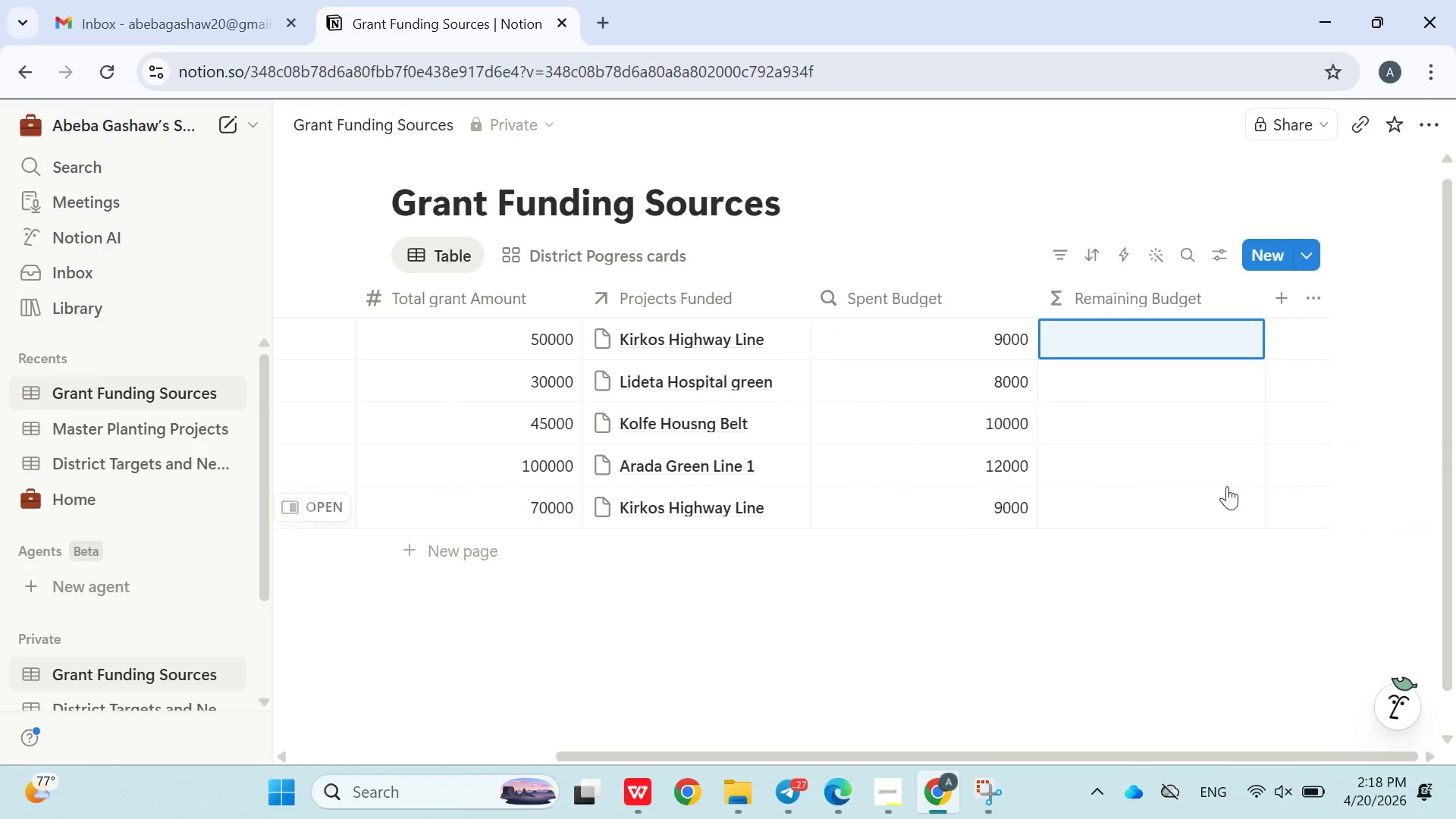 
left_click([1003, 347])
 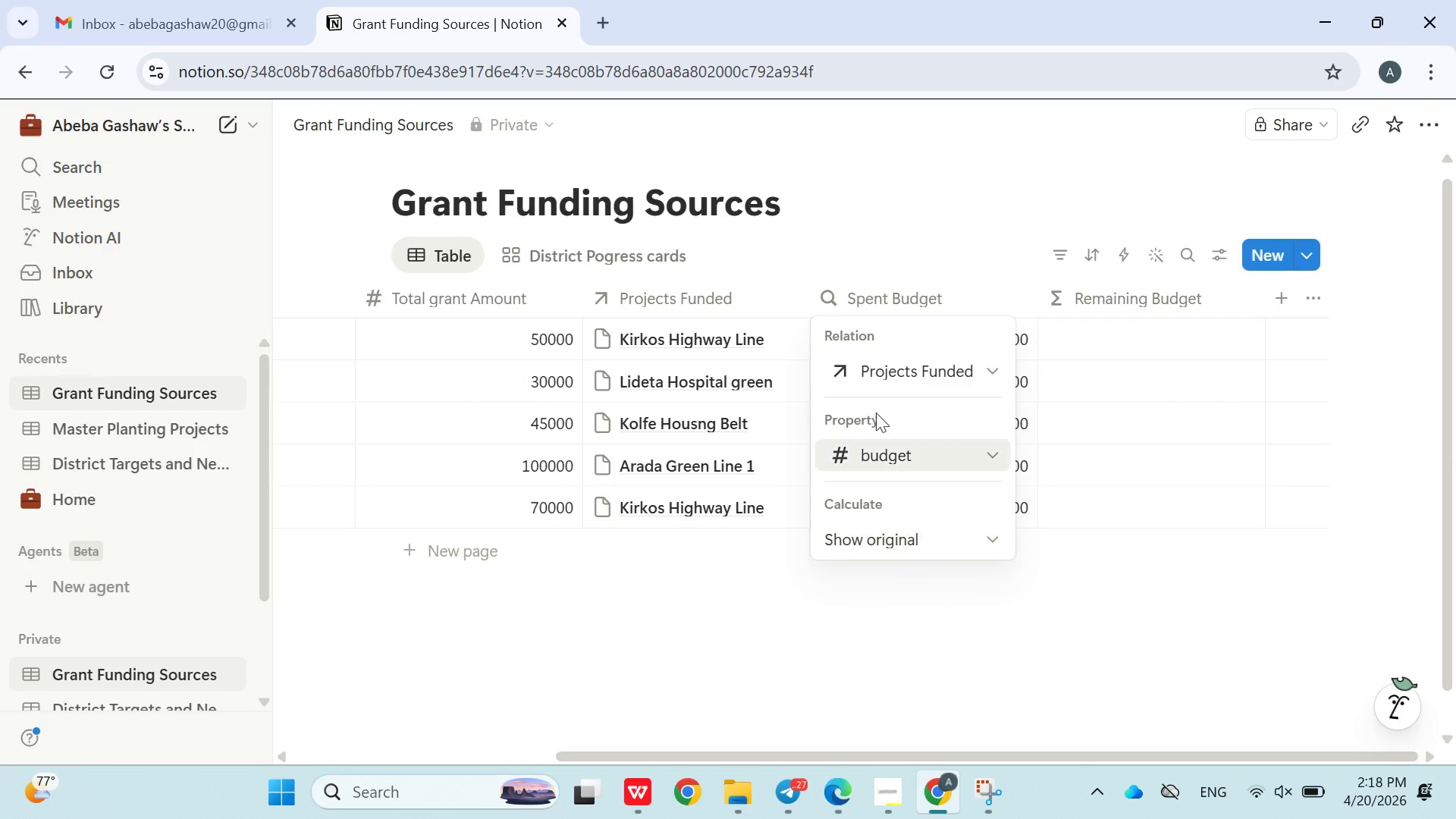 
left_click([752, 581])
 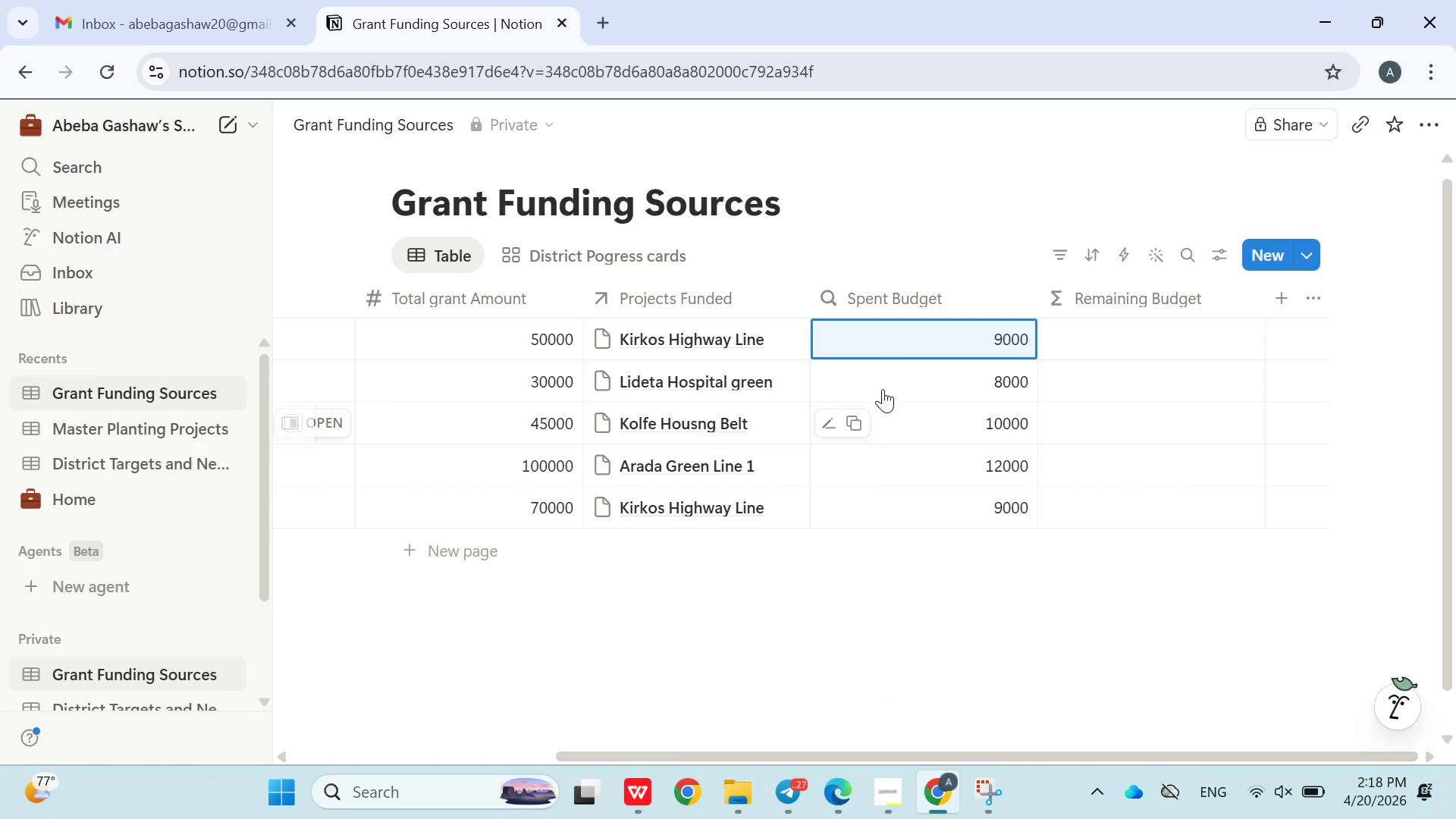 
left_click([883, 385])
 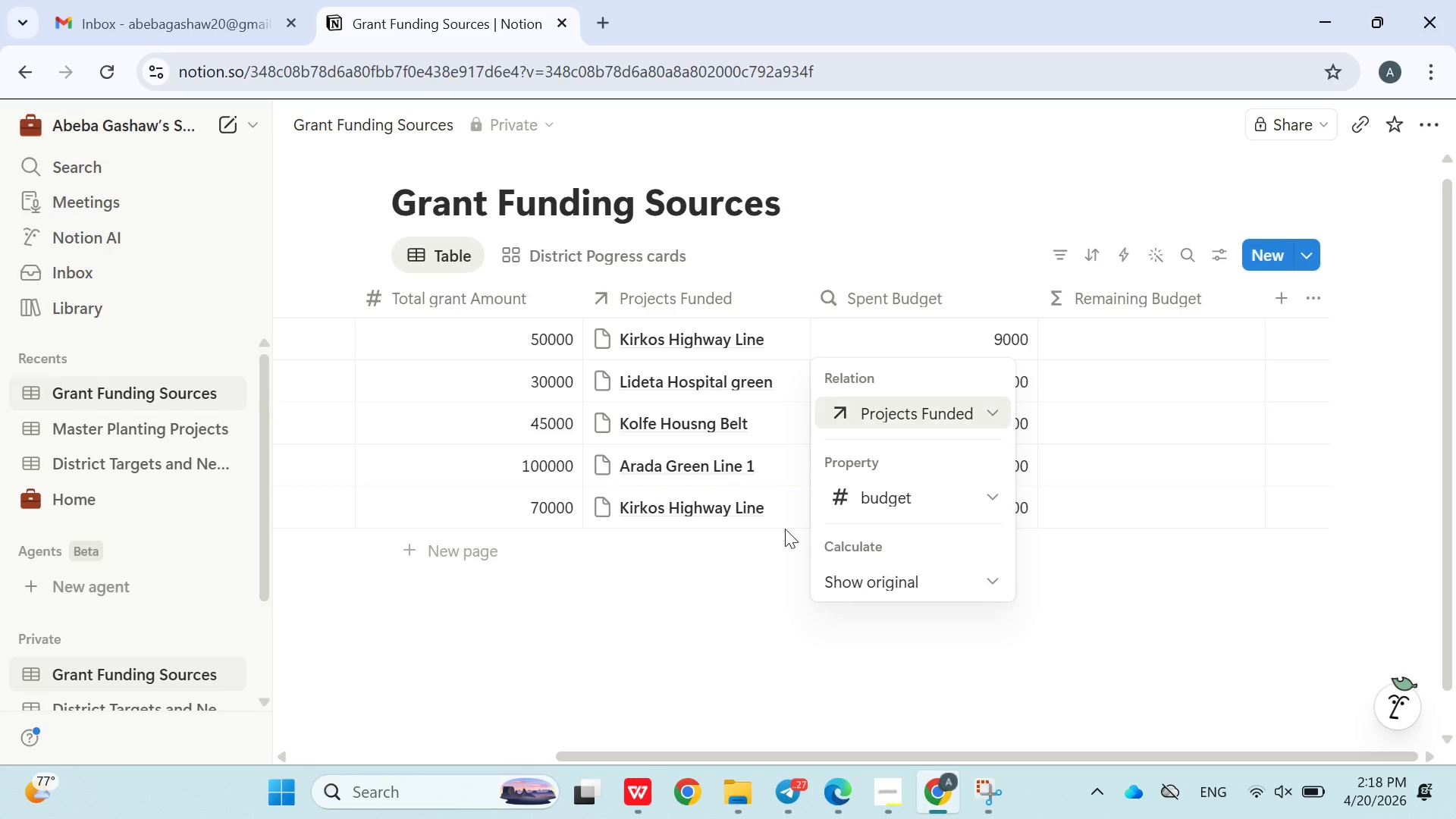 
left_click([770, 604])
 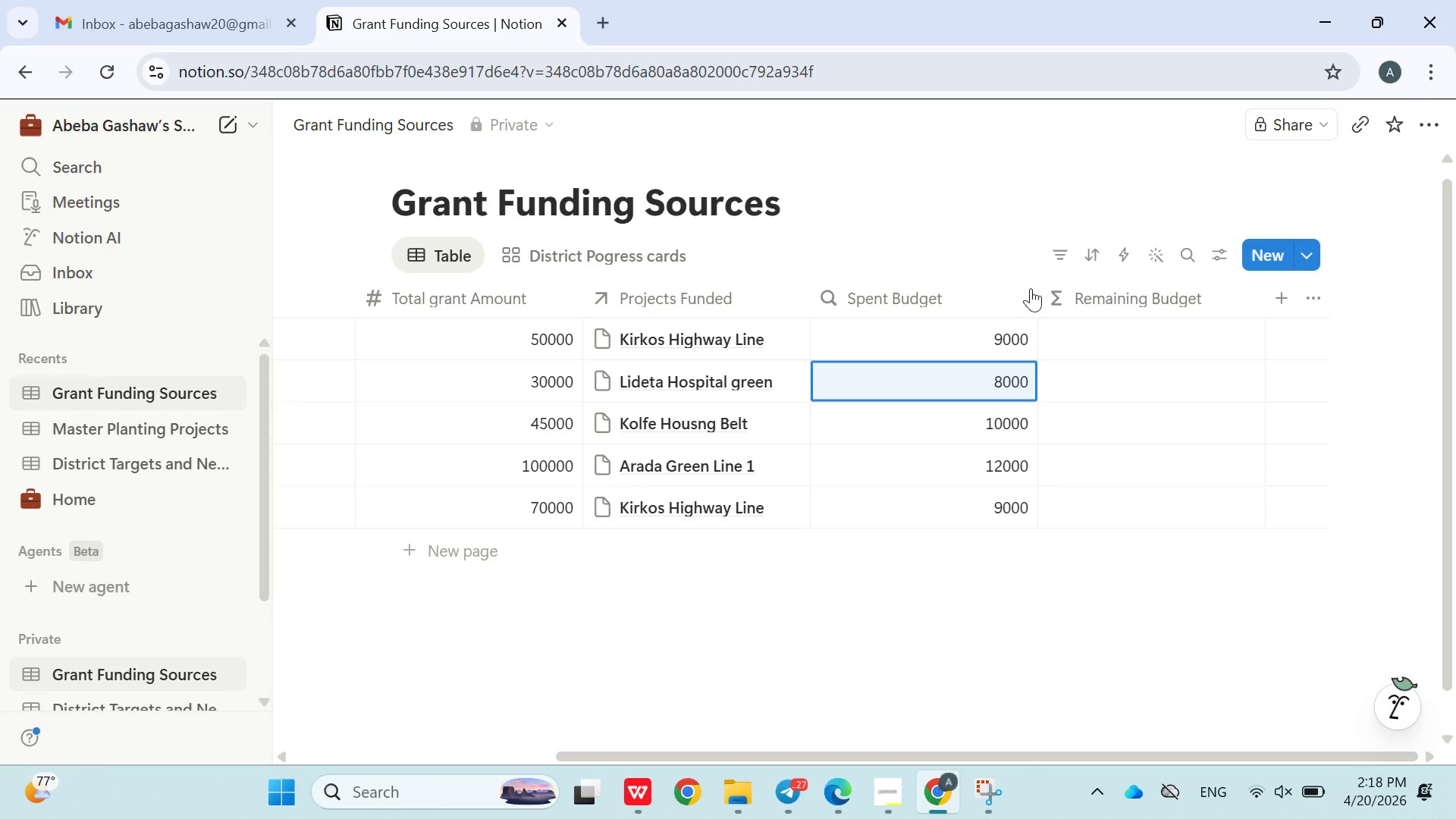 
left_click([1090, 306])
 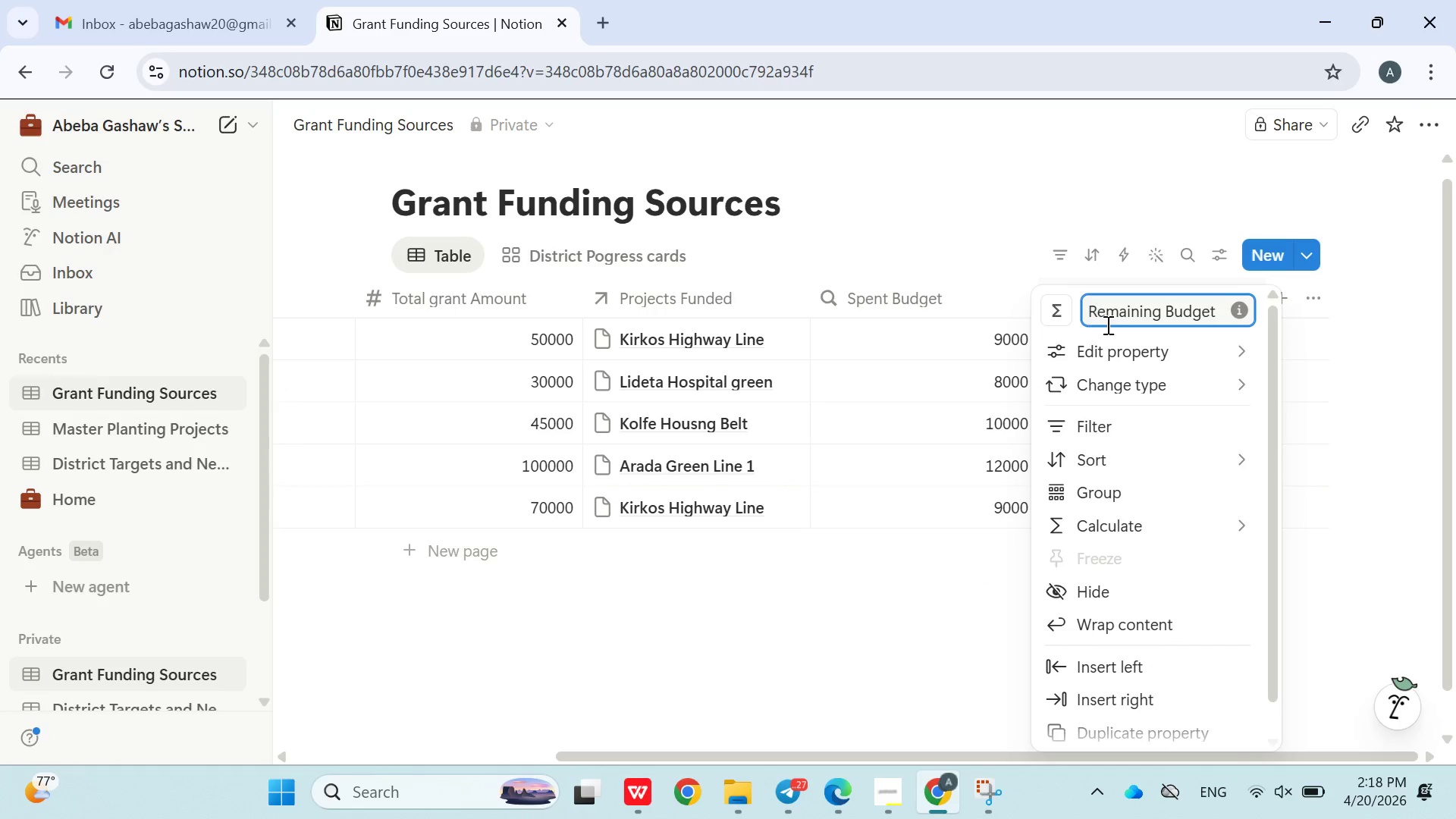 
mouse_move([1097, 374])
 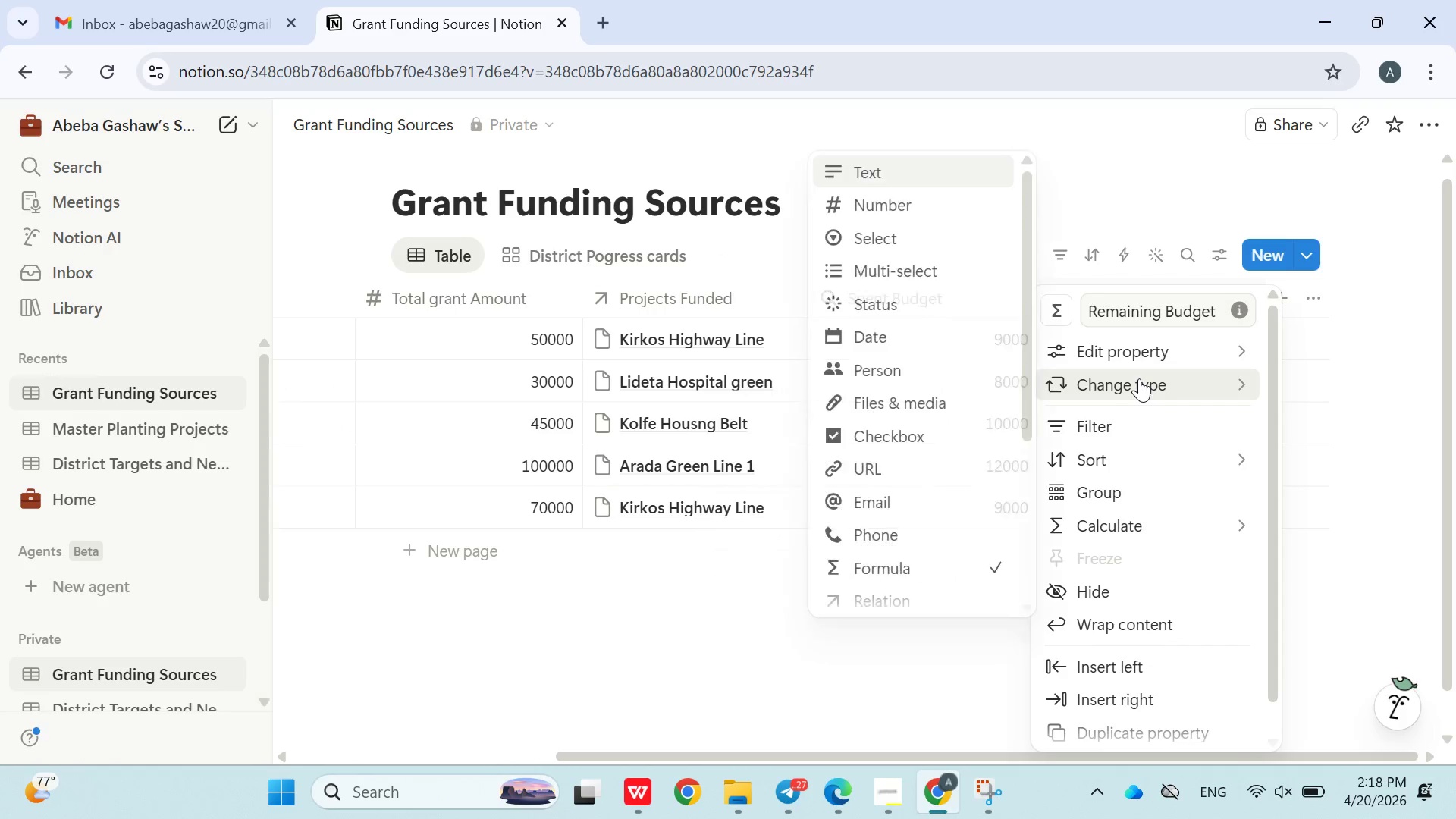 
mouse_move([1081, 366])
 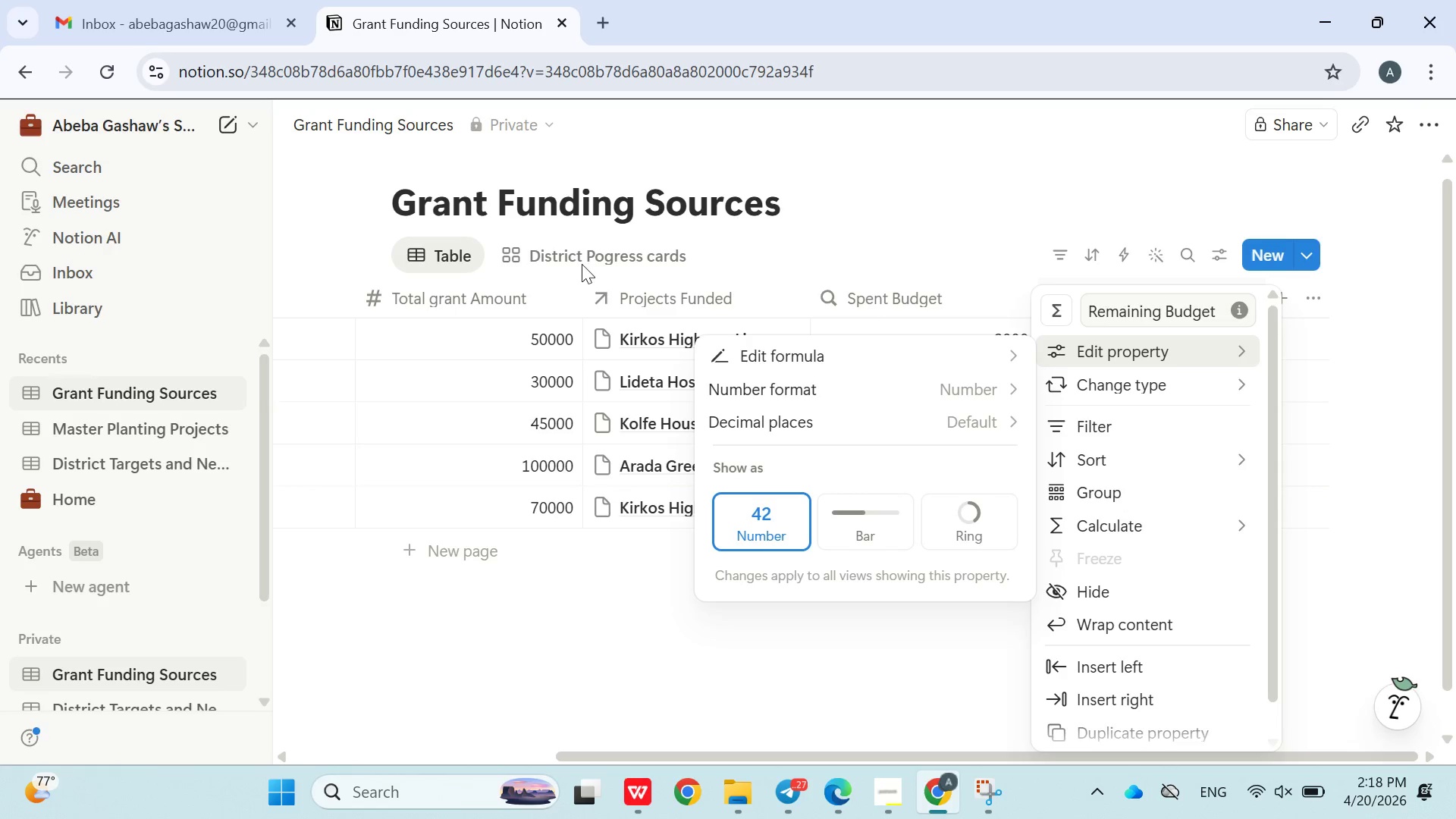 
left_click([579, 261])
 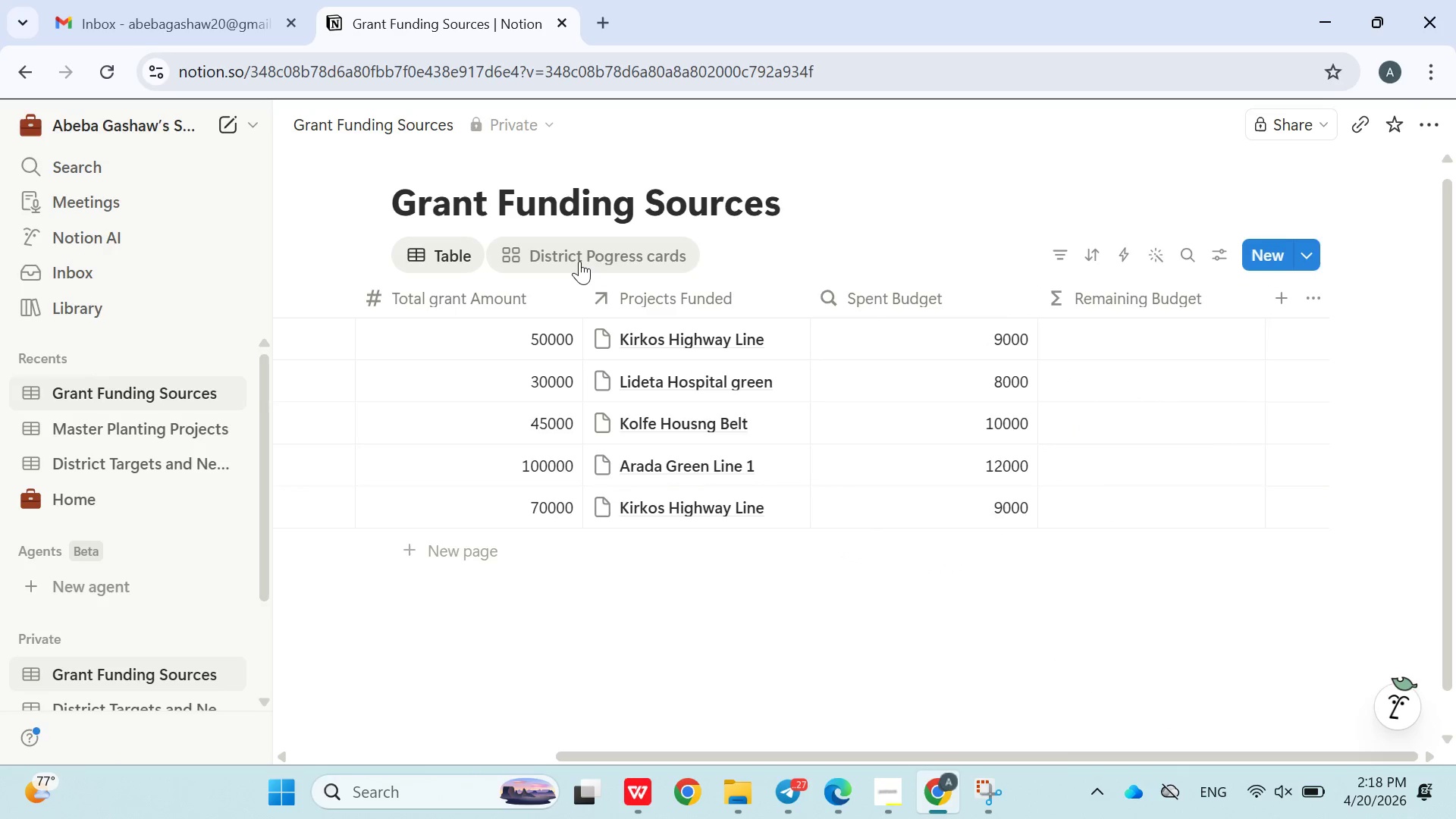 
left_click([579, 261])
 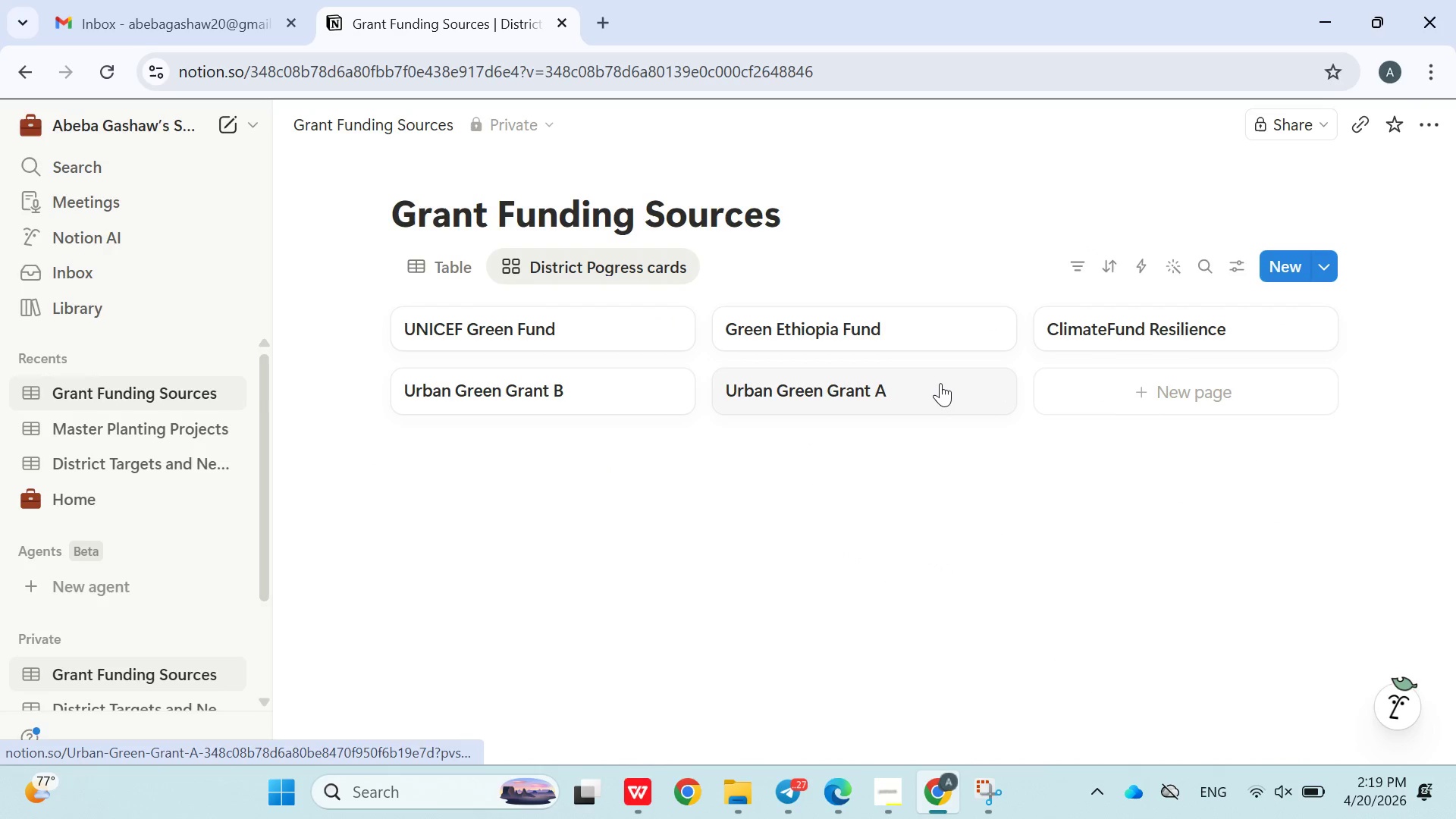 
left_click([988, 387])
 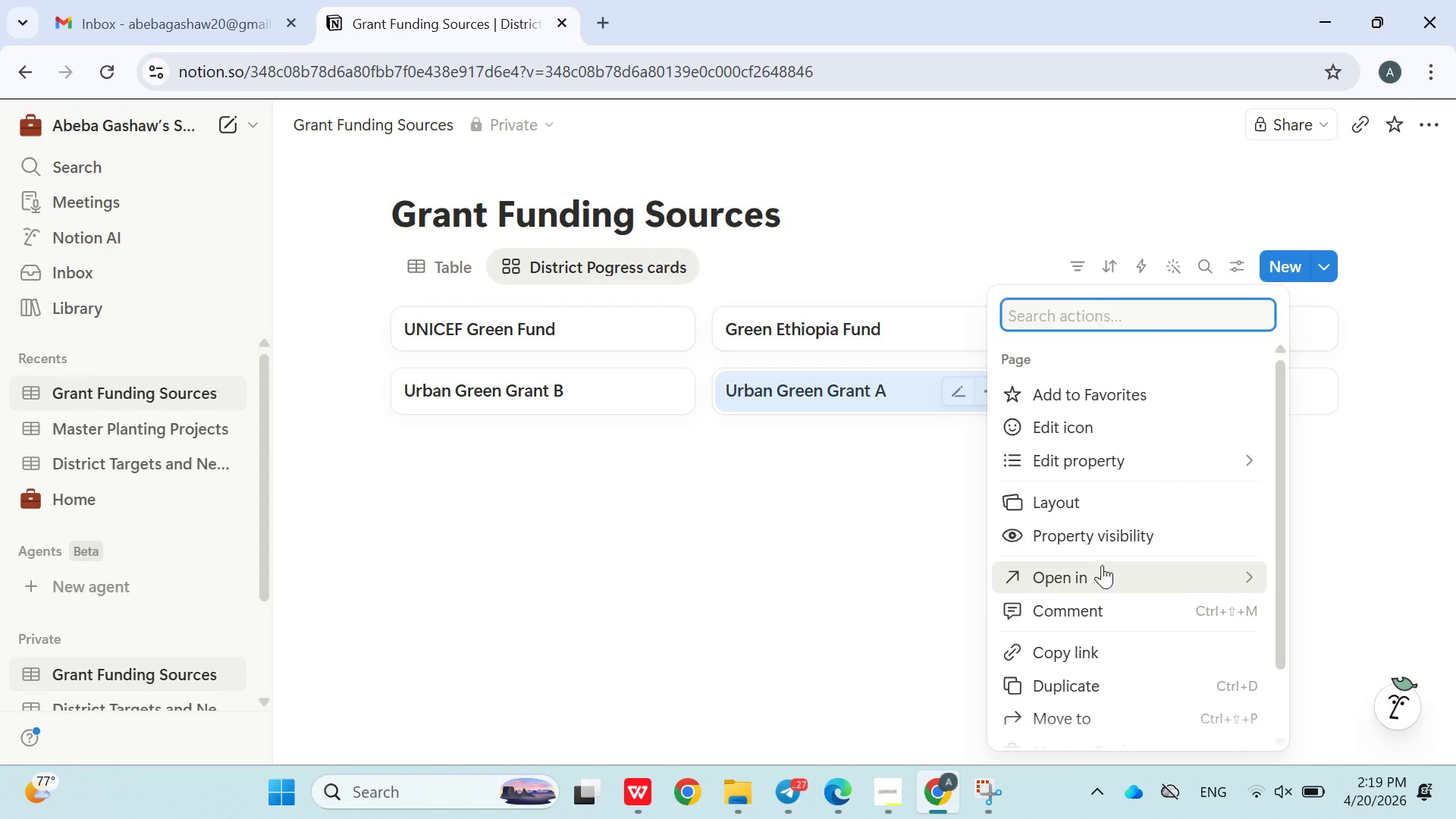 
scroll: coordinate [1114, 595], scroll_direction: up, amount: 1.0
 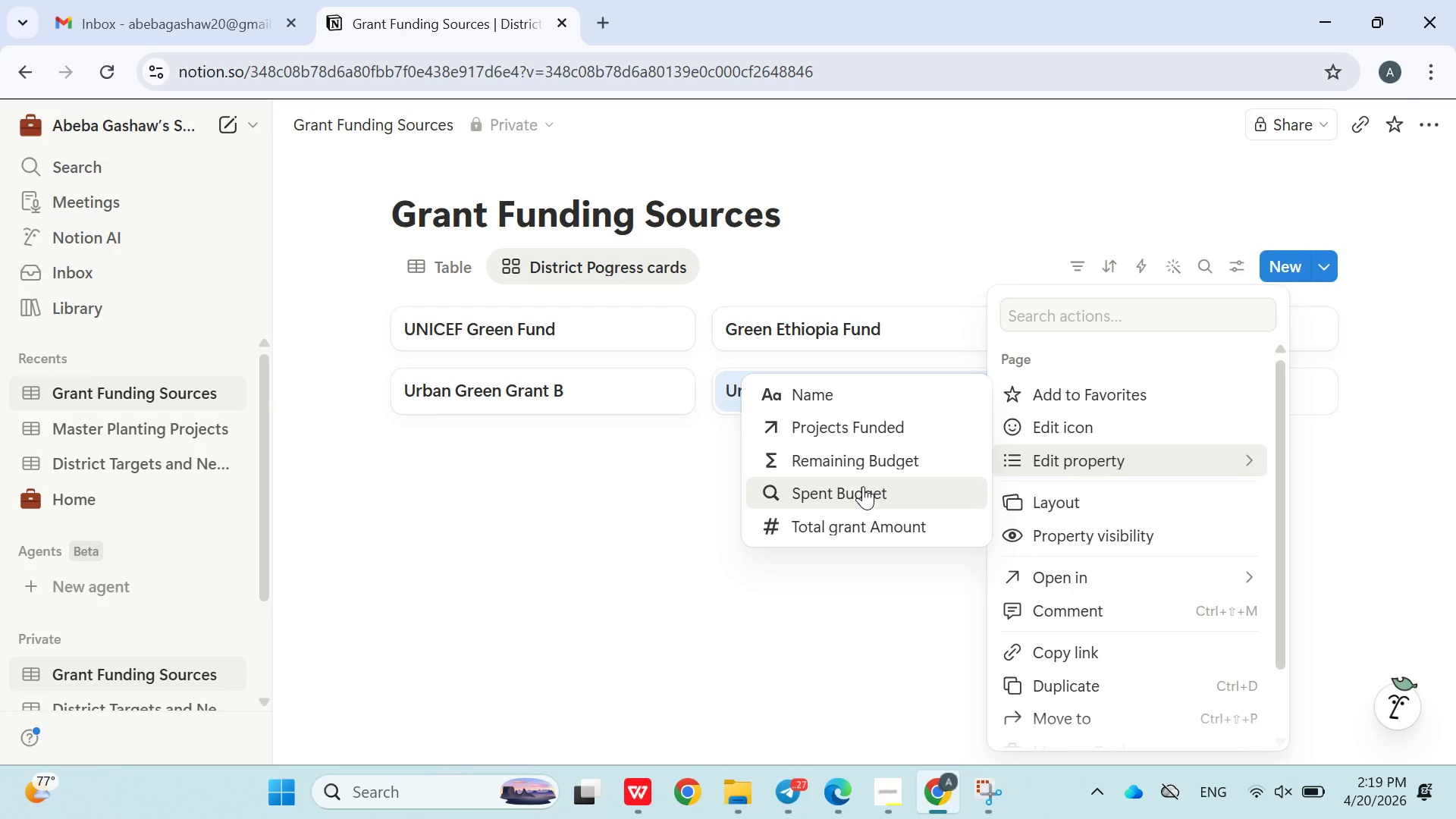 
wait(6.61)
 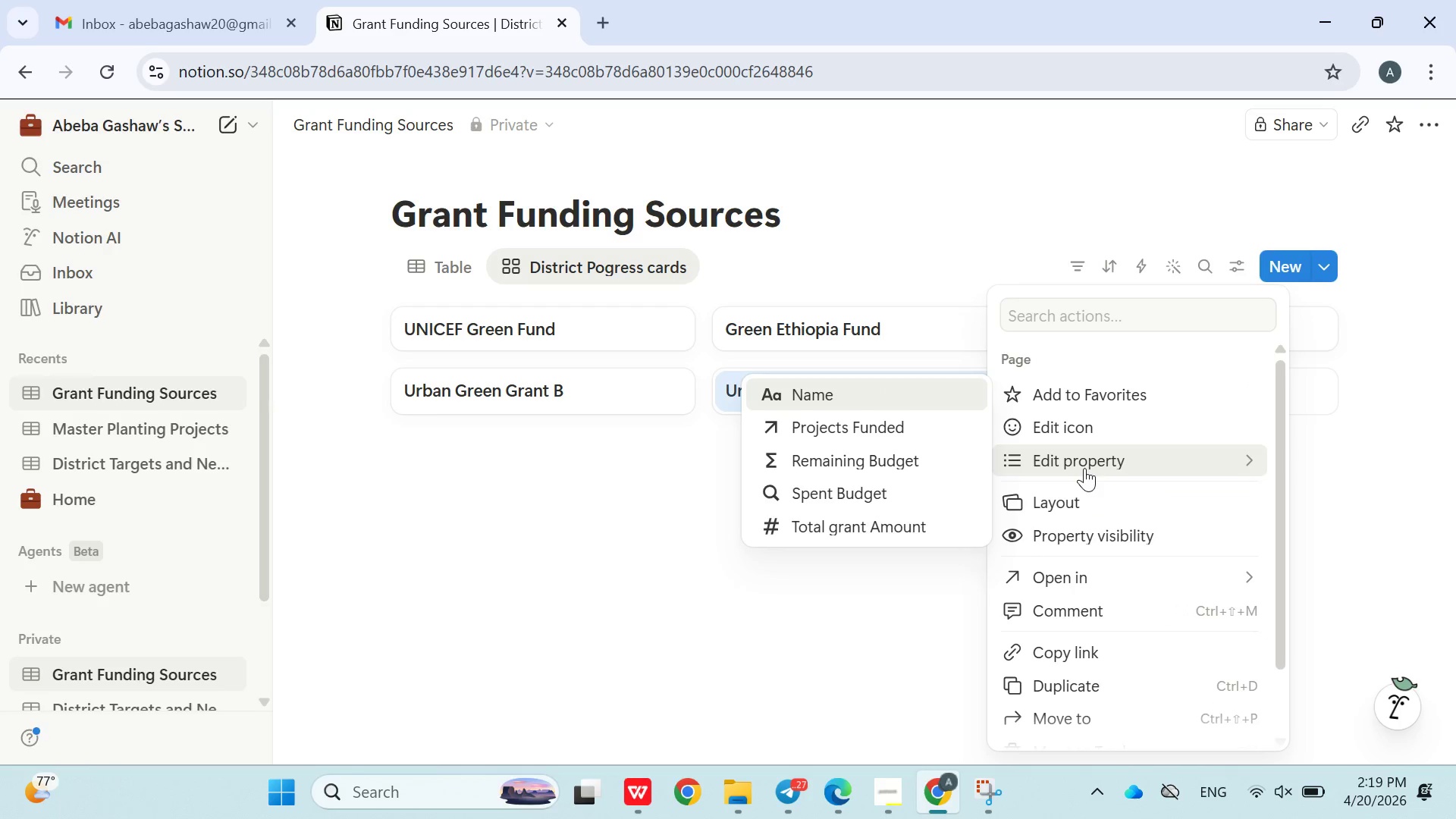 
left_click_drag(start_coordinate=[693, 598], to_coordinate=[692, 592])
 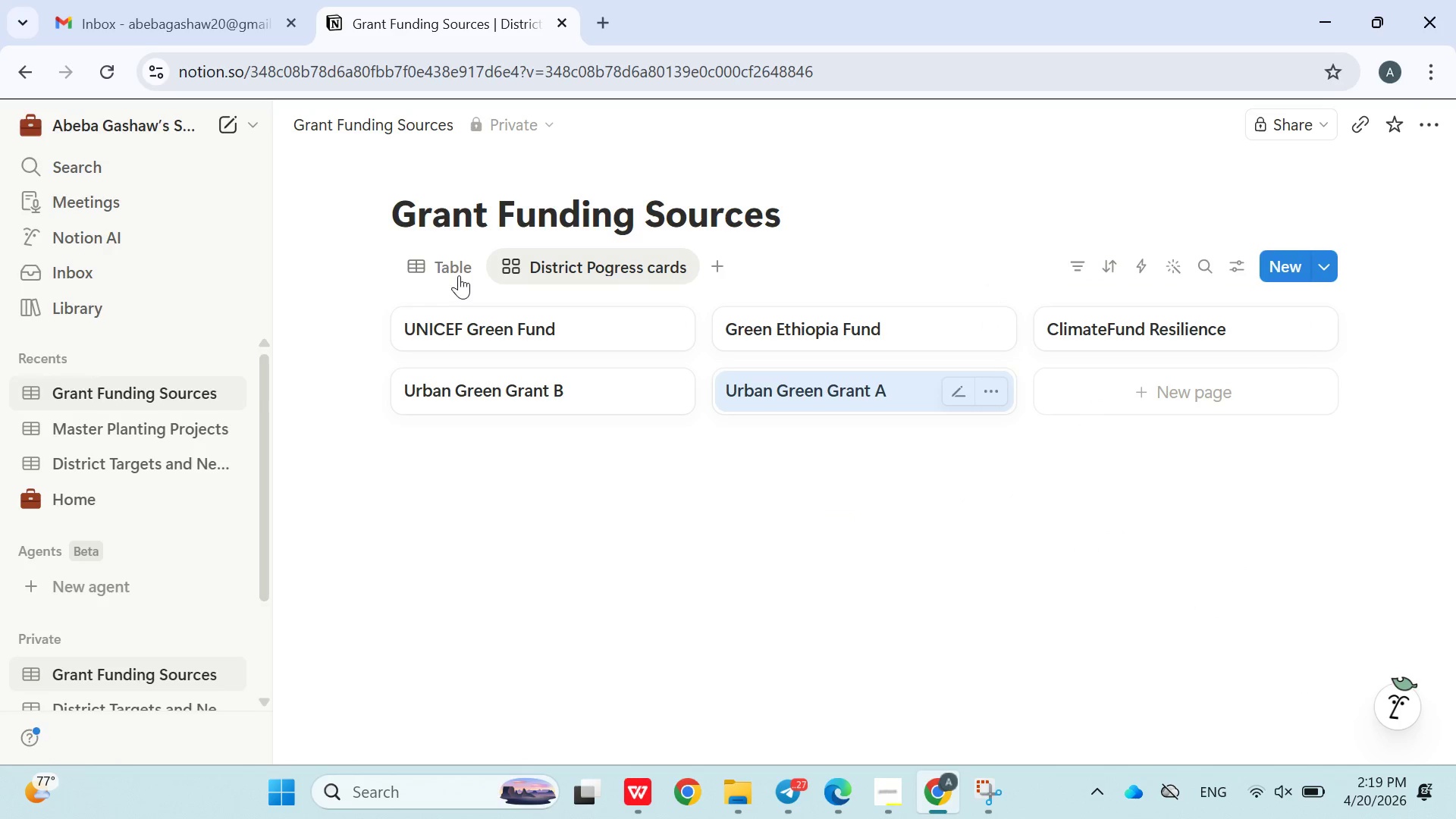 
left_click([444, 271])
 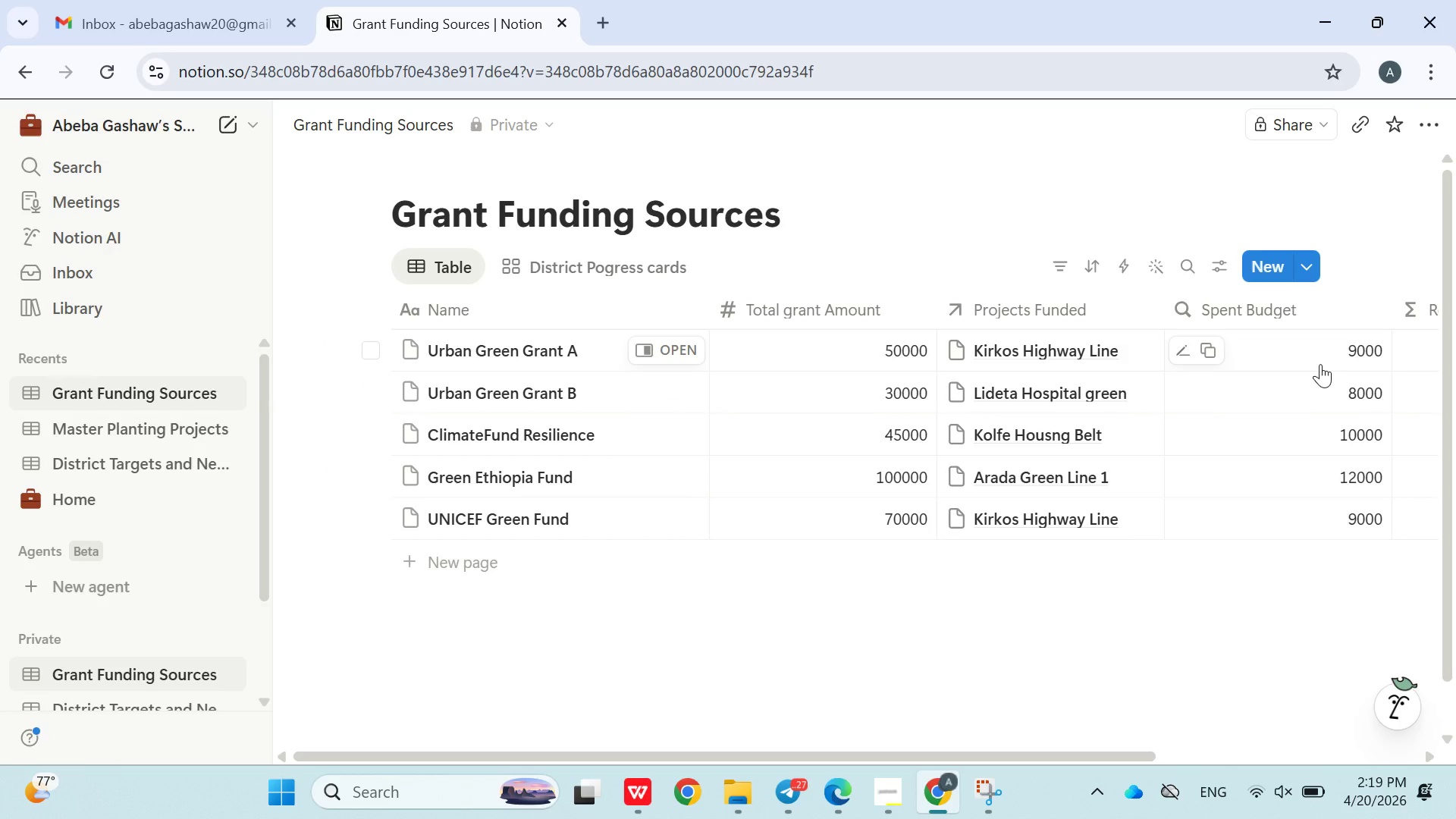 
wait(5.91)
 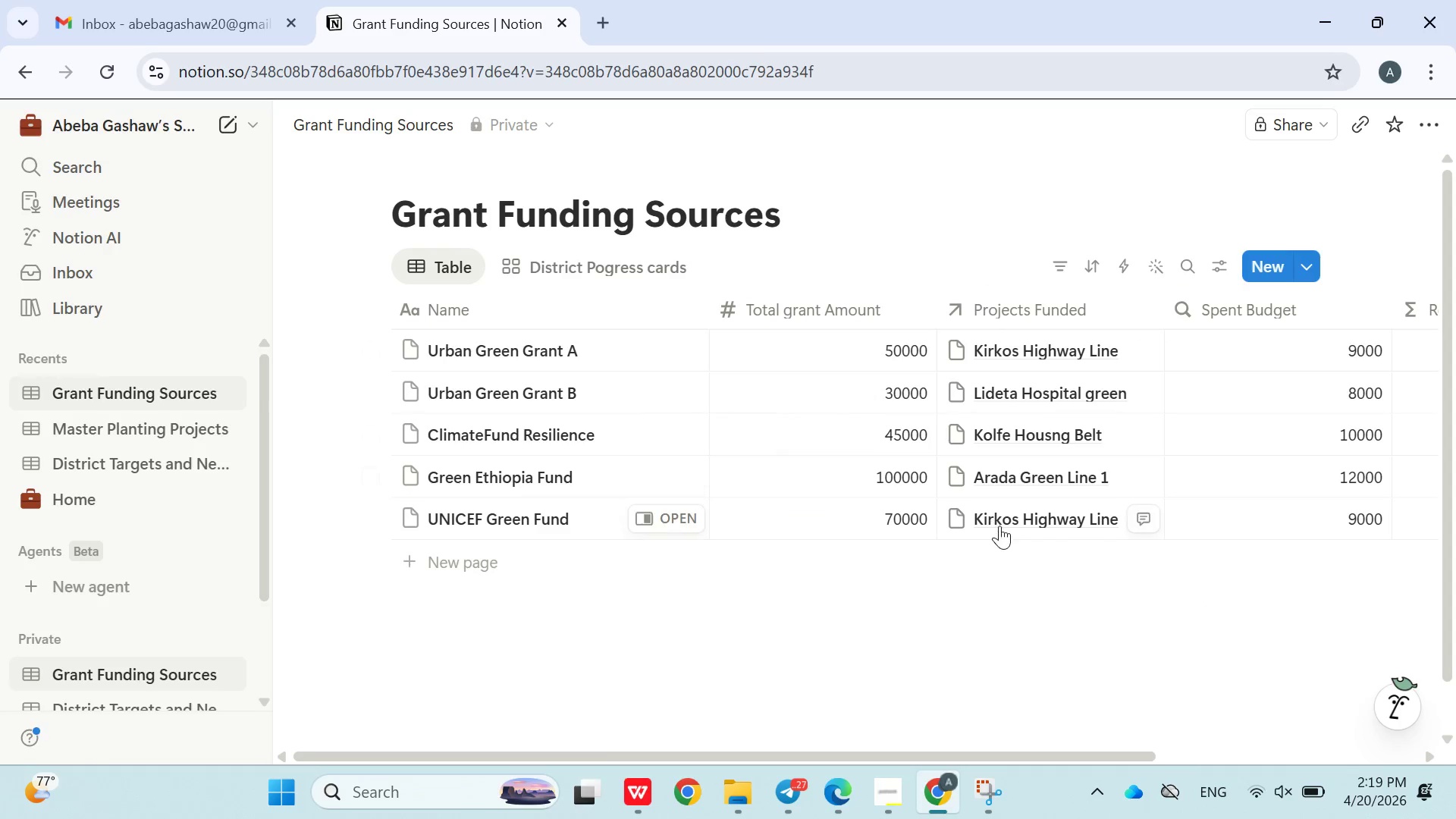 
left_click([1191, 352])
 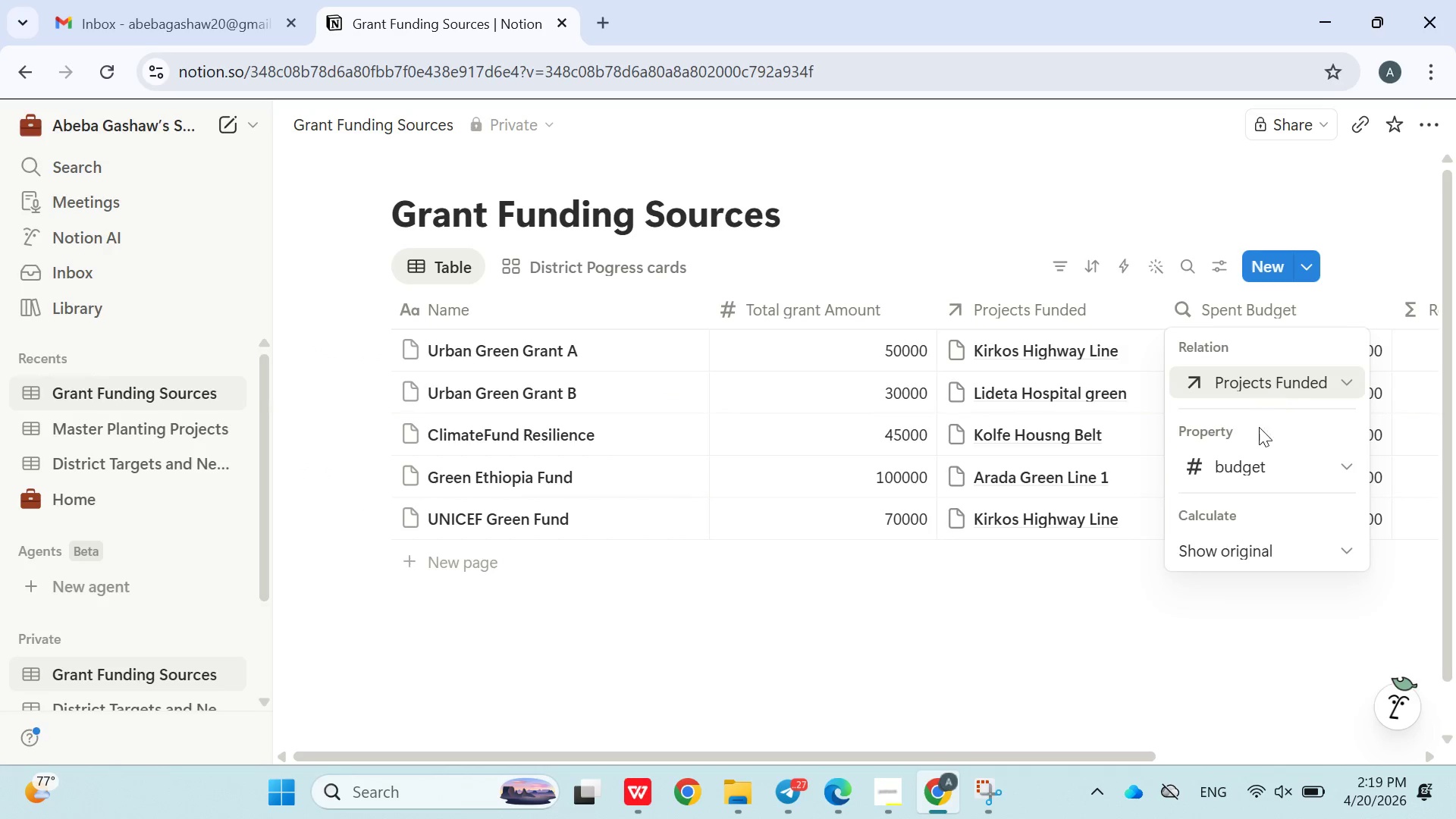 
left_click([1320, 535])
 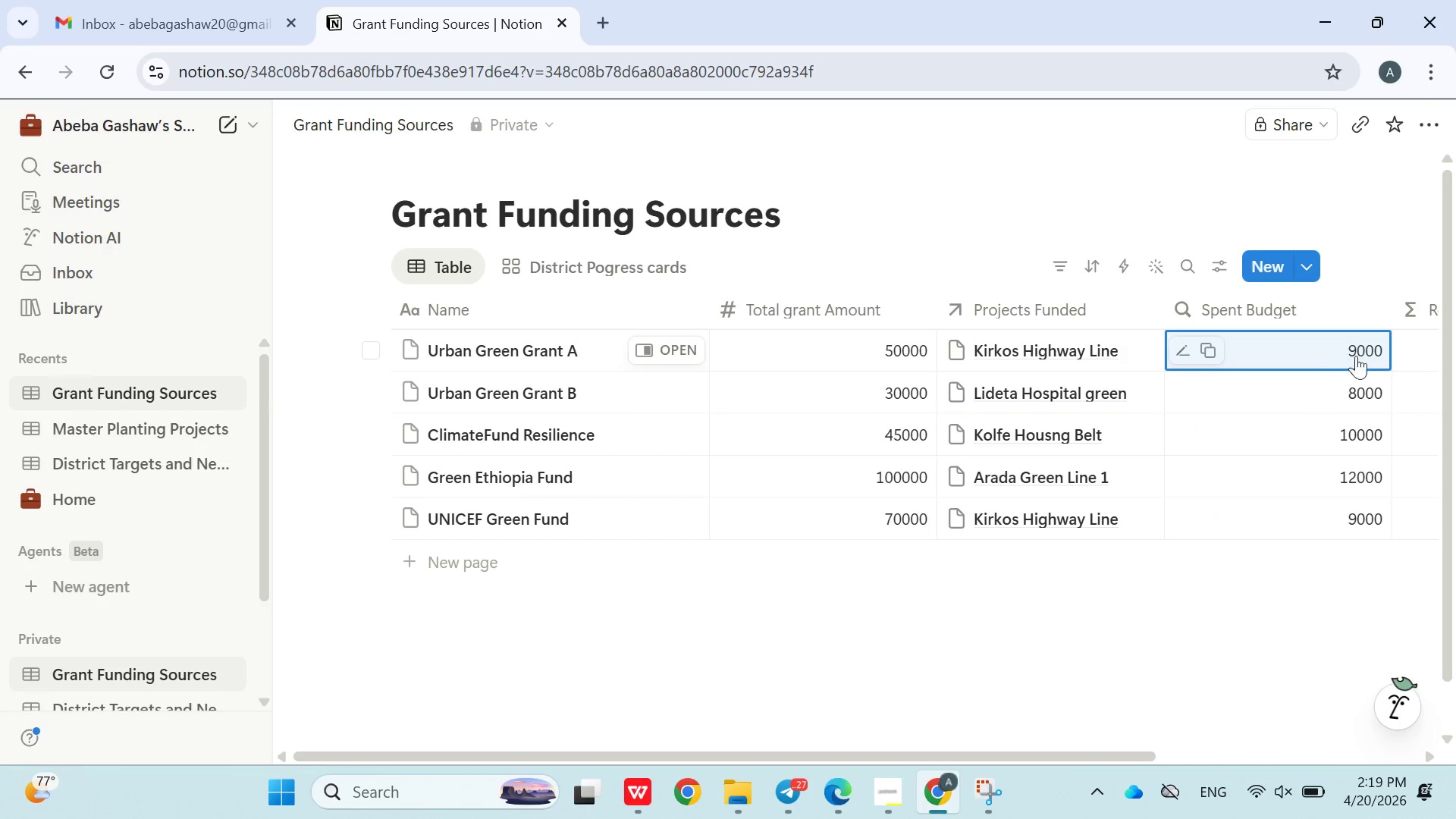 
wait(5.39)
 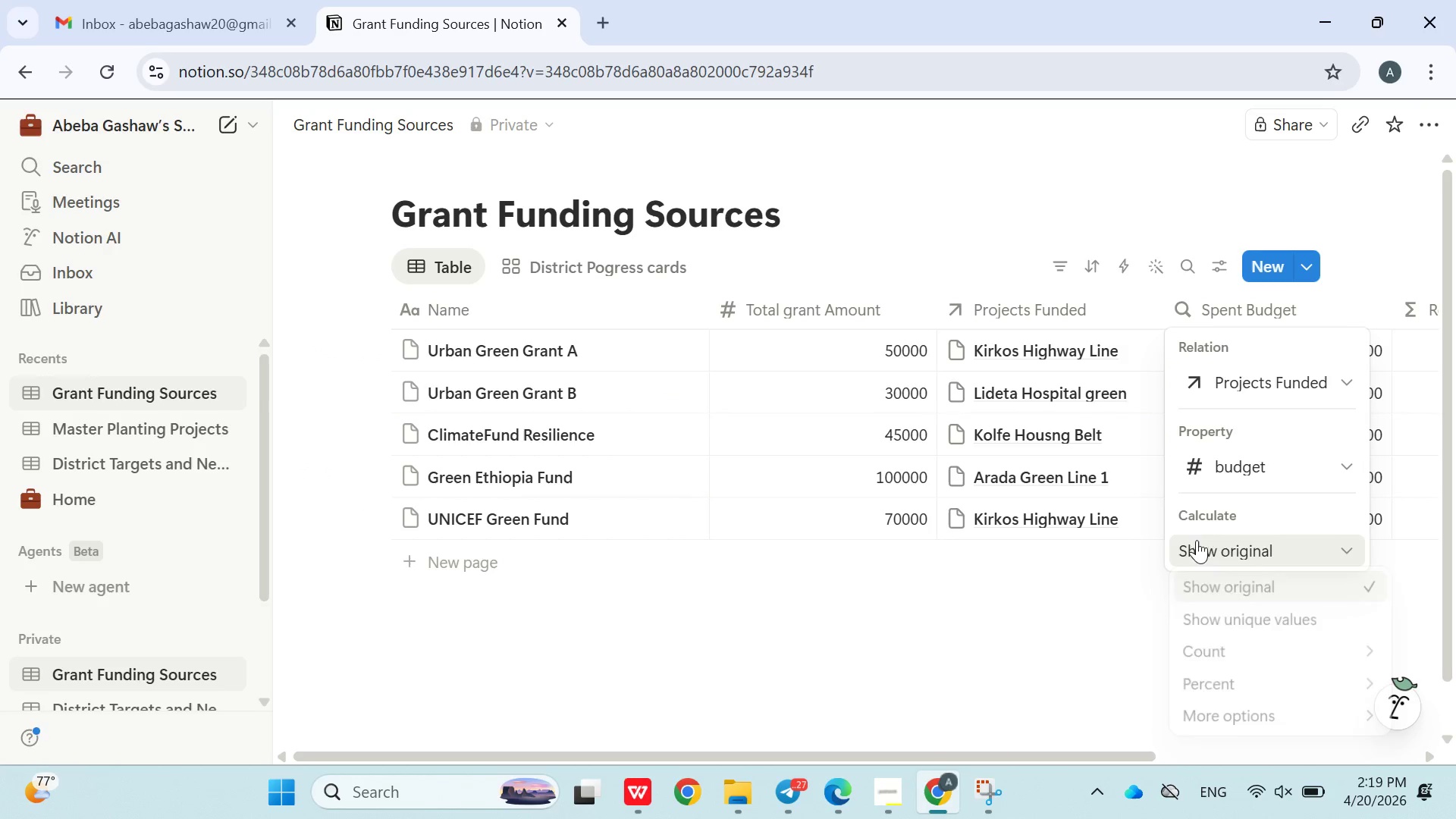 
left_click([1191, 347])
 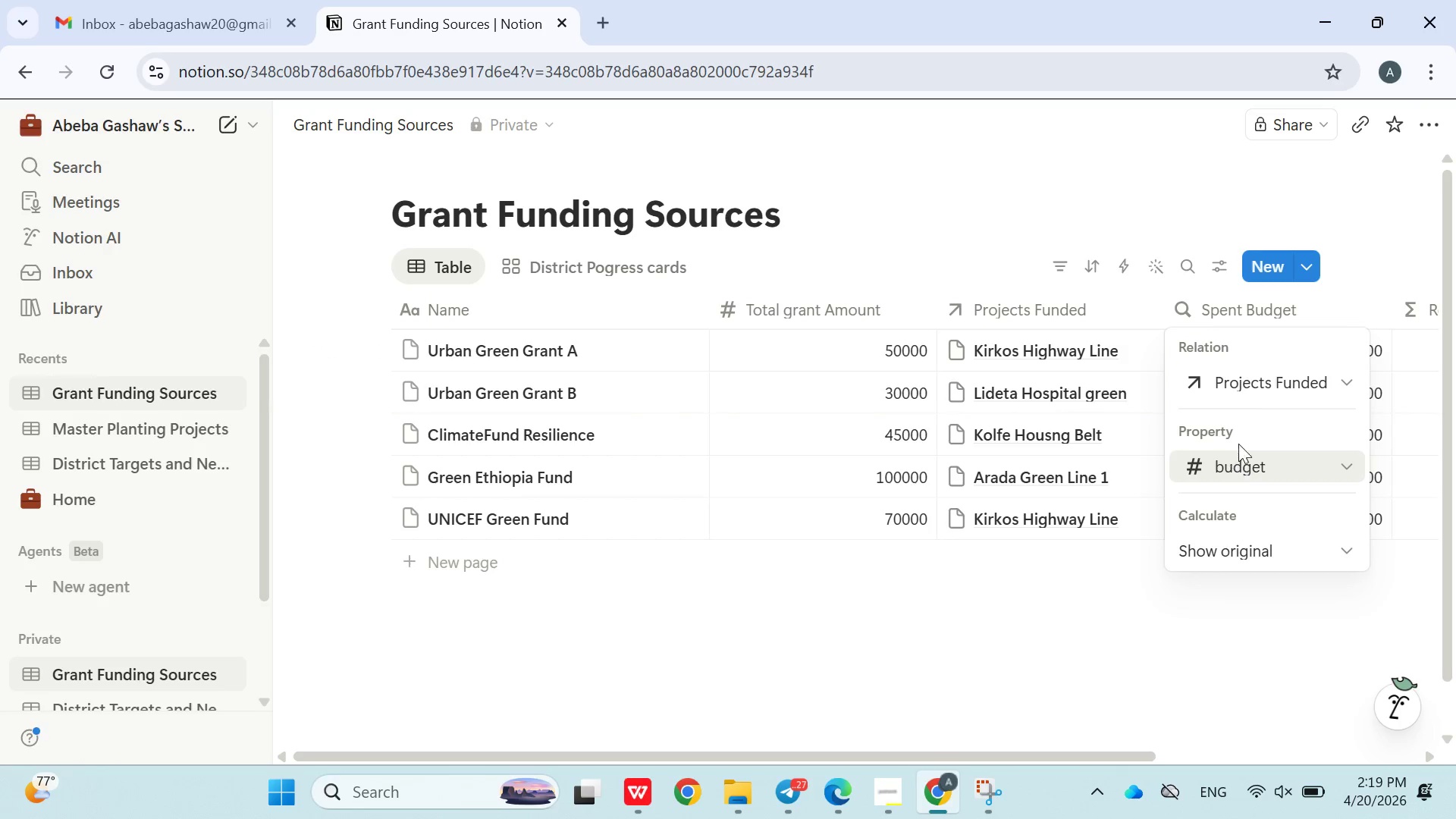 
mouse_move([1241, 483])
 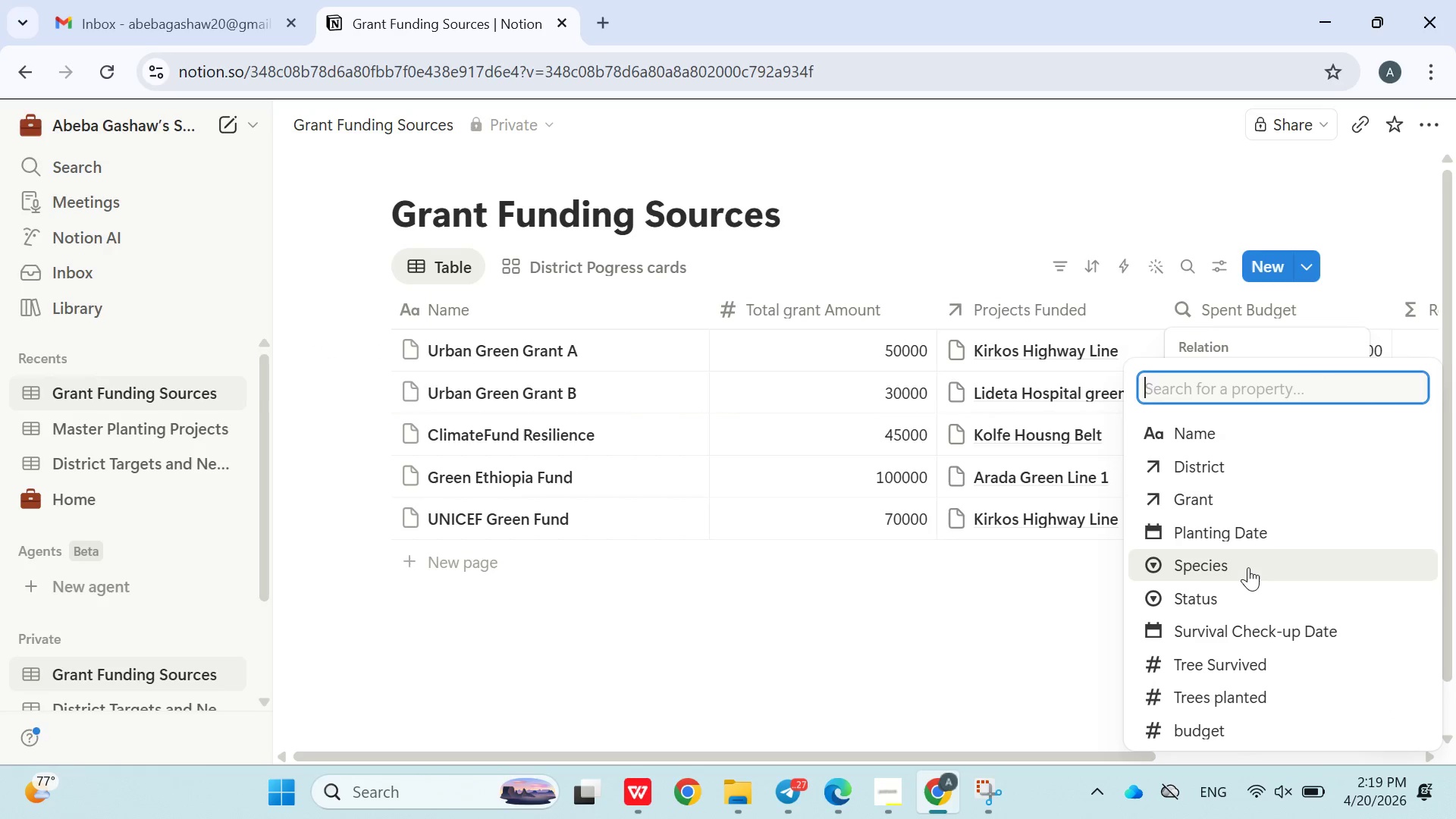 
scroll: coordinate [1248, 567], scroll_direction: down, amount: 1.0
 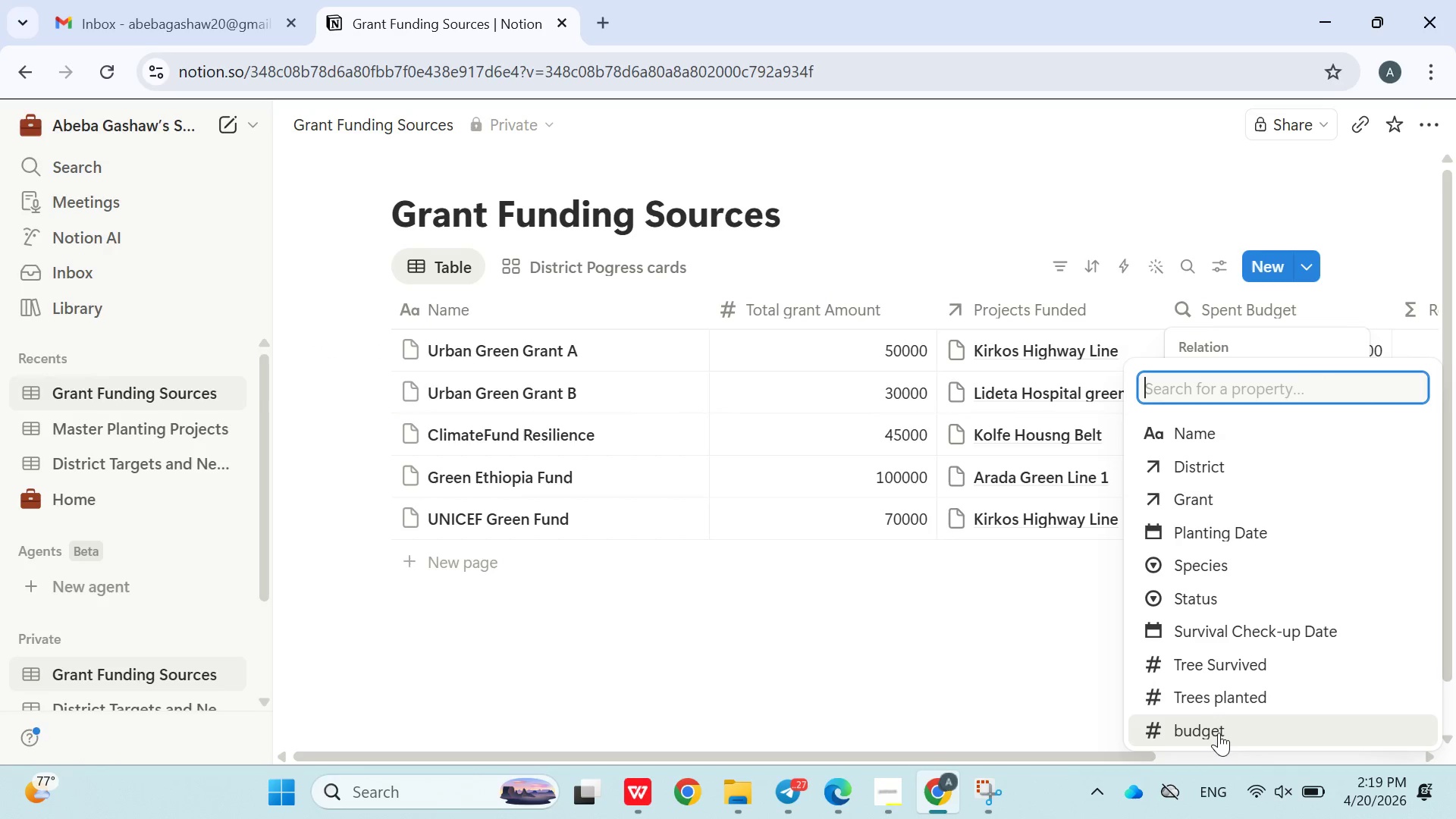 
left_click([1219, 733])
 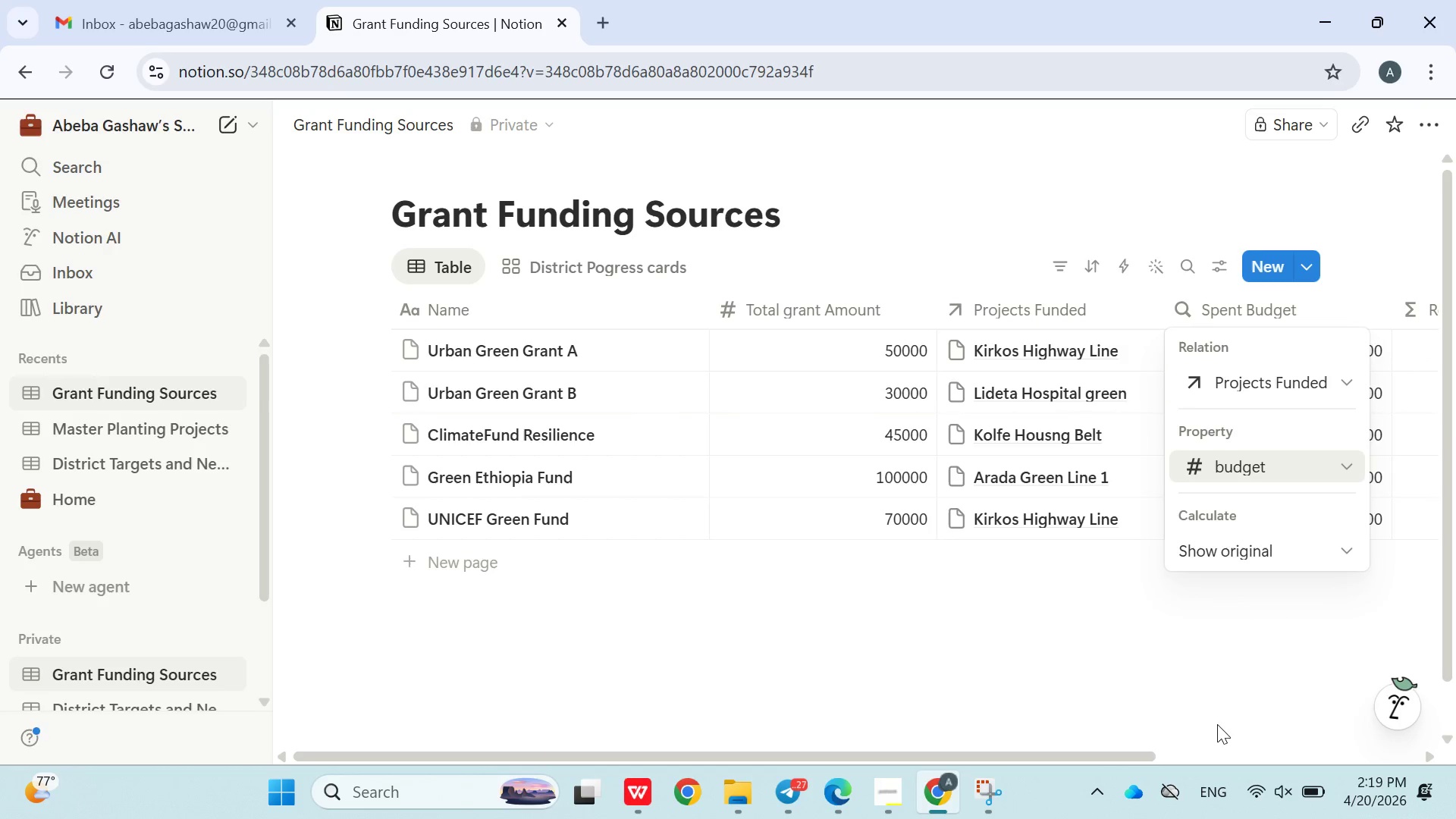 
left_click_drag(start_coordinate=[1128, 687], to_coordinate=[1122, 682])
 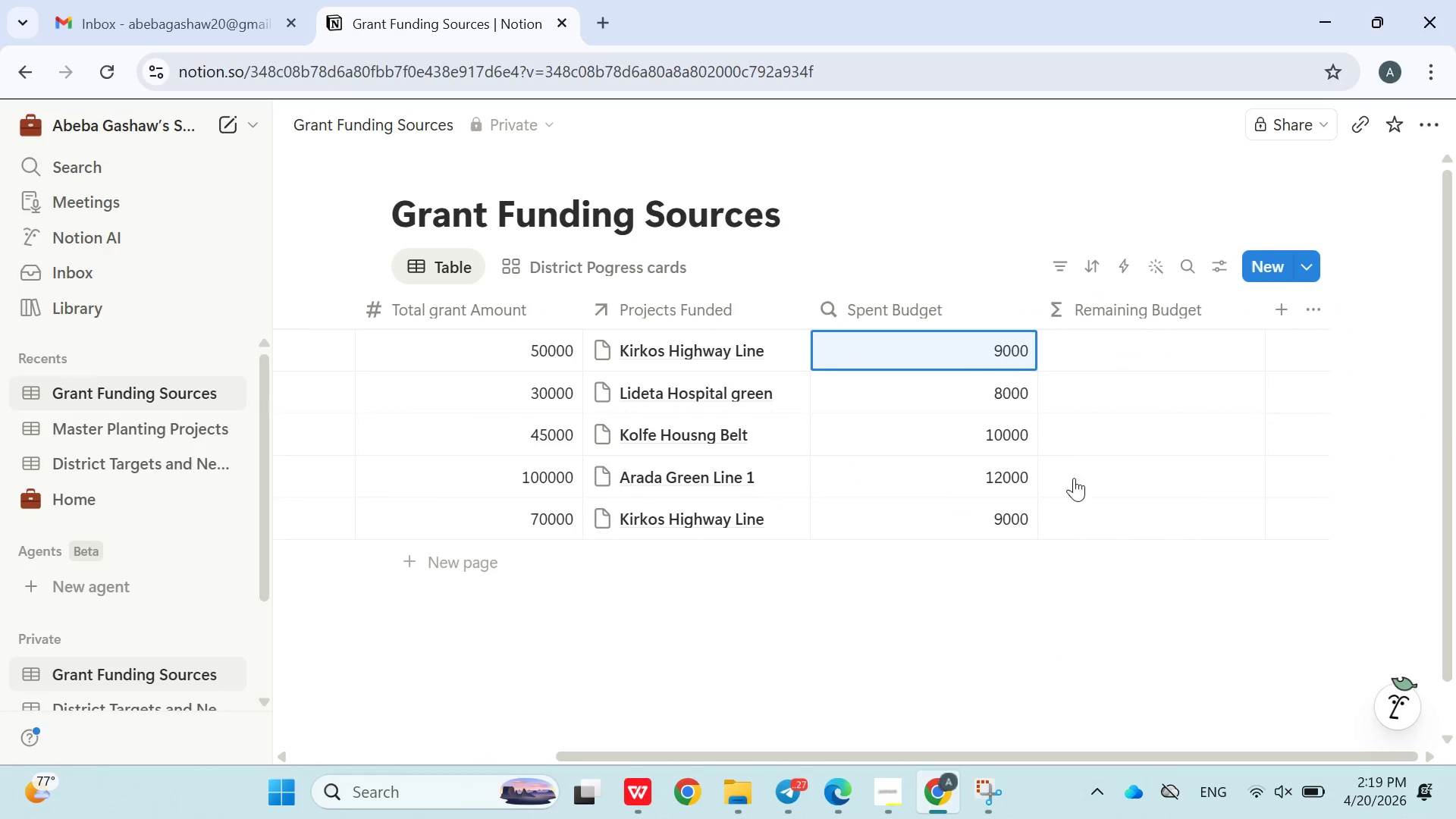 
left_click([1105, 350])
 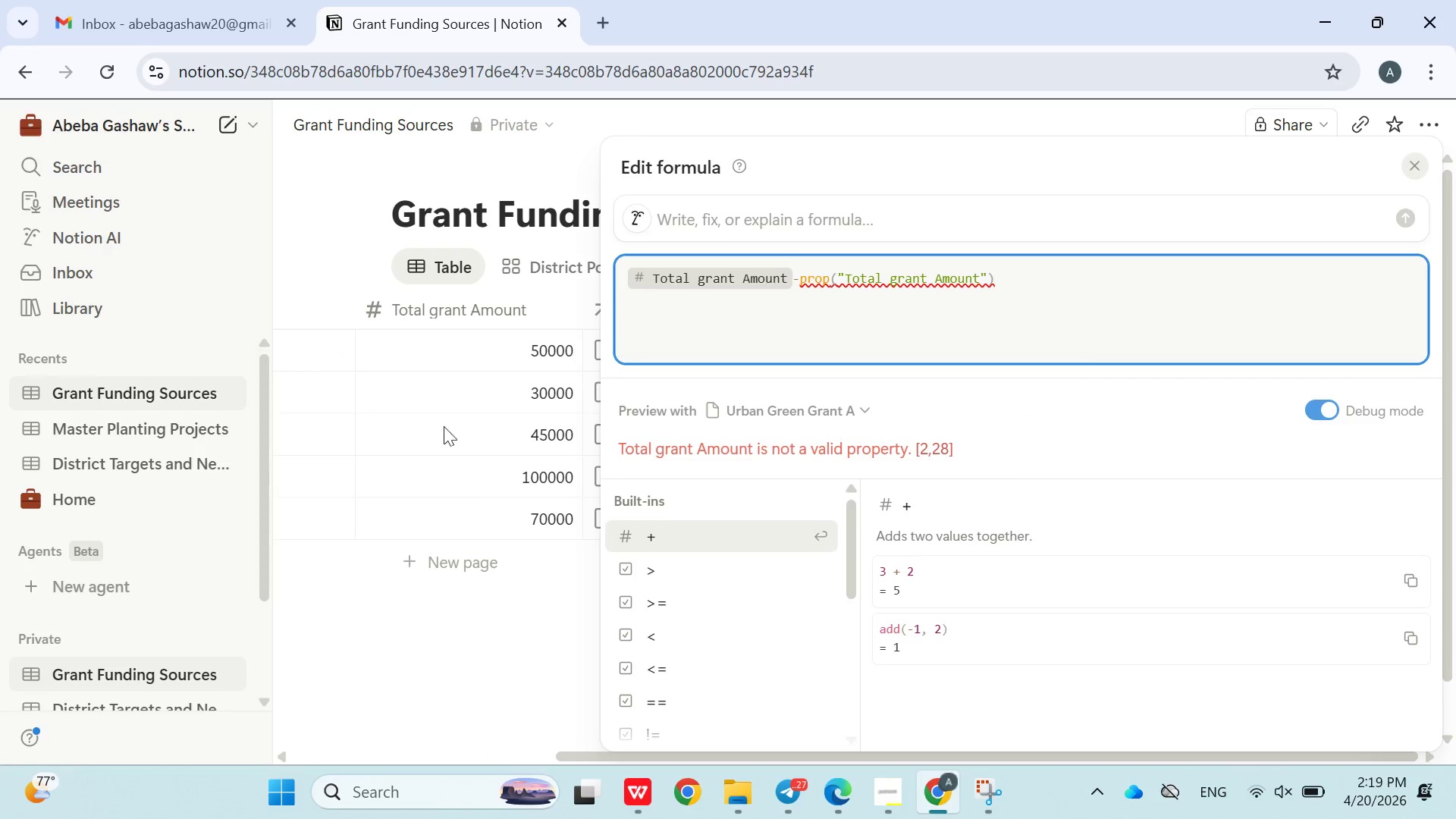 
wait(7.52)
 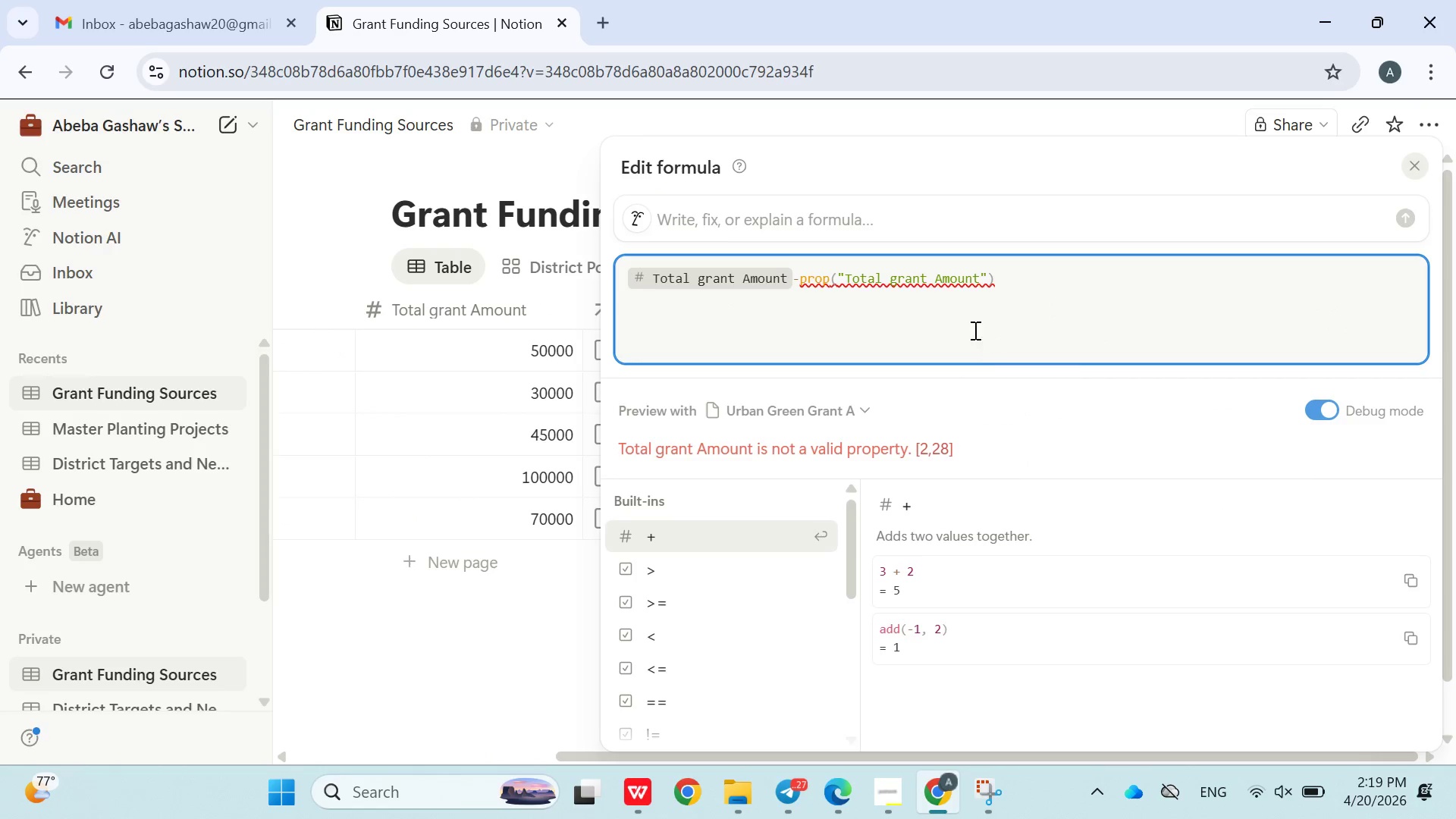 
left_click([526, 626])
 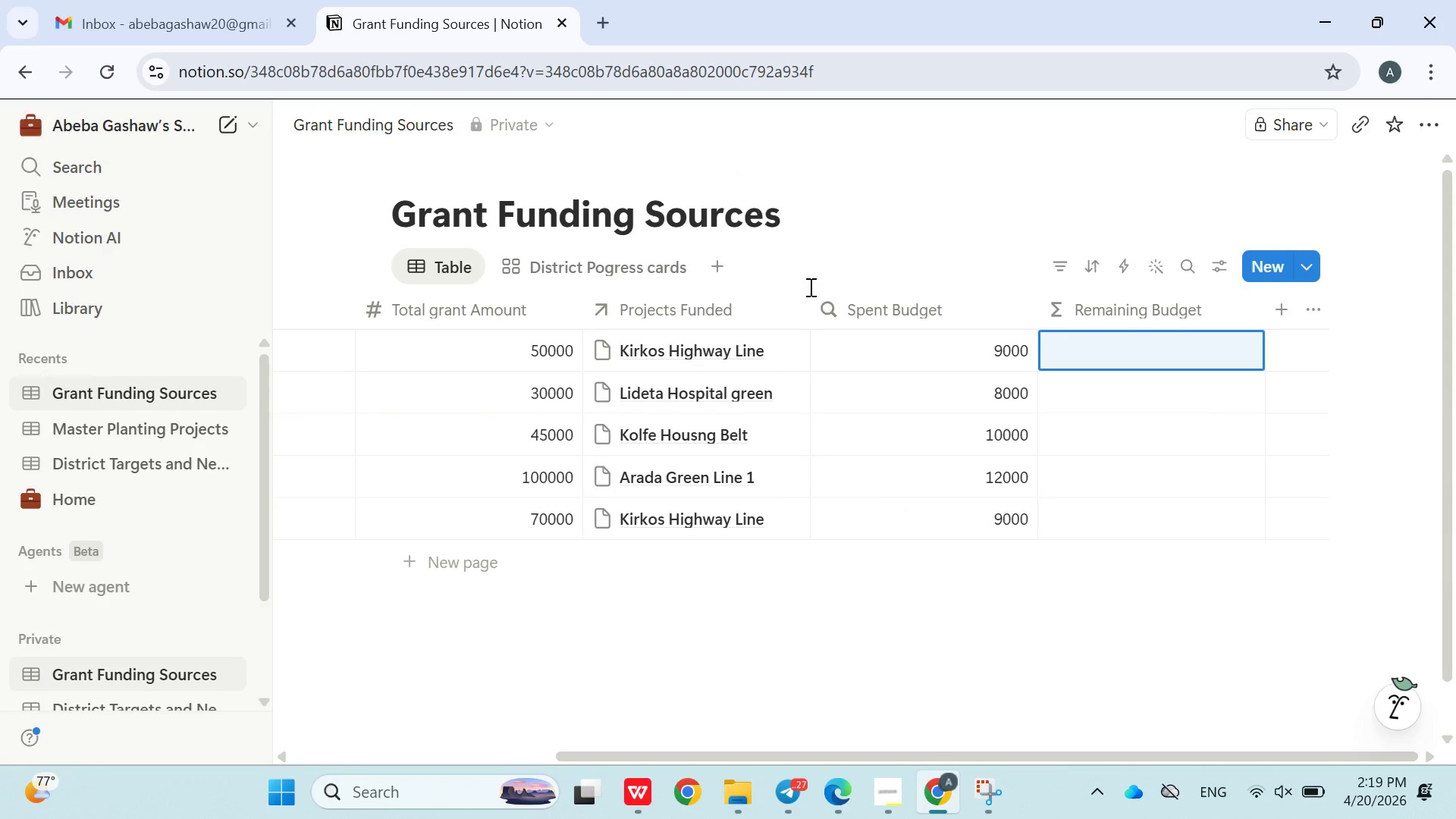 
wait(5.16)
 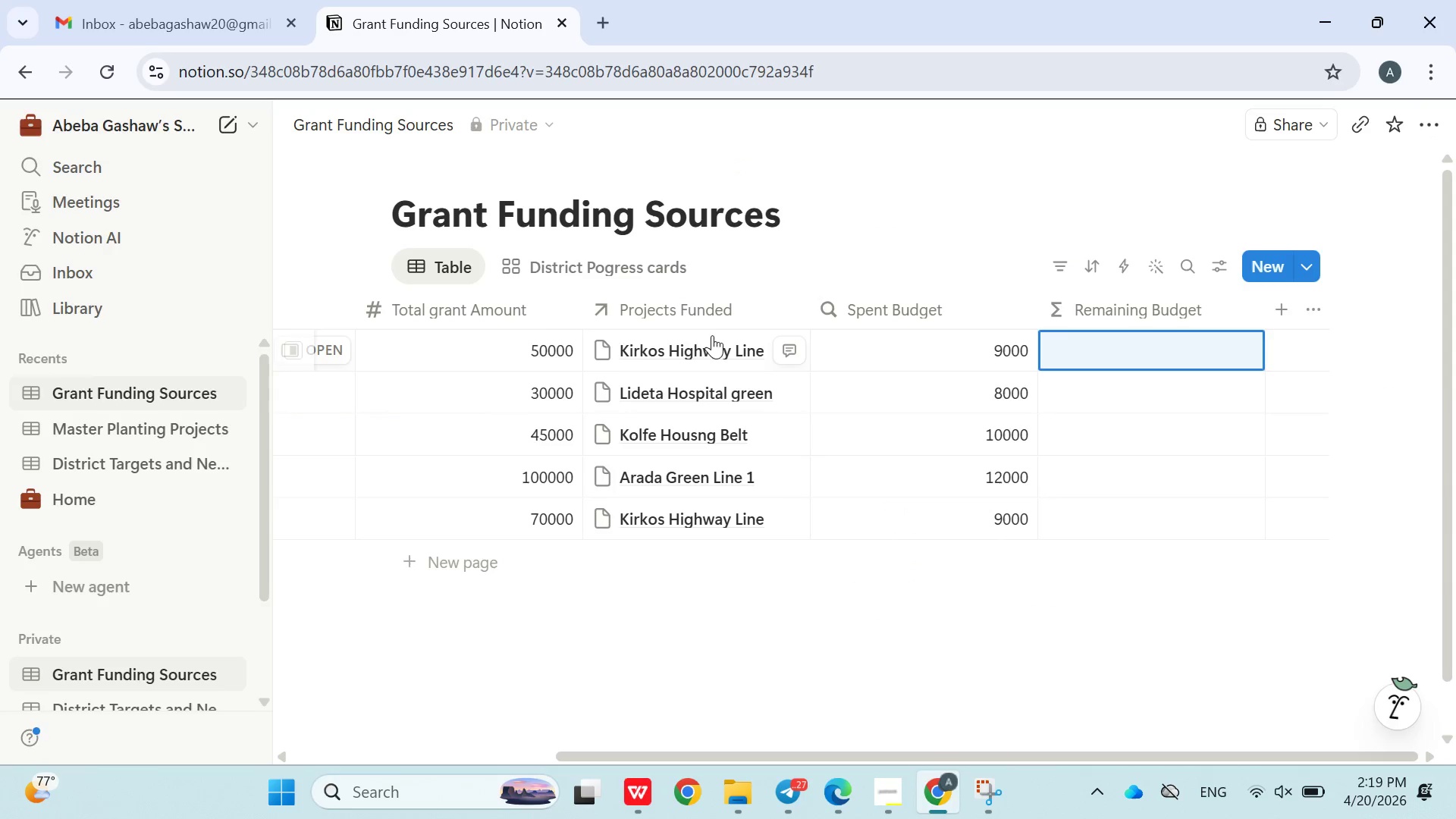 
double_click([862, 313])
 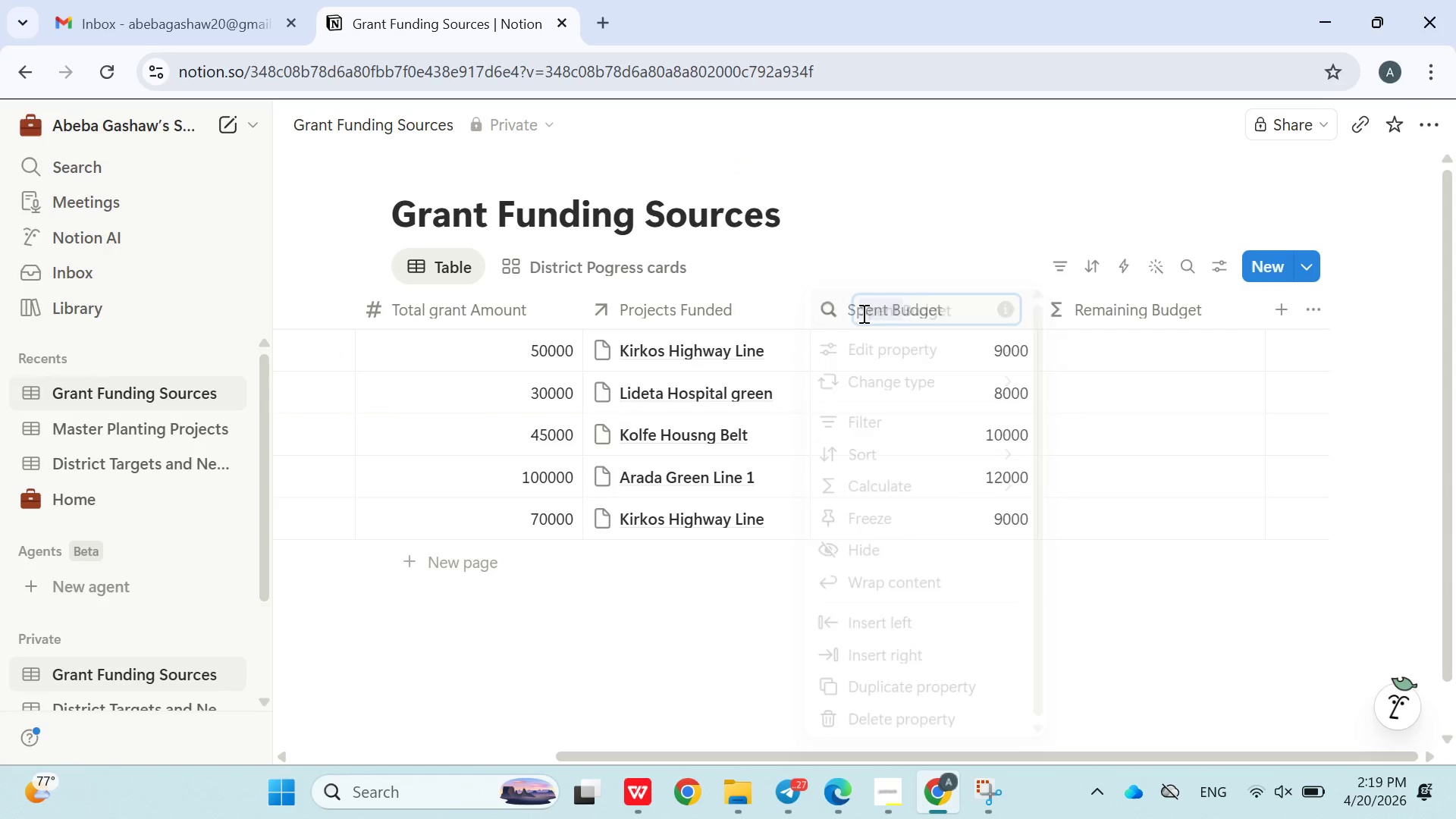 
triple_click([862, 313])
 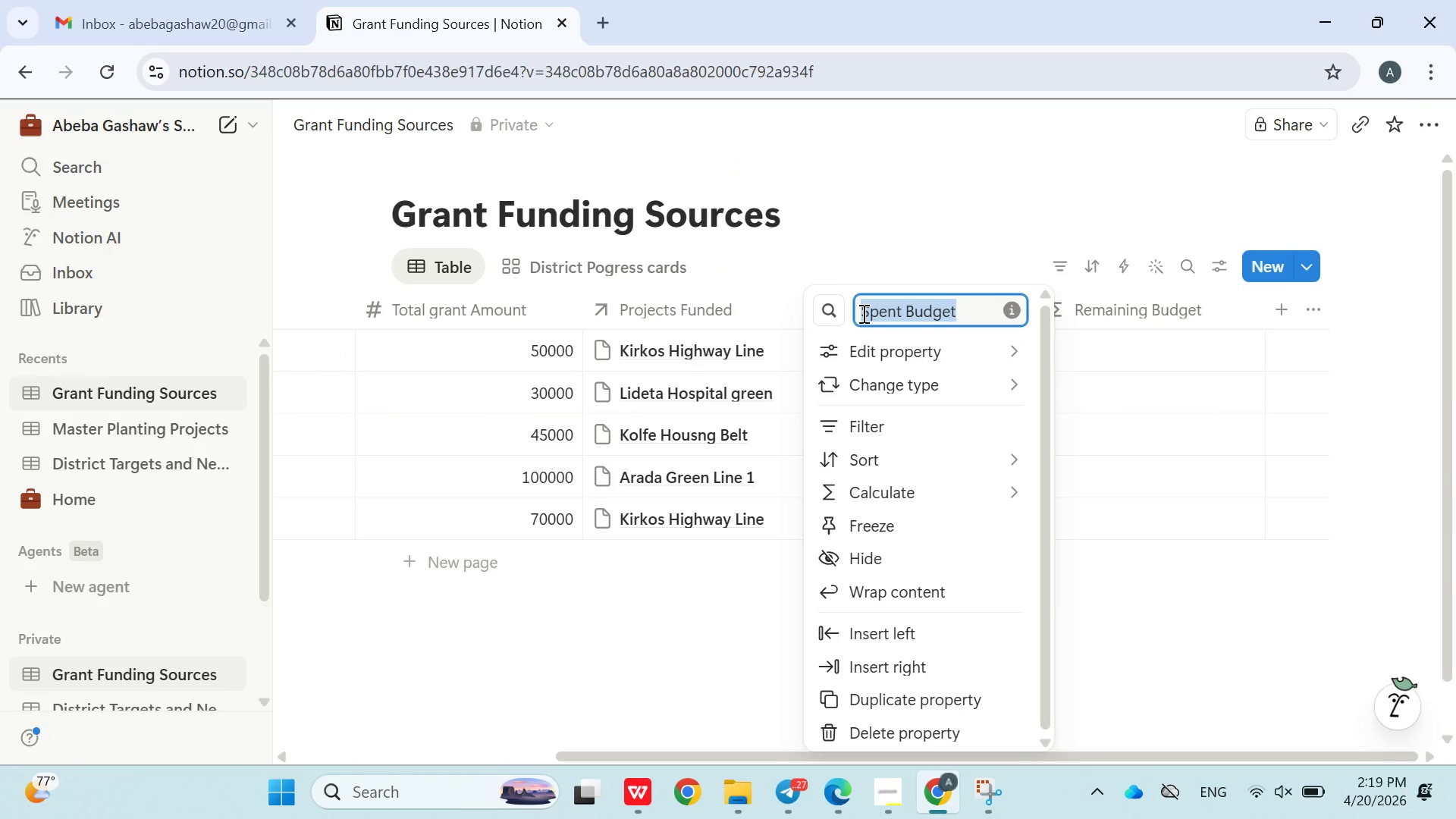 
key(Control+C)
 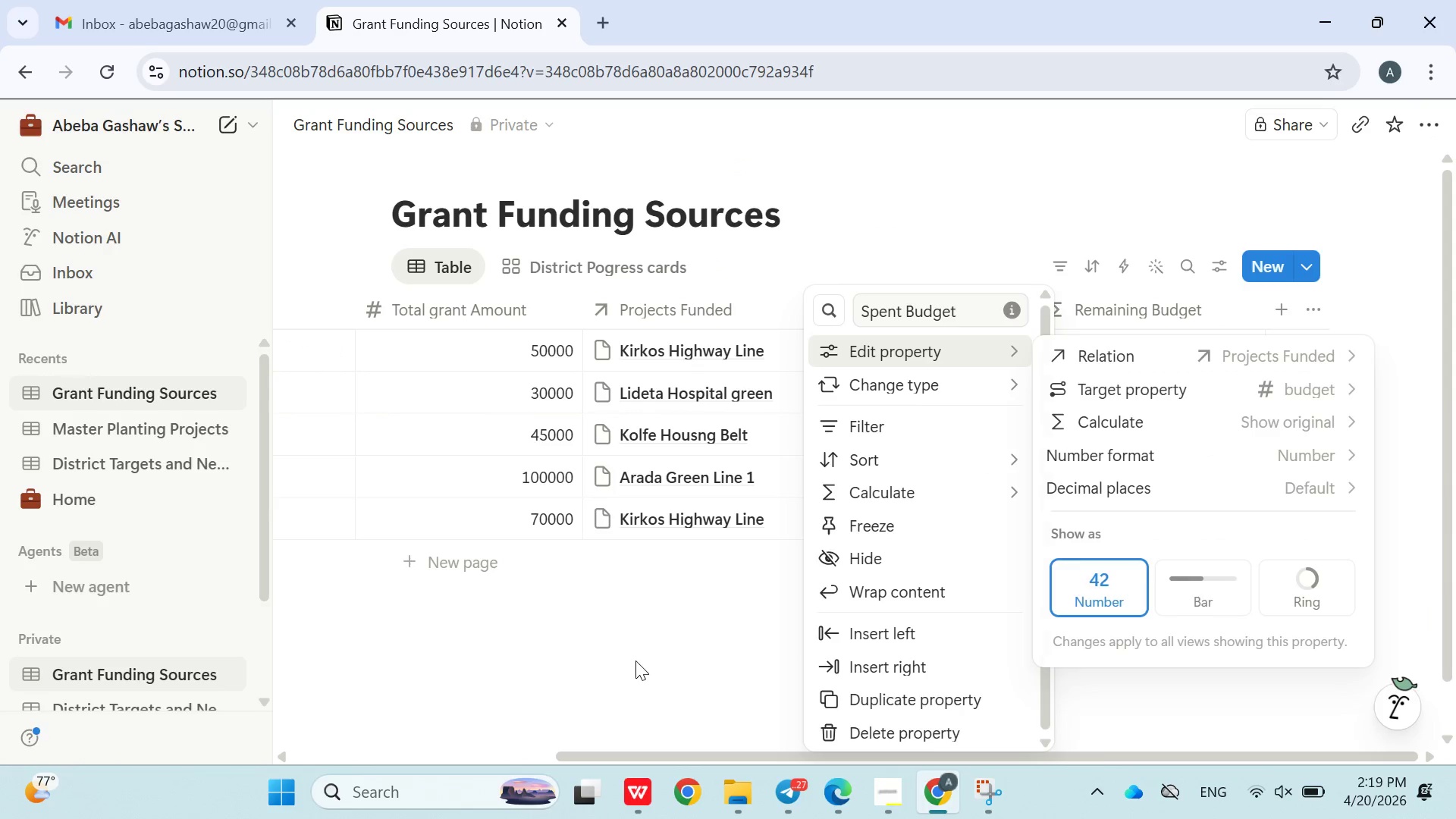 
left_click([632, 661])
 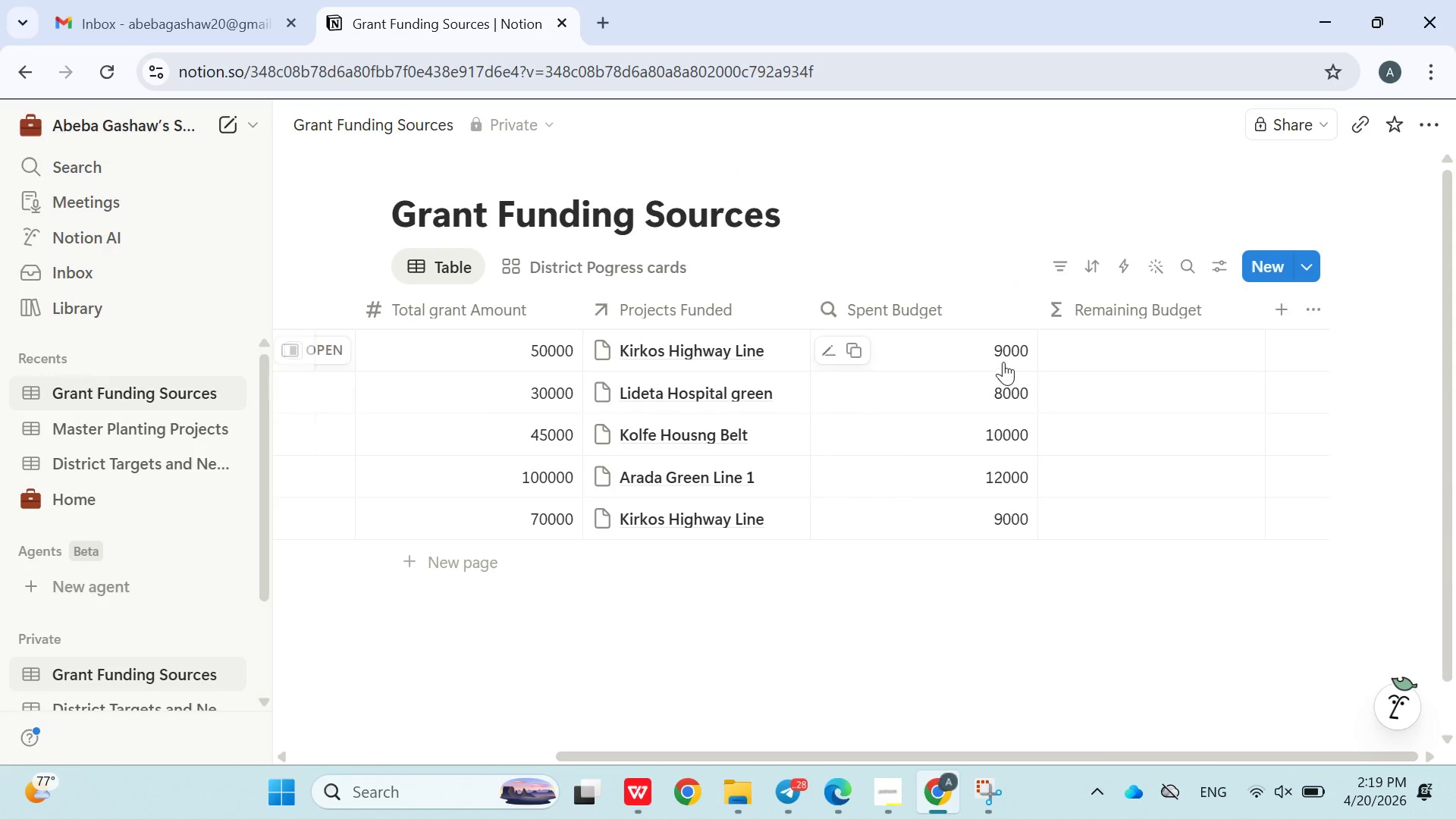 
left_click([1003, 360])
 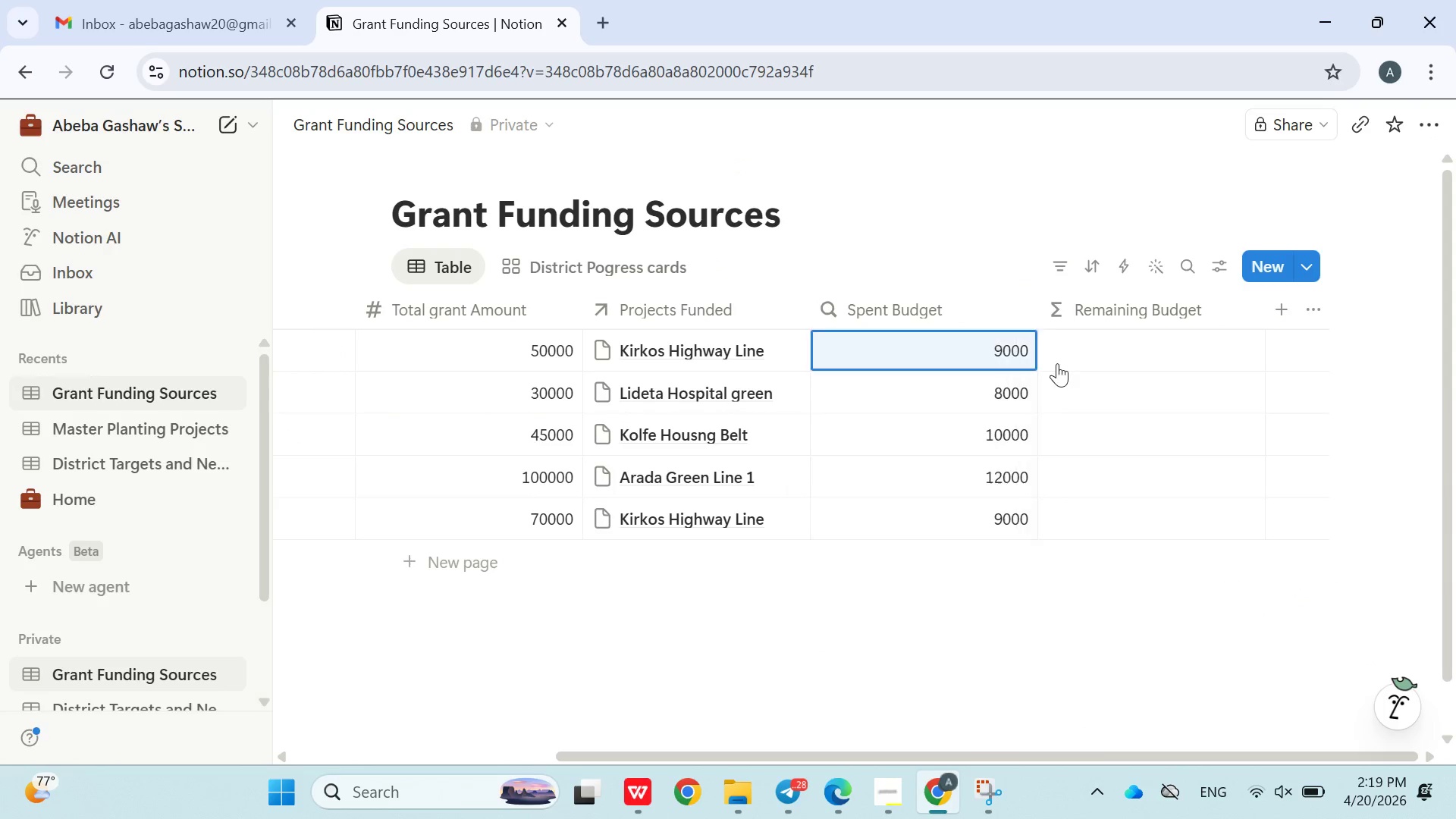 
double_click([1086, 350])
 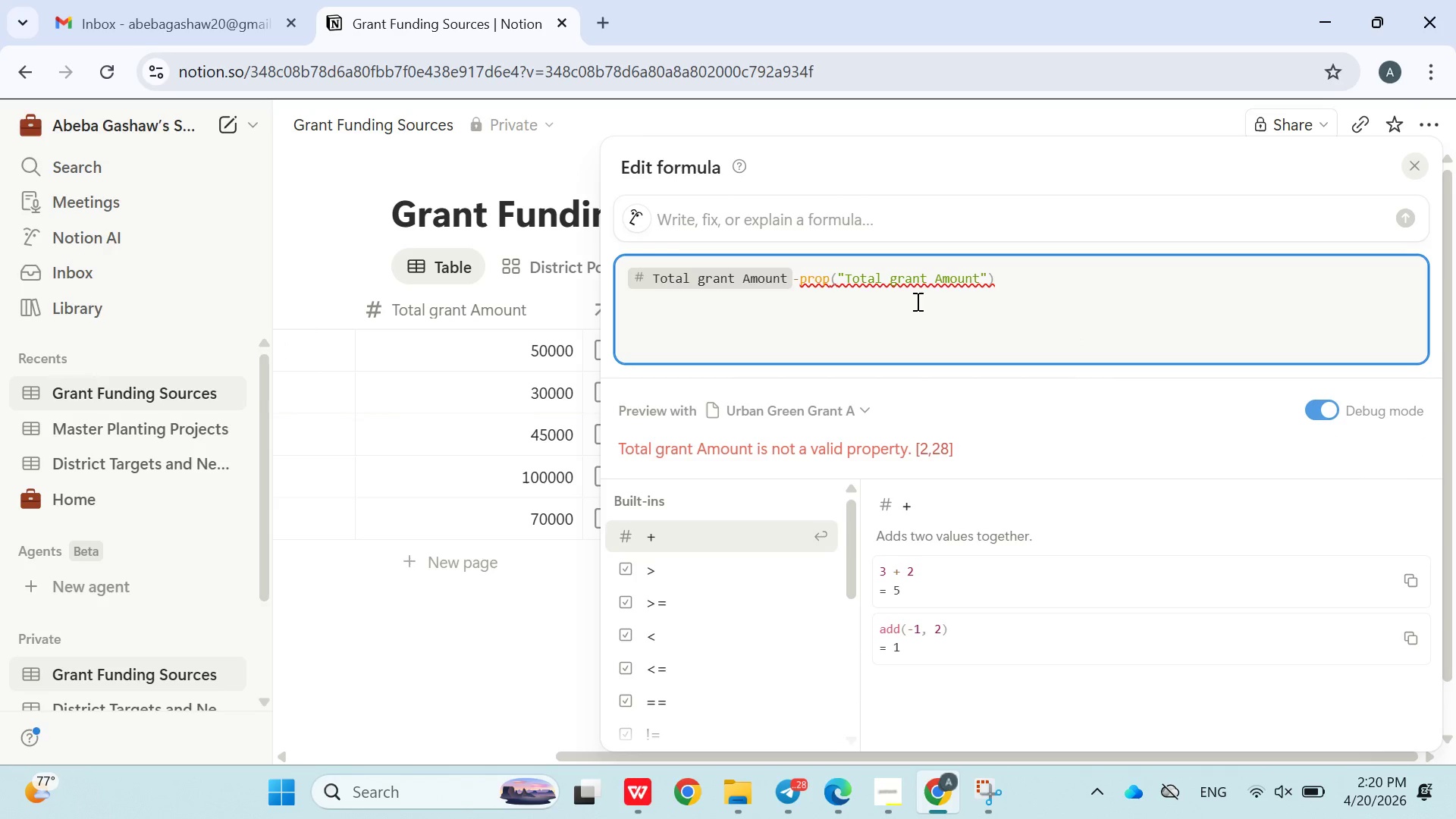 
double_click([941, 286])
 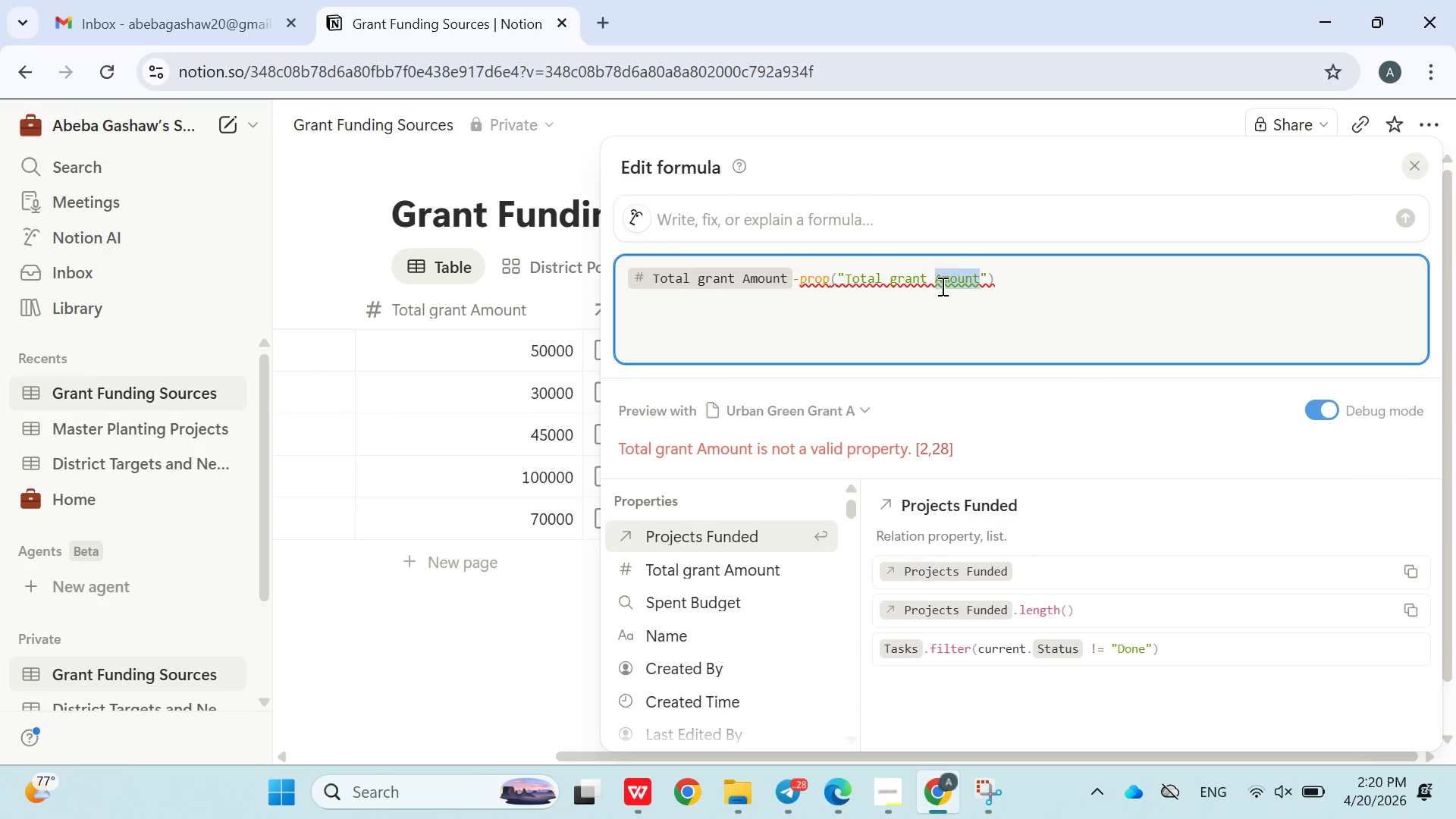 
key(Backspace)
 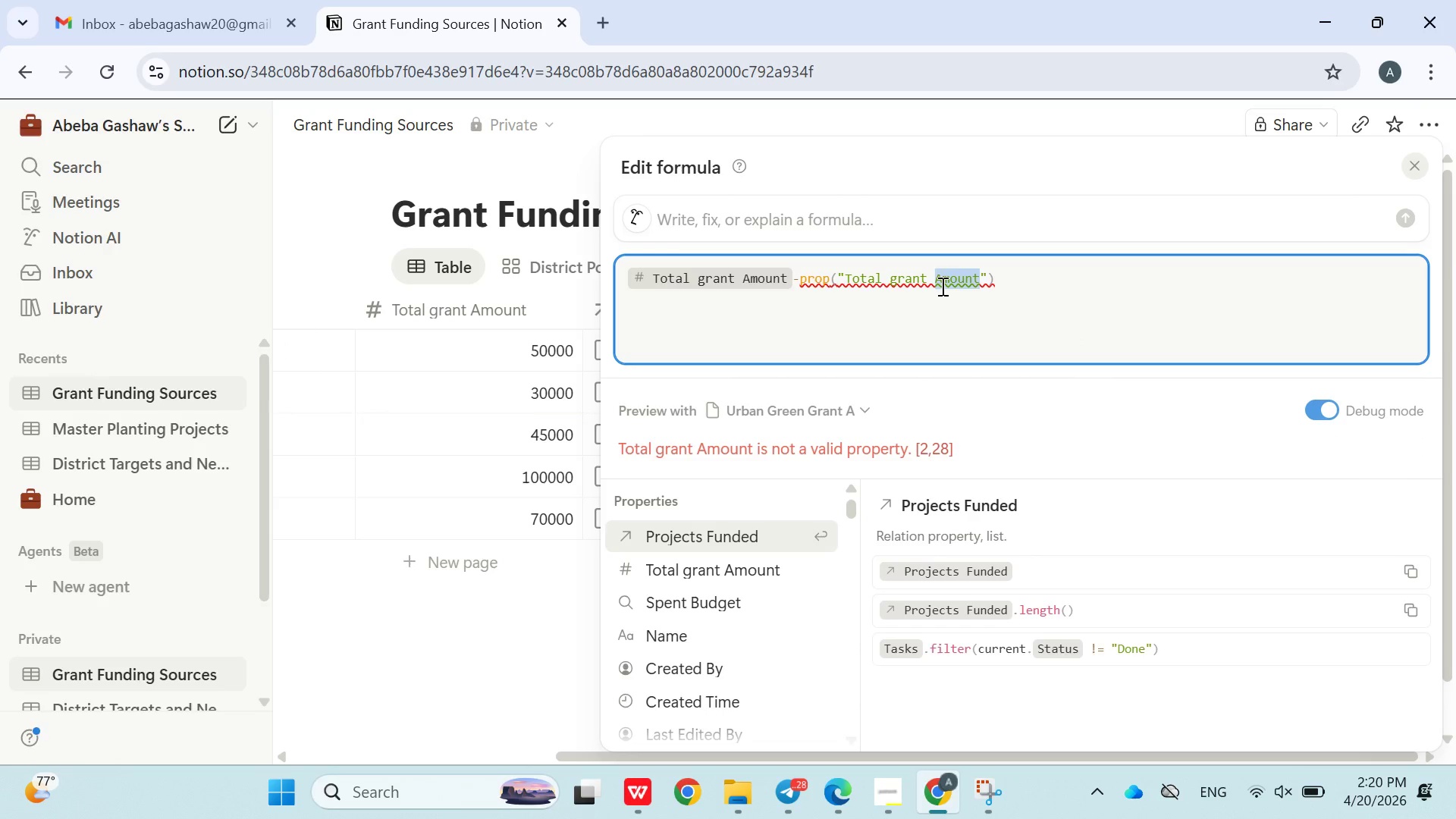 
key(Backspace)
 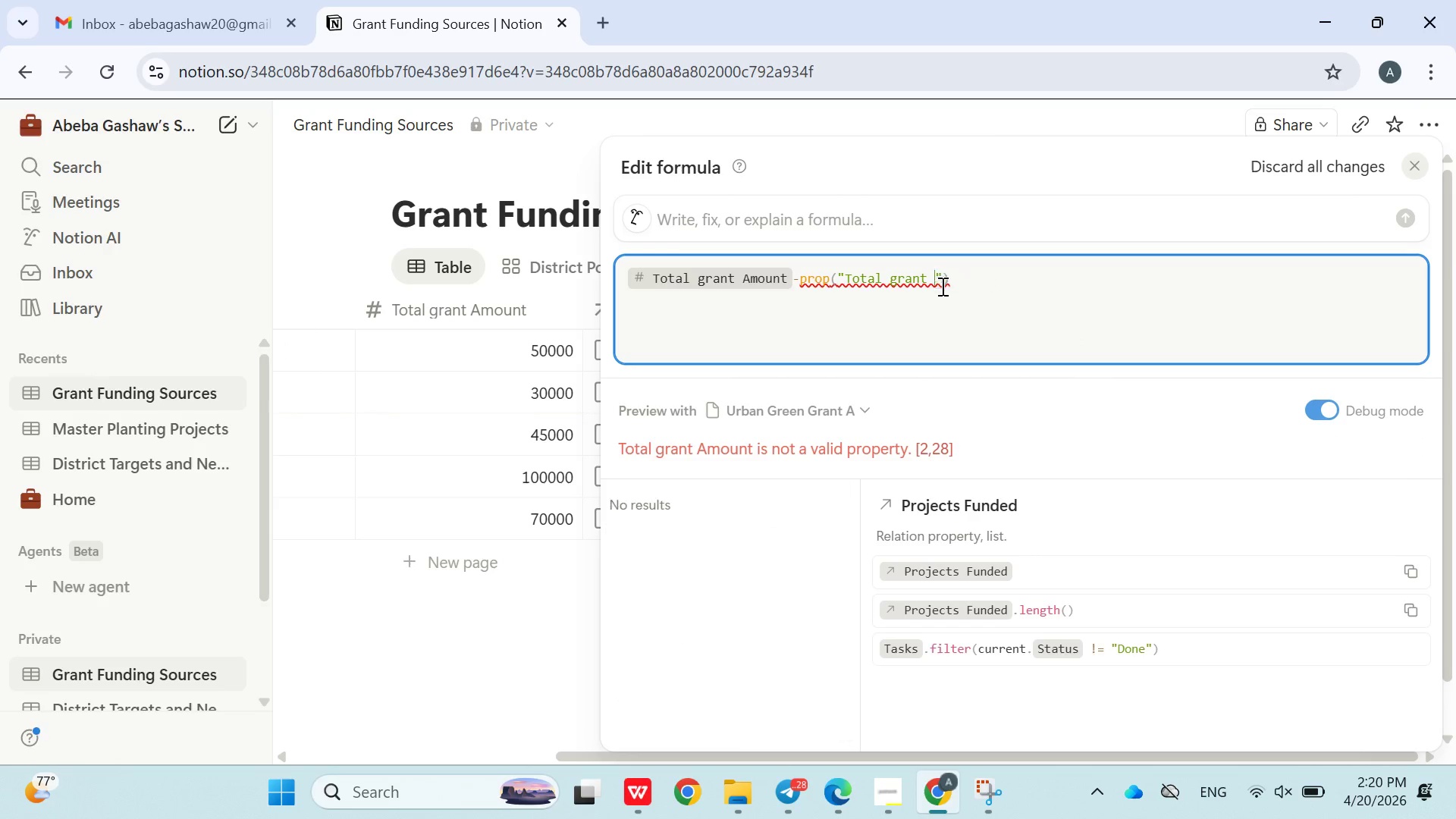 
key(Backspace)
 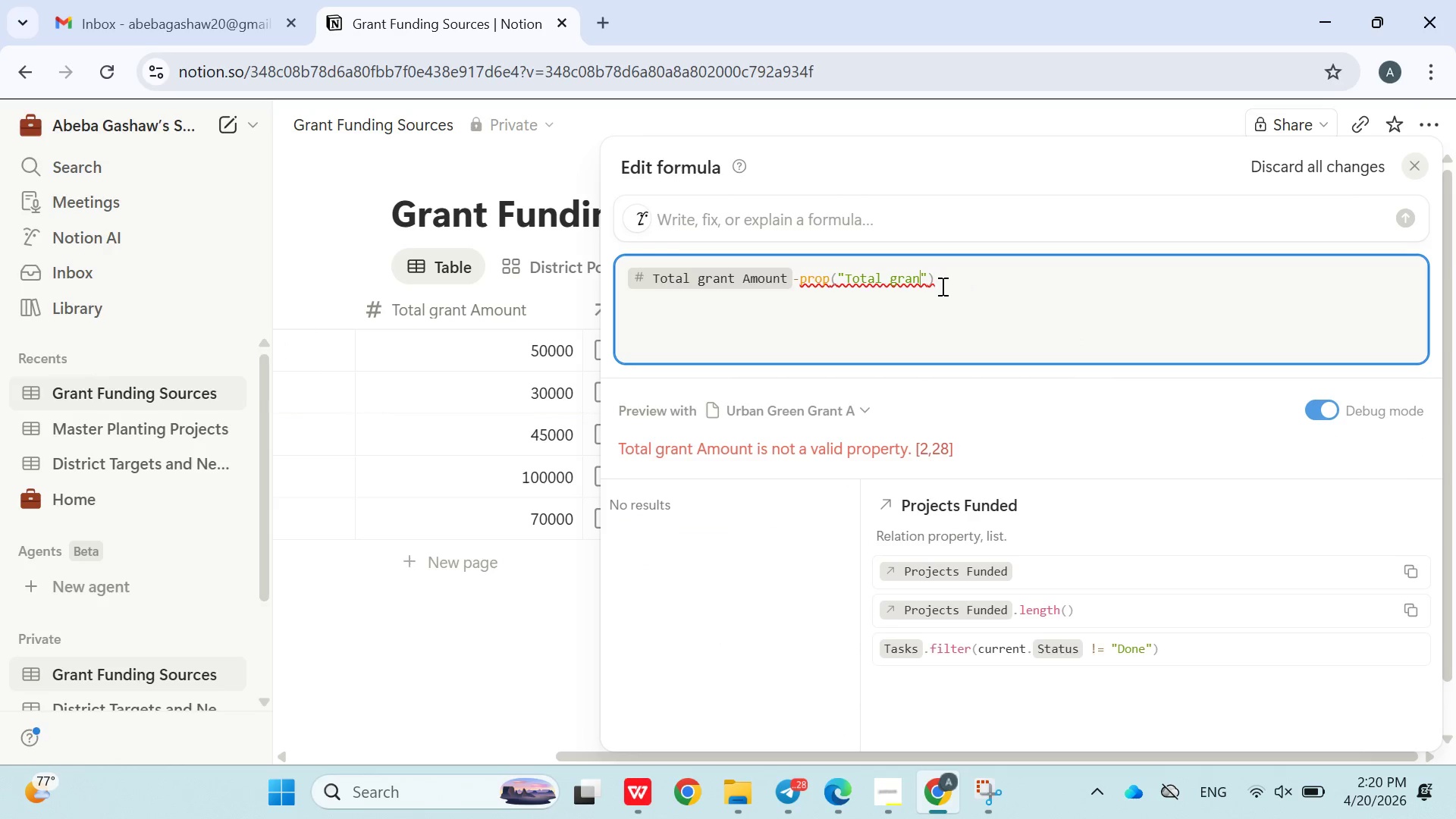 
key(Backspace)
 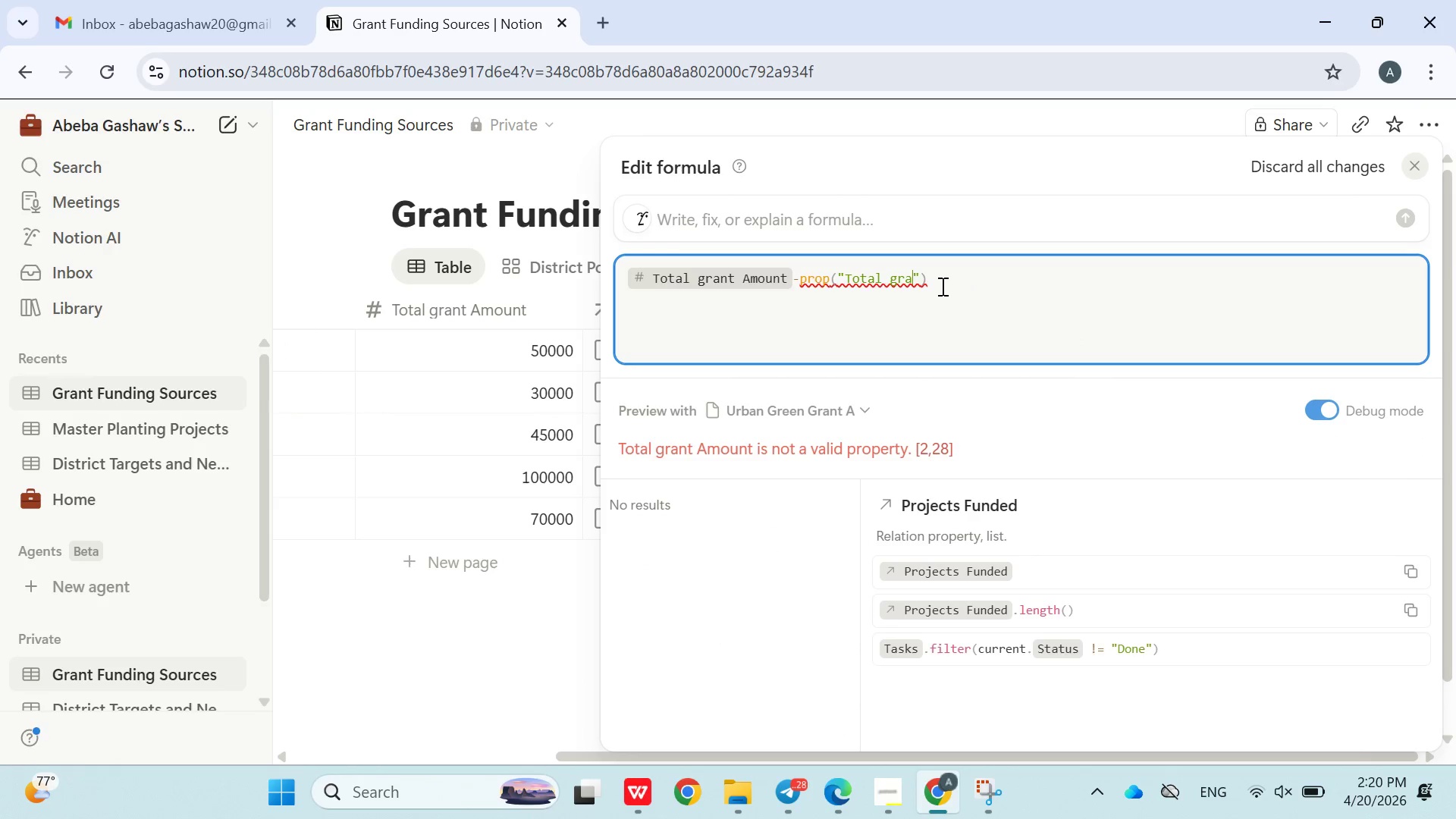 
key(Backspace)
 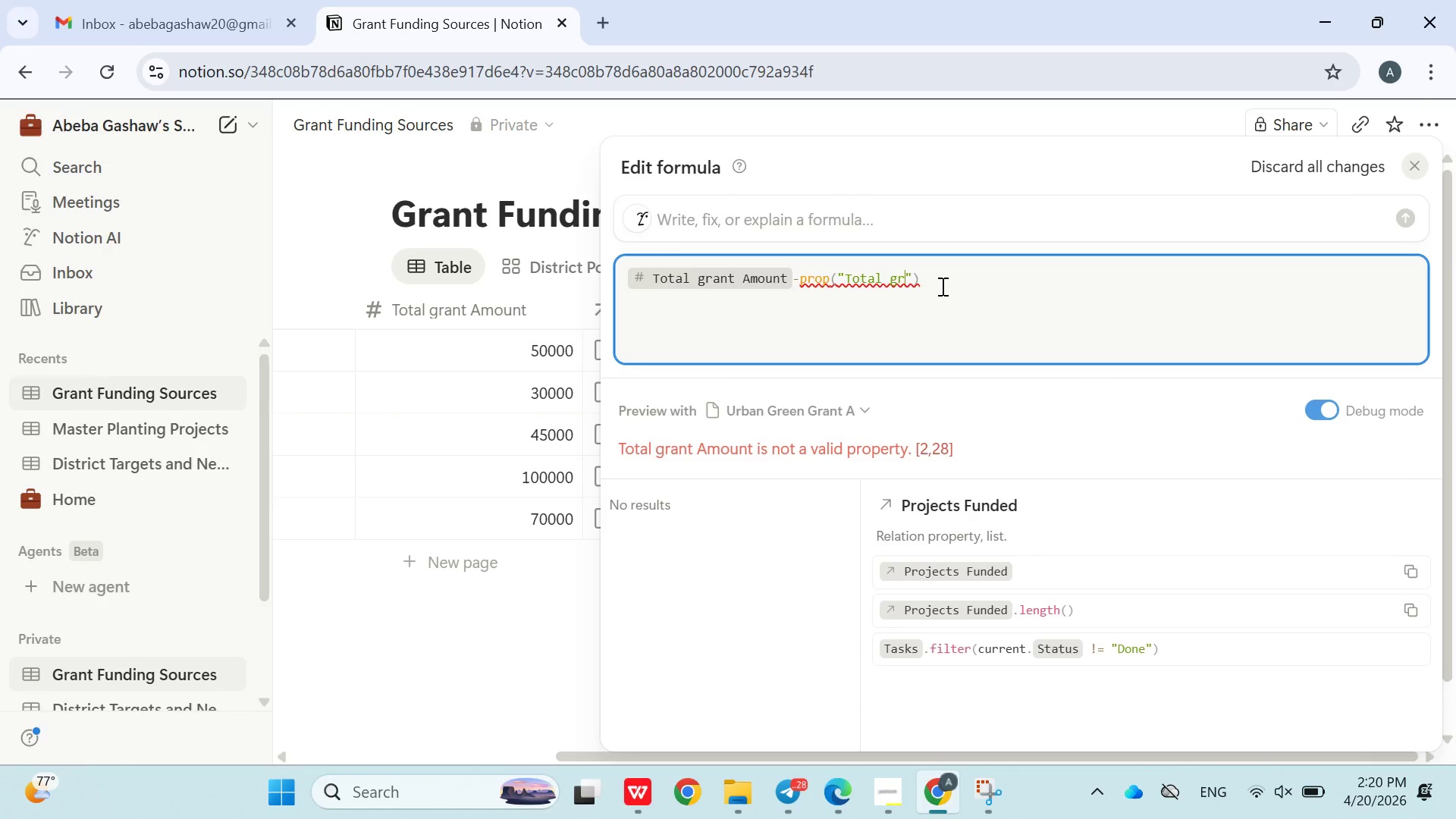 
key(Backspace)
 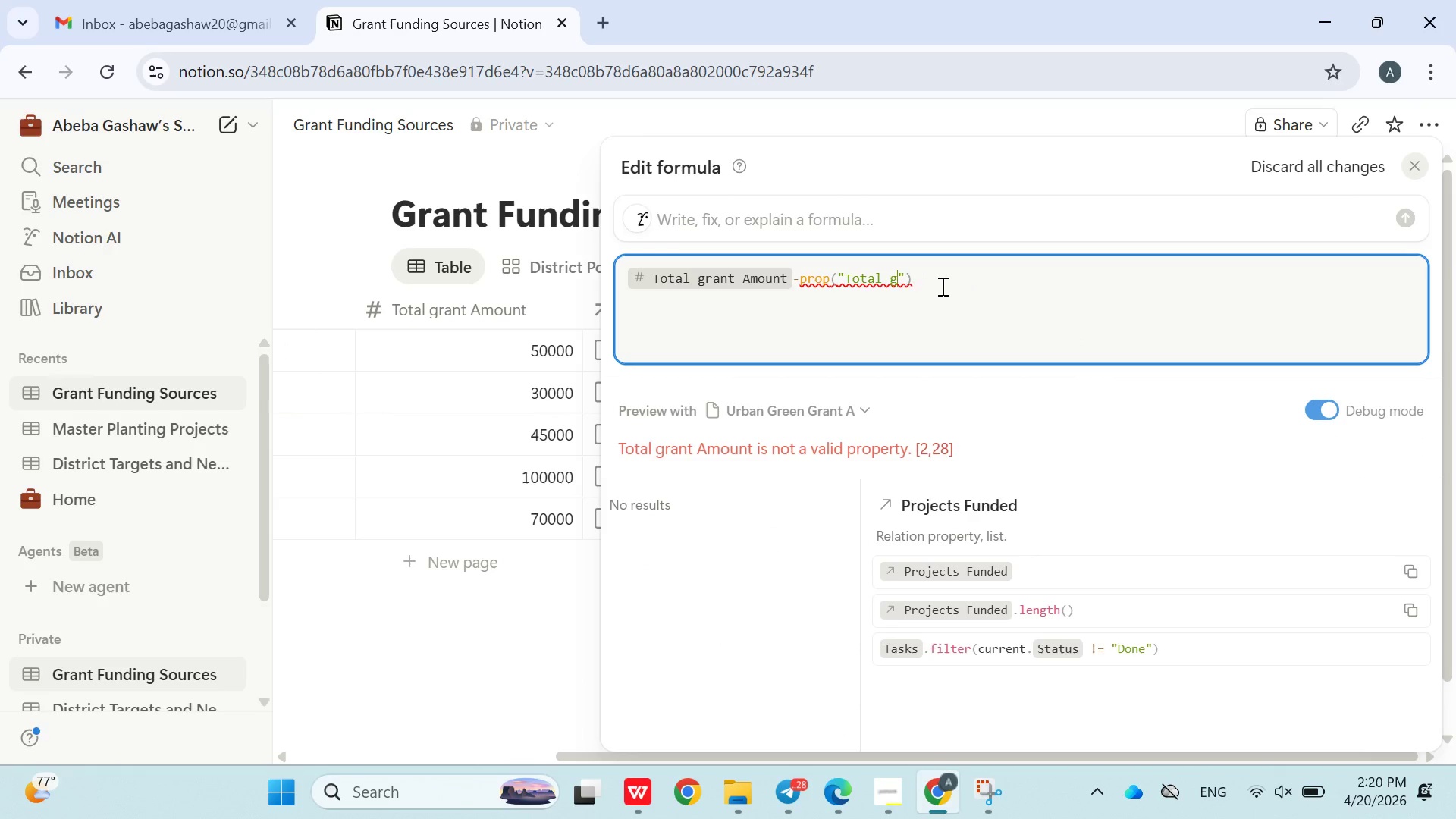 
key(Backspace)
 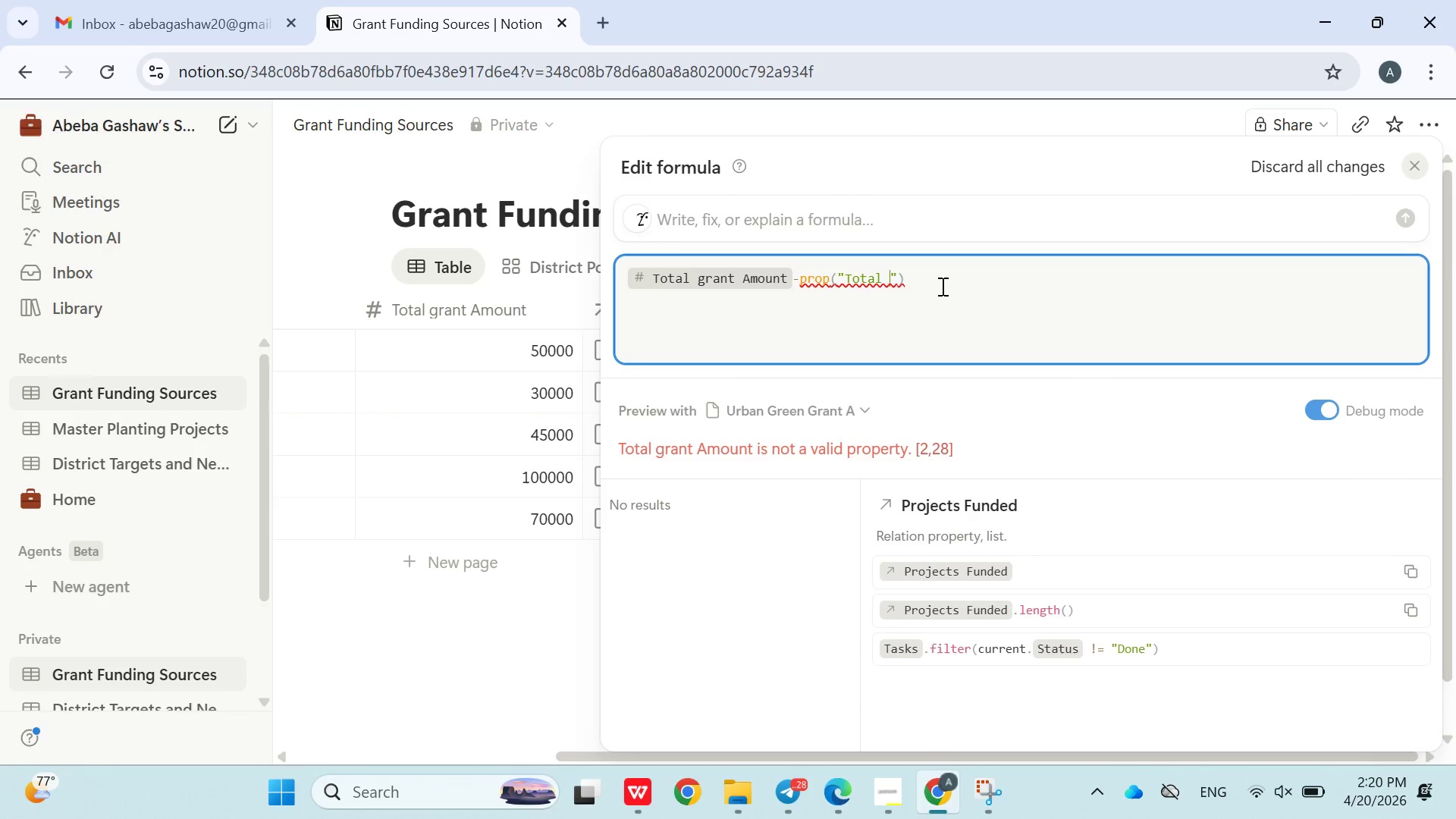 
key(Backspace)
 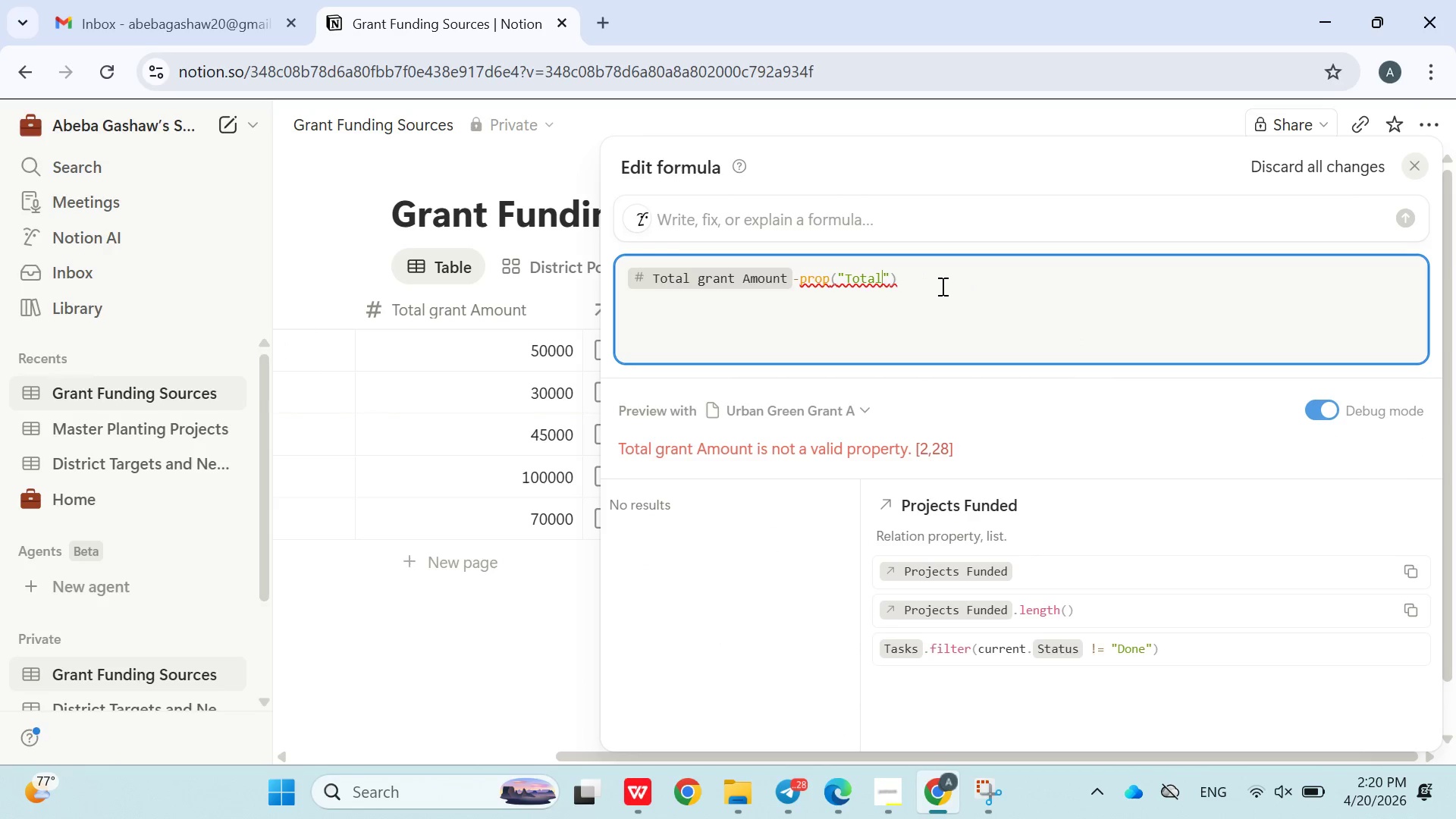 
key(Backspace)
 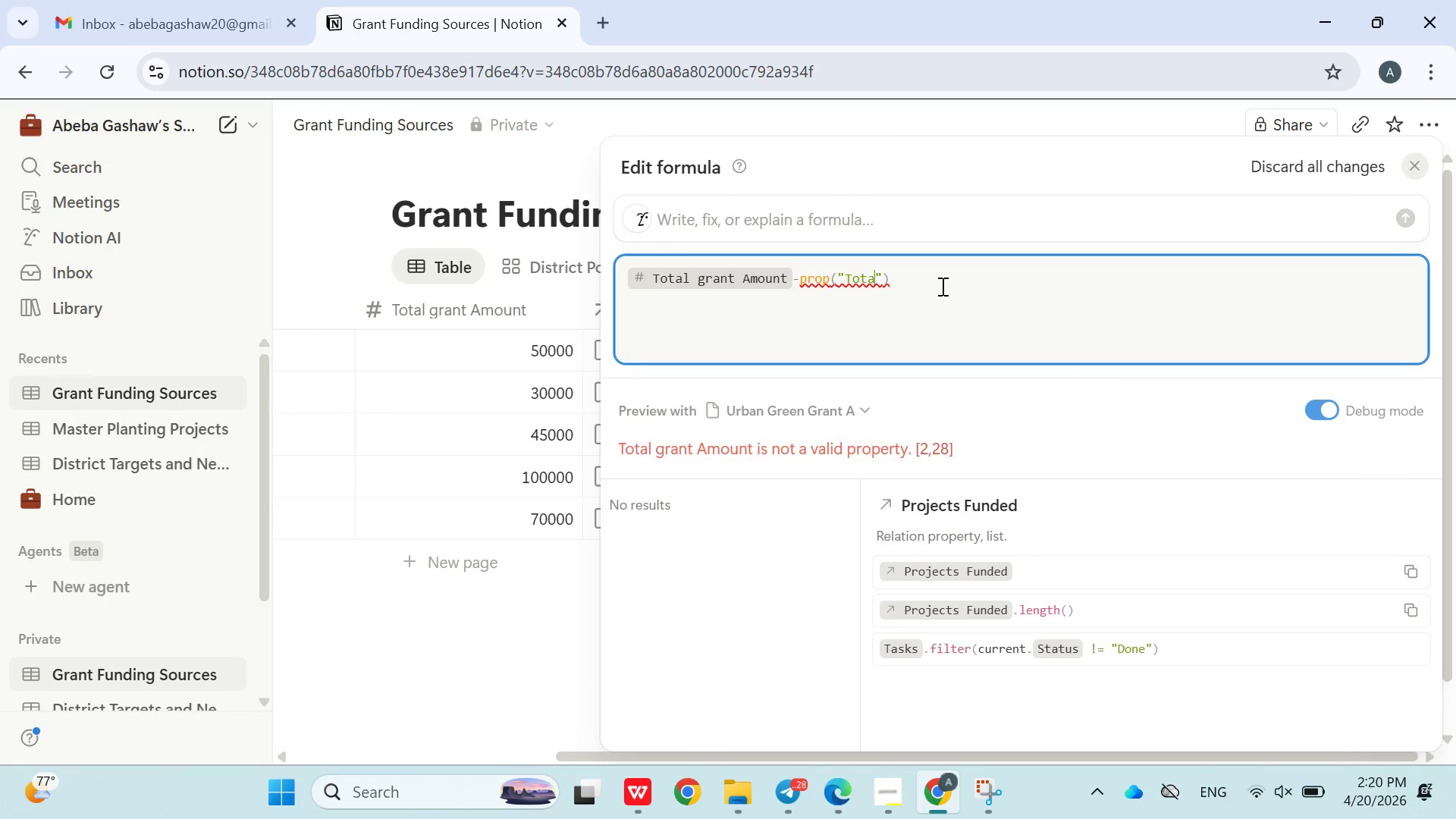 
key(Backspace)
 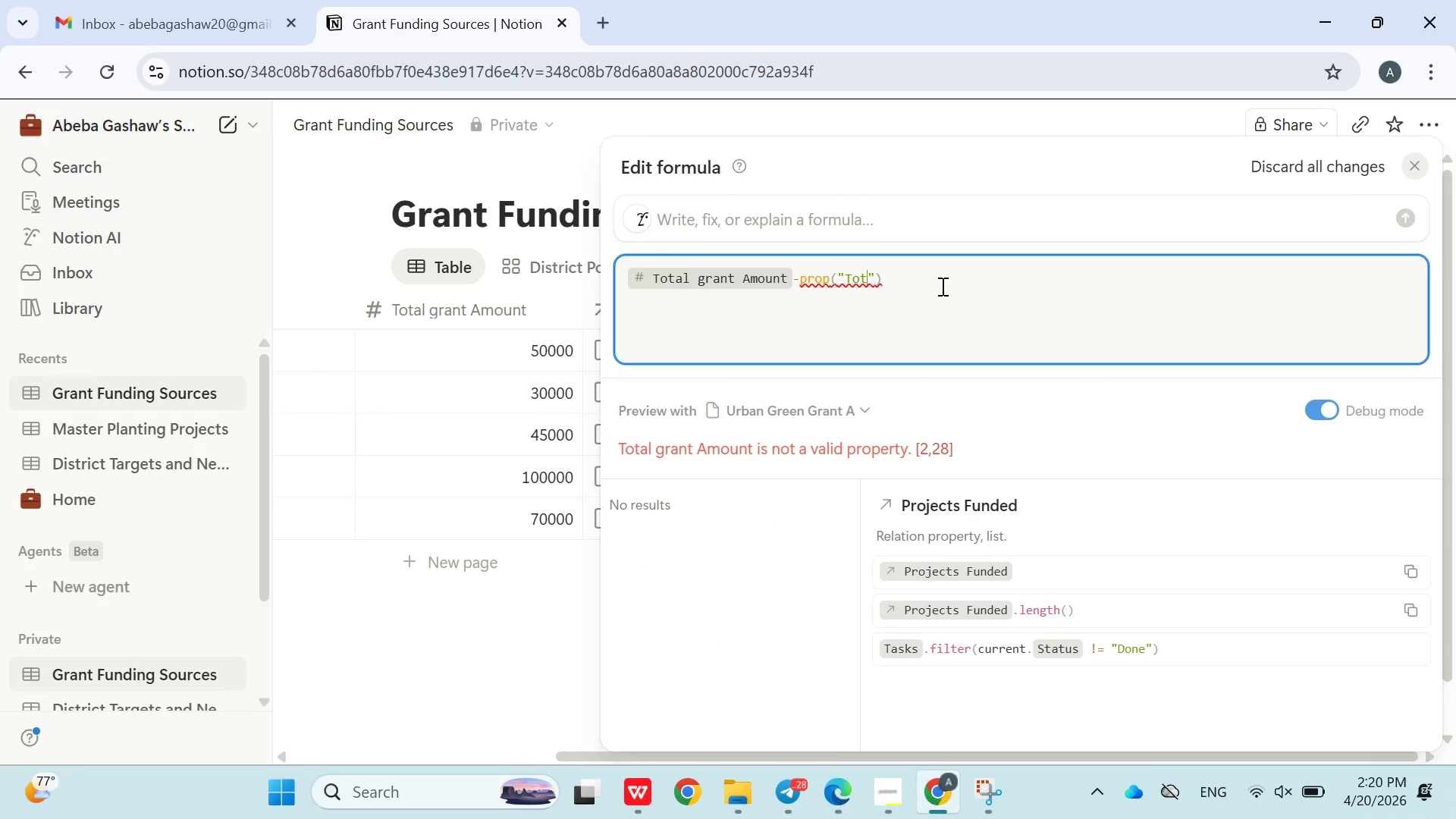 
key(Backspace)
 